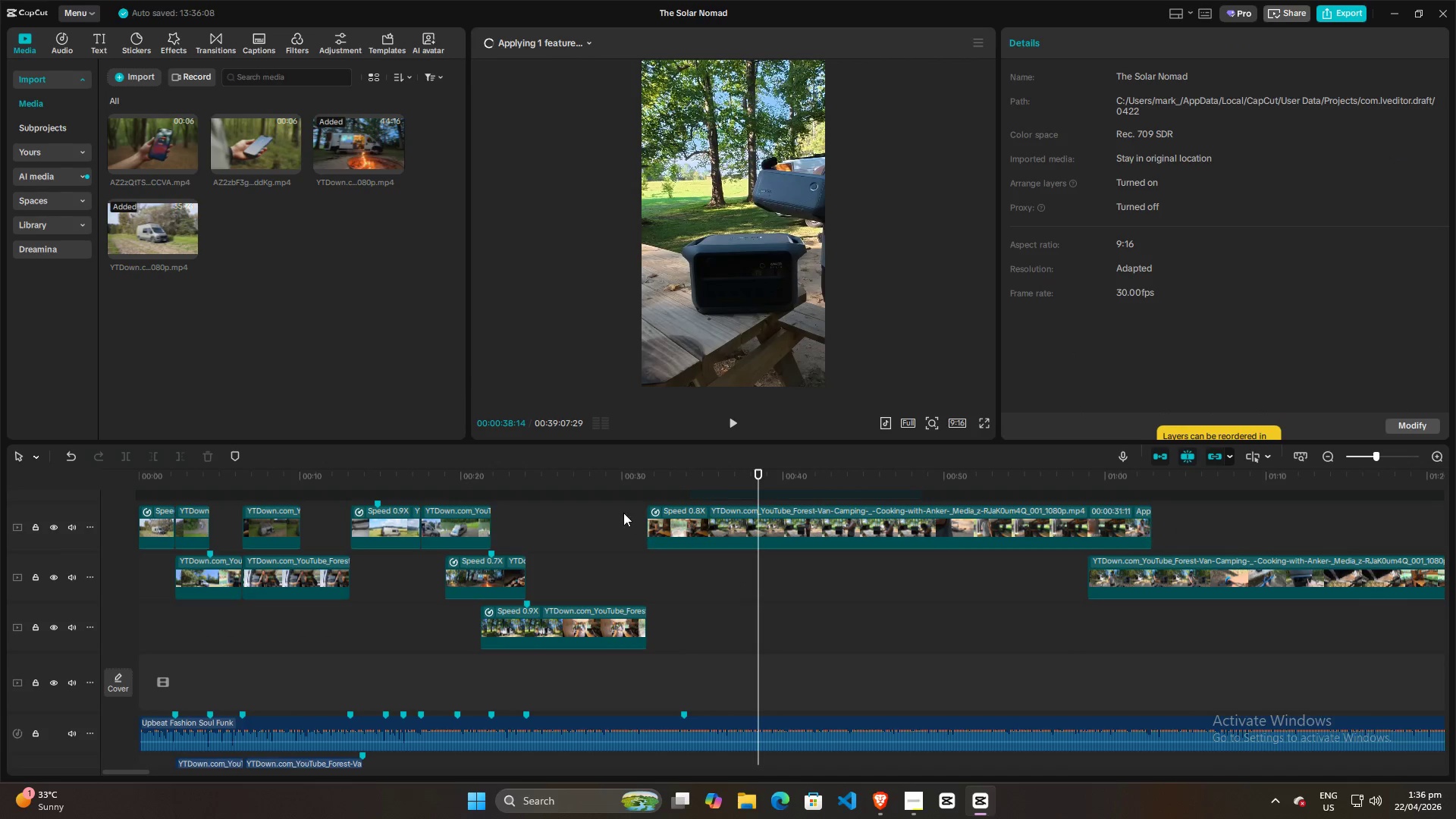 
left_click([629, 513])
 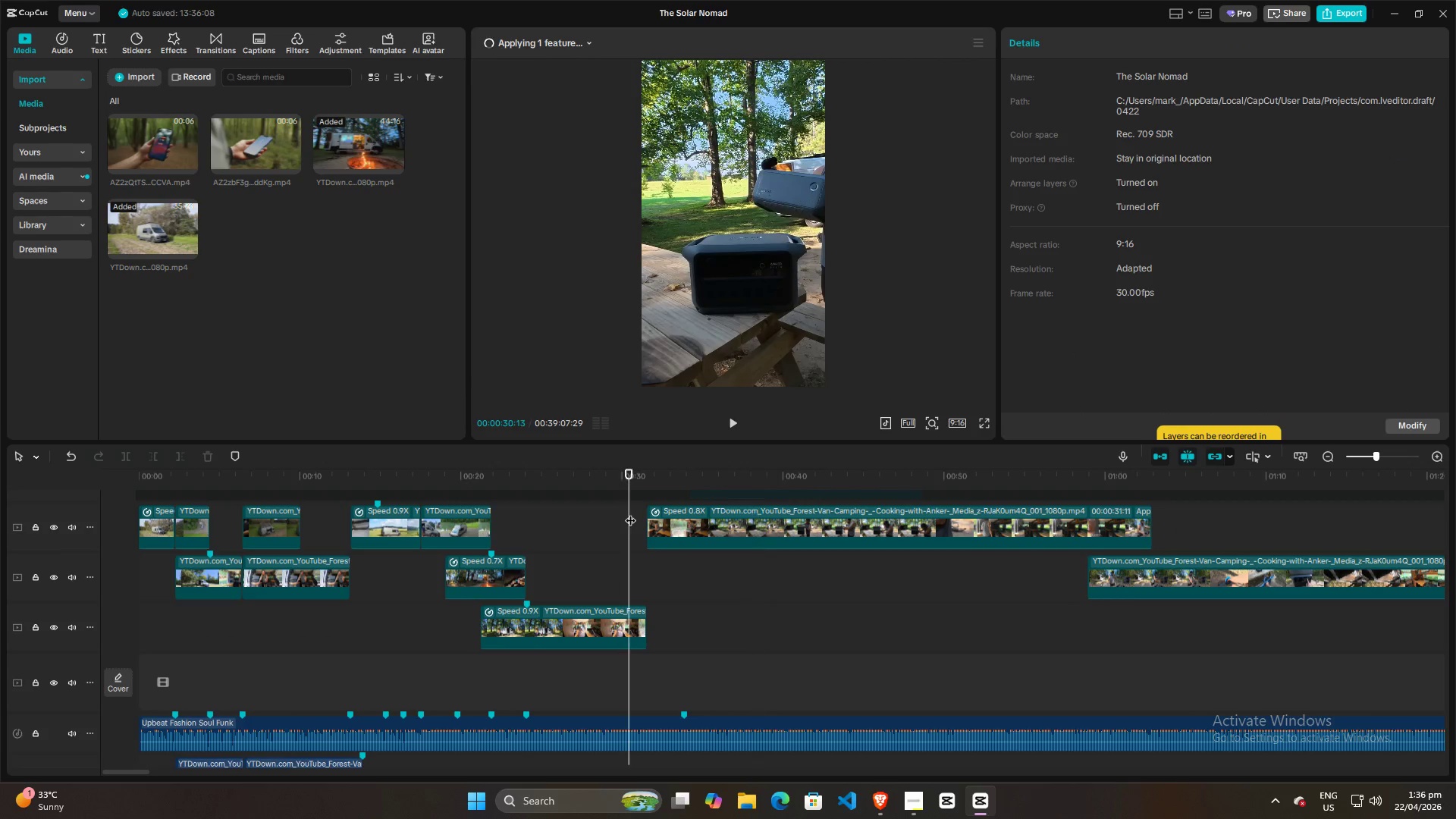 
key(Space)
 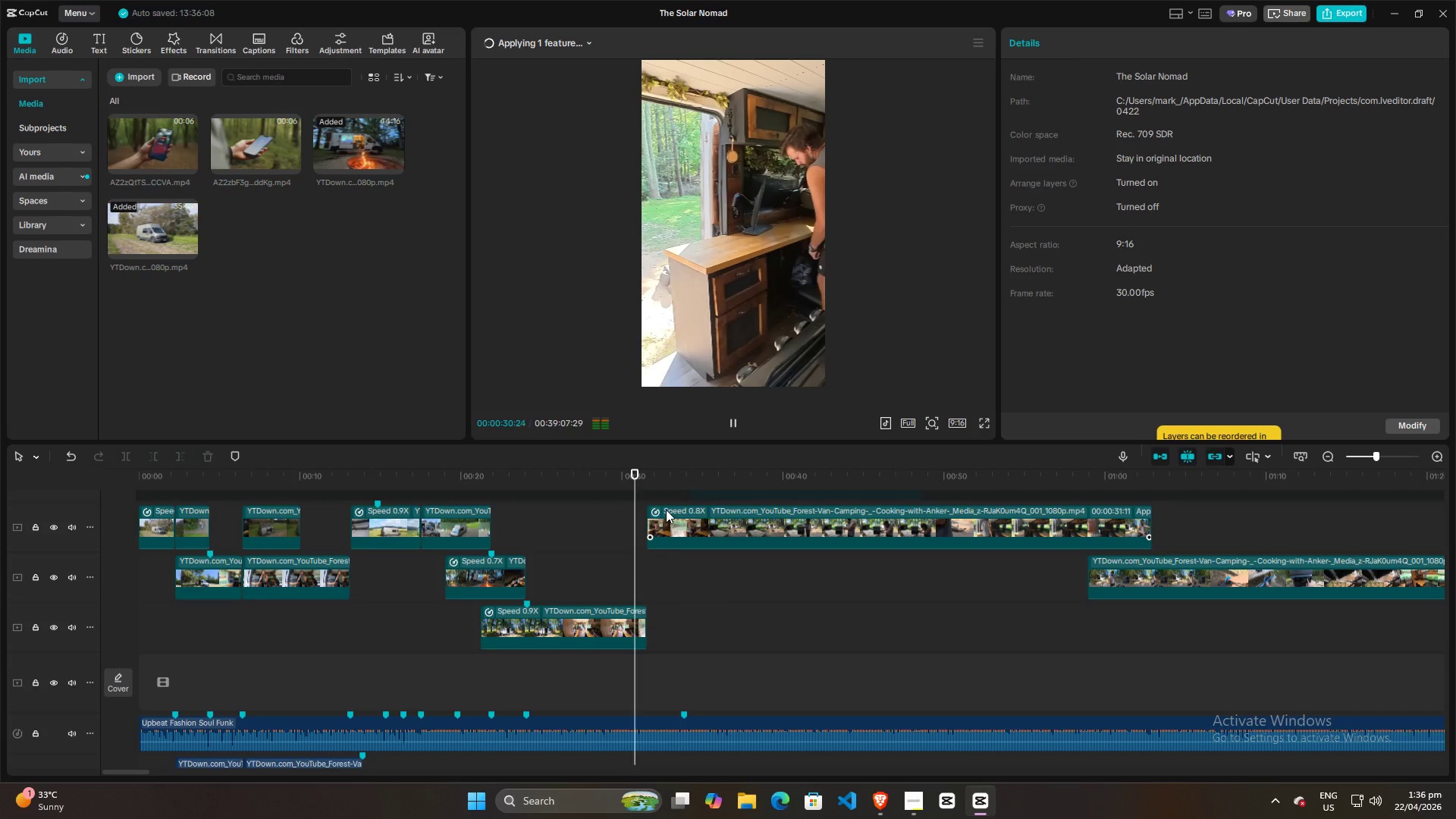 
key(Space)
 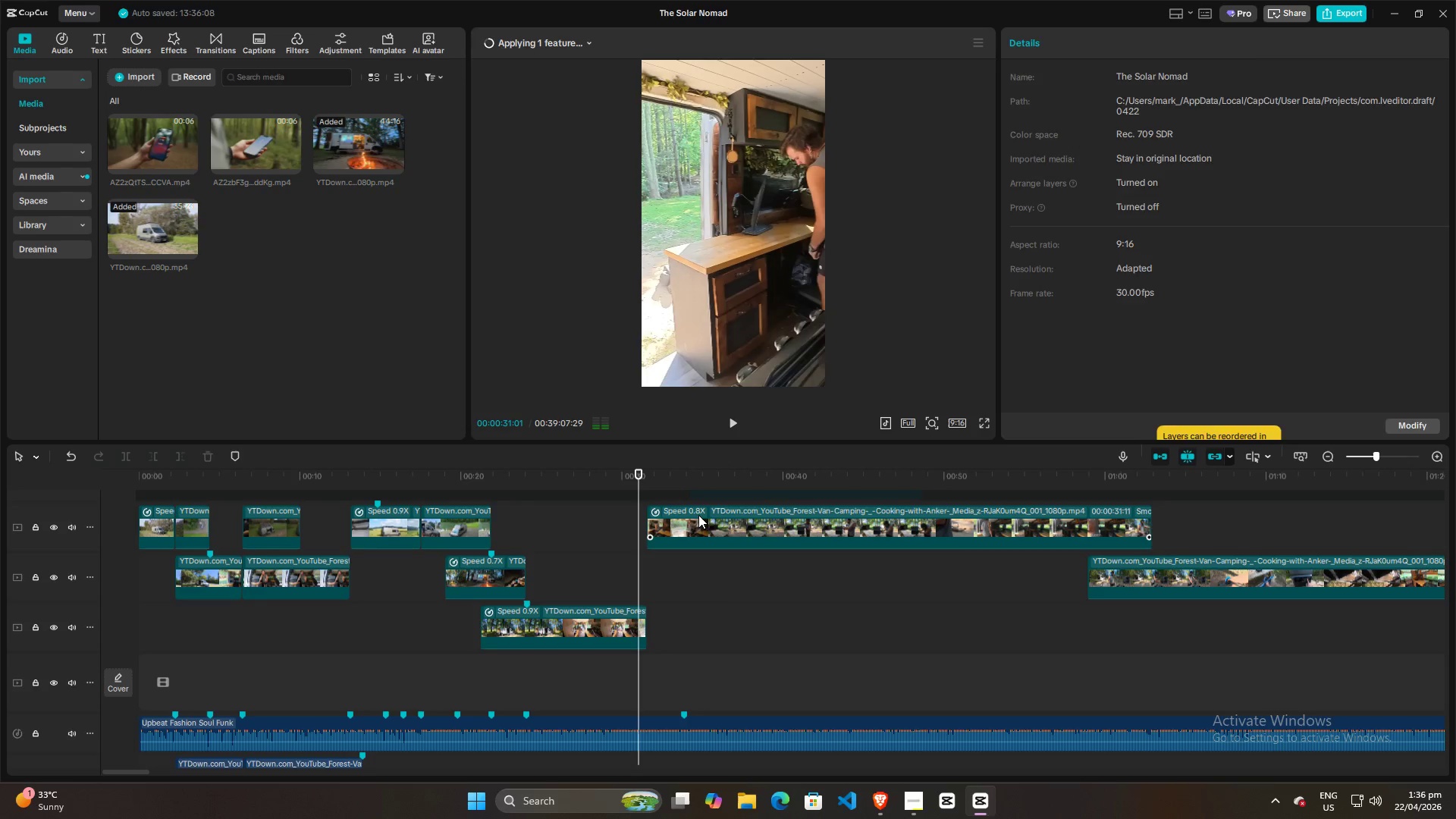 
left_click_drag(start_coordinate=[698, 515], to_coordinate=[701, 613])
 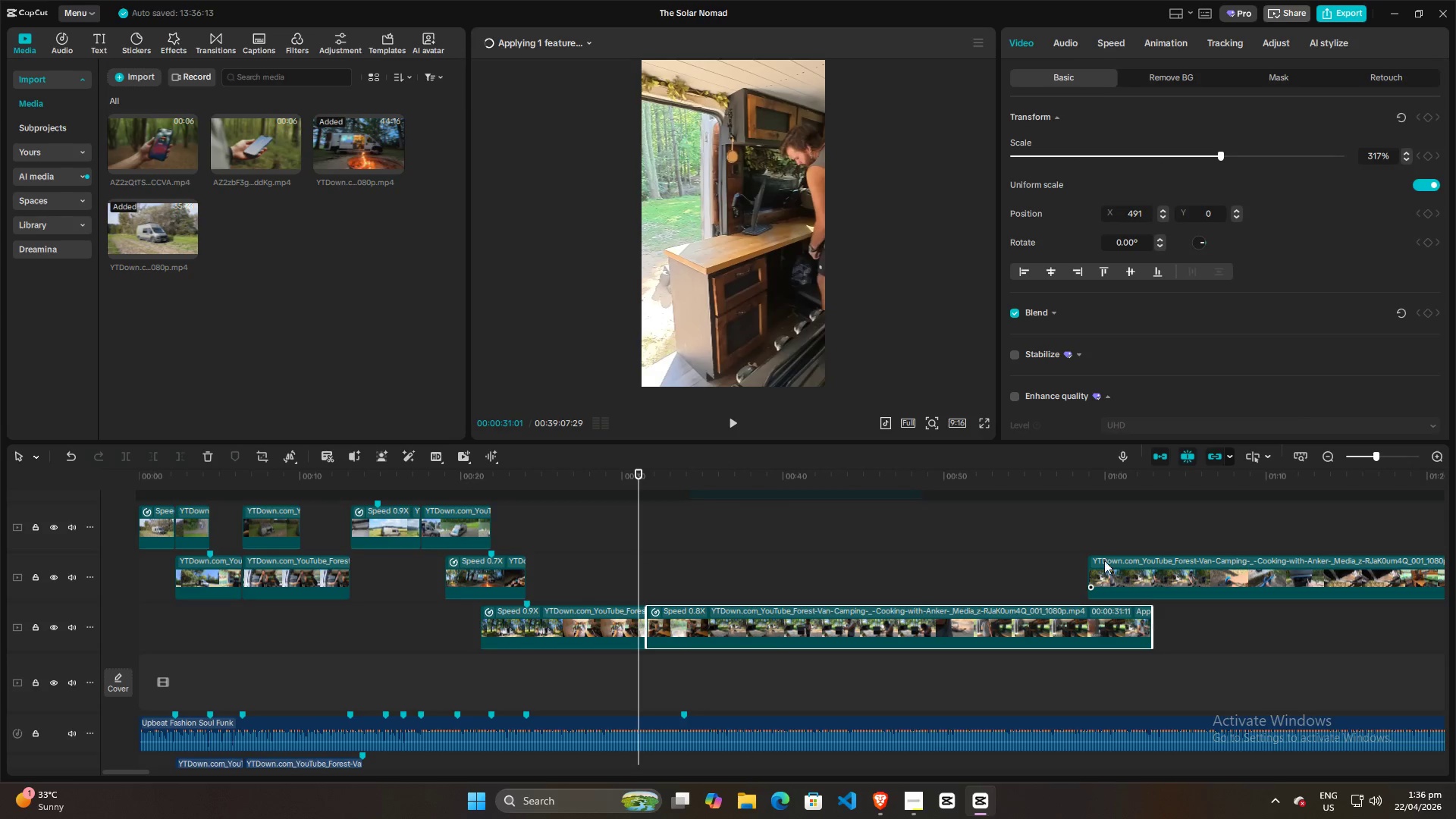 
left_click([1056, 535])
 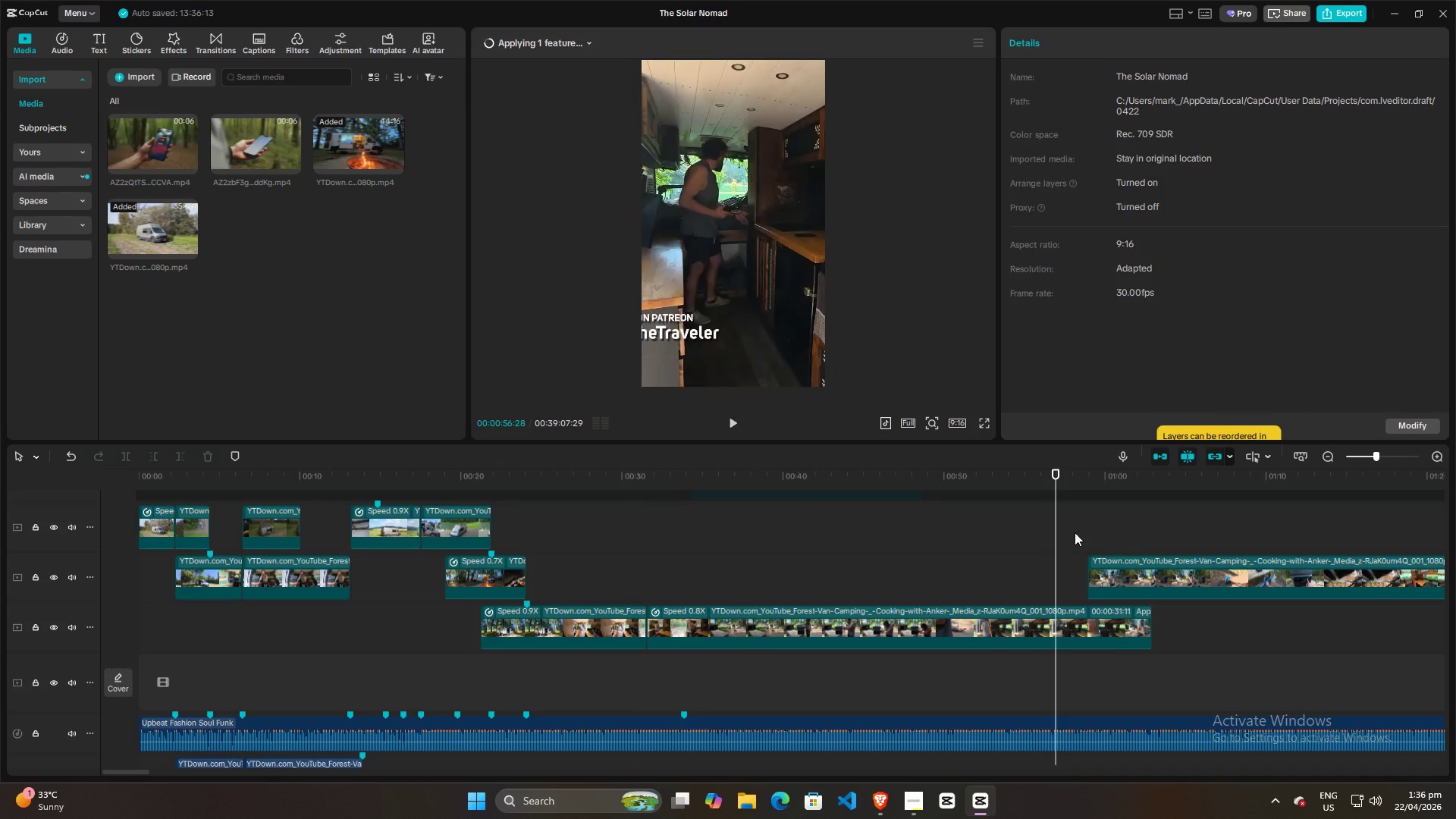 
key(Space)
 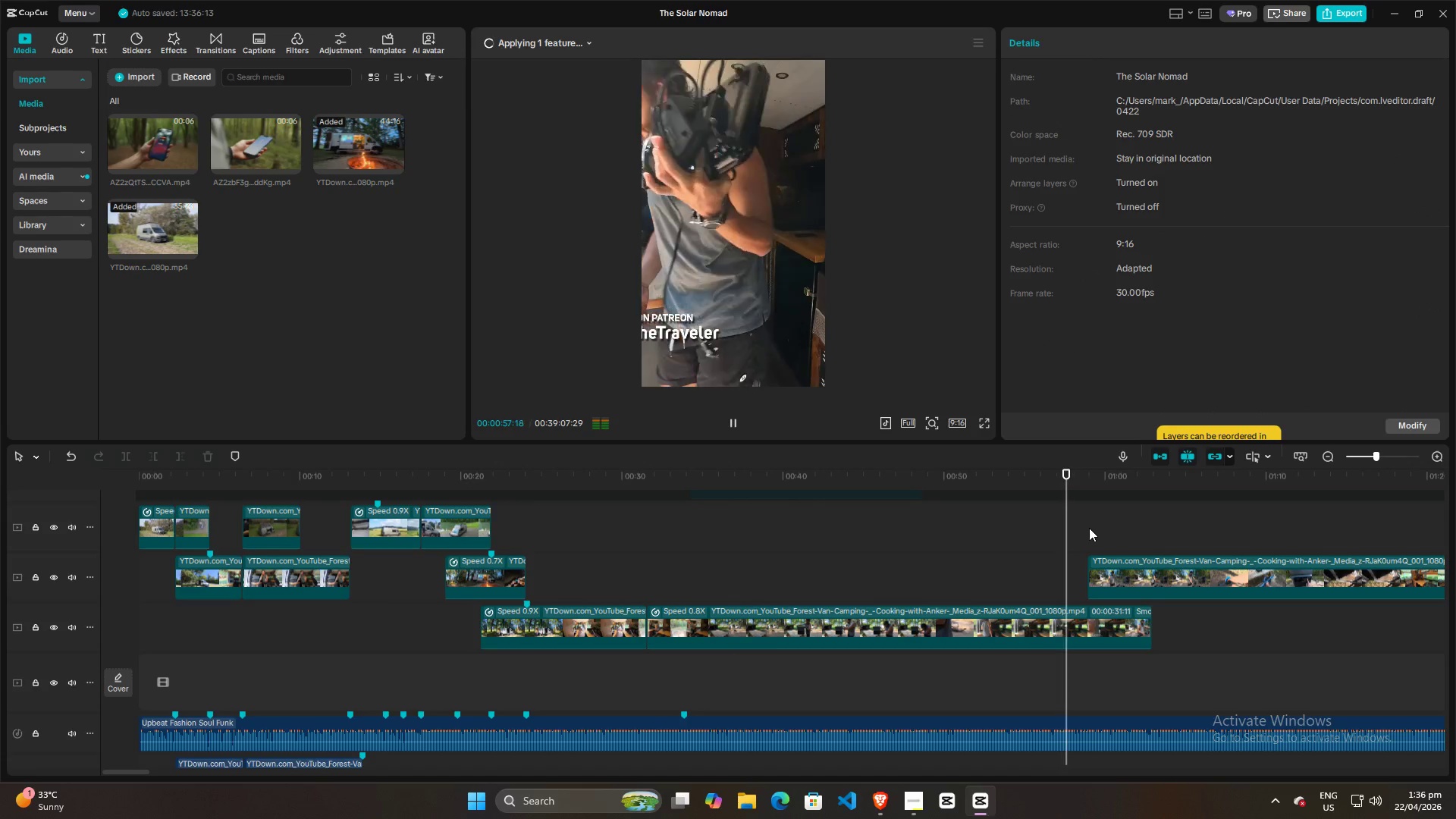 
left_click([1105, 526])
 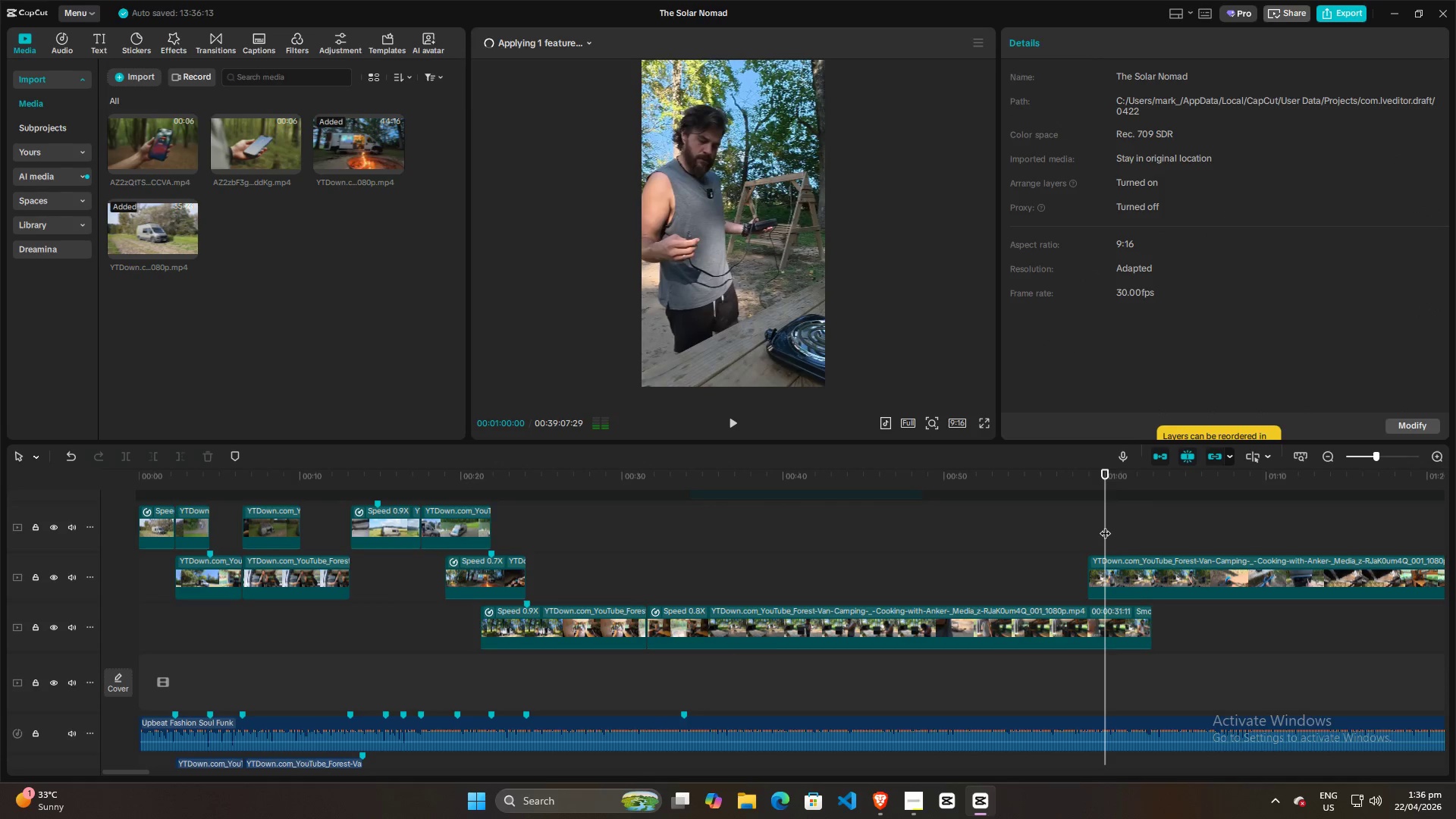 
key(Space)
 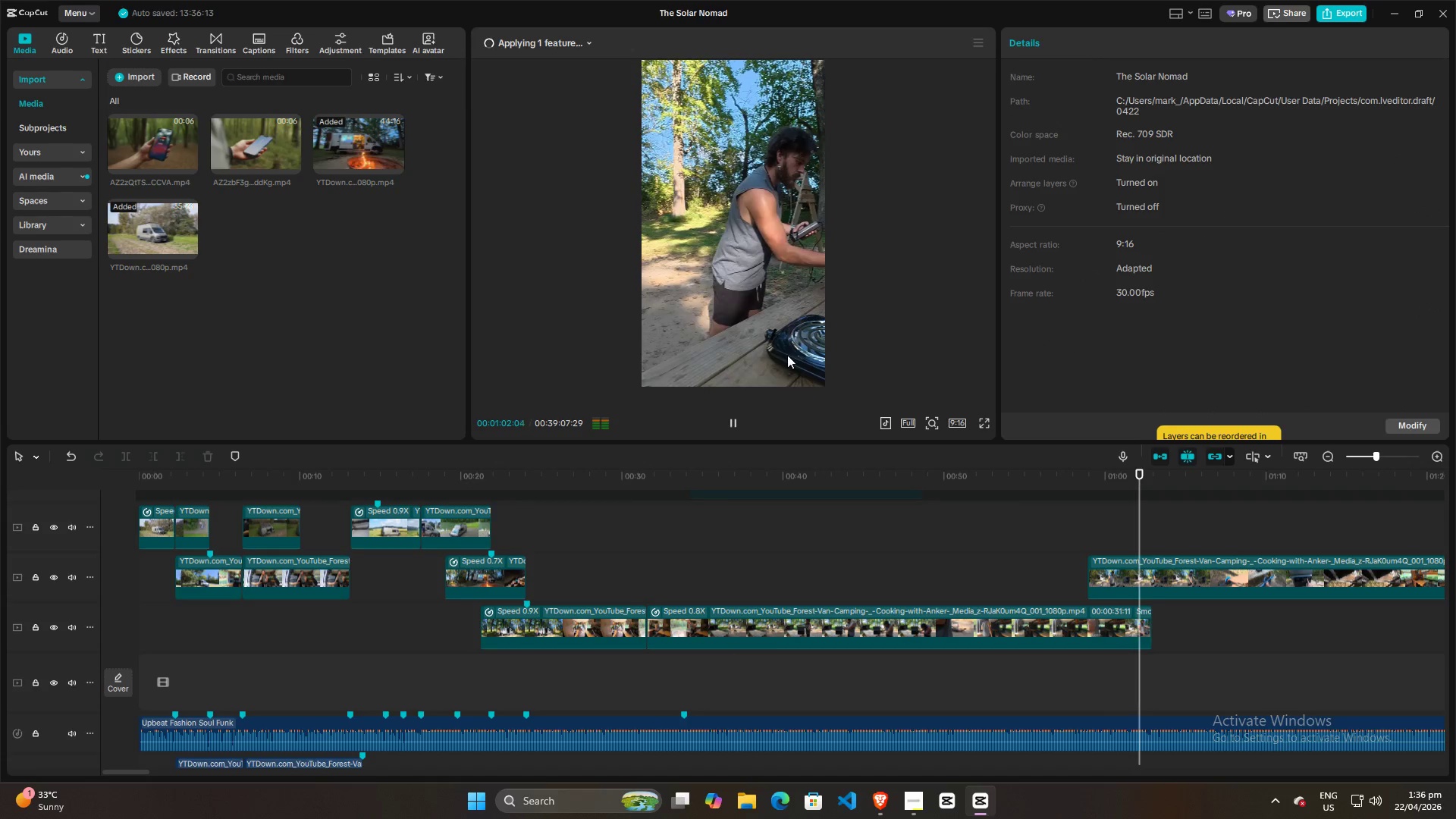 
key(Space)
 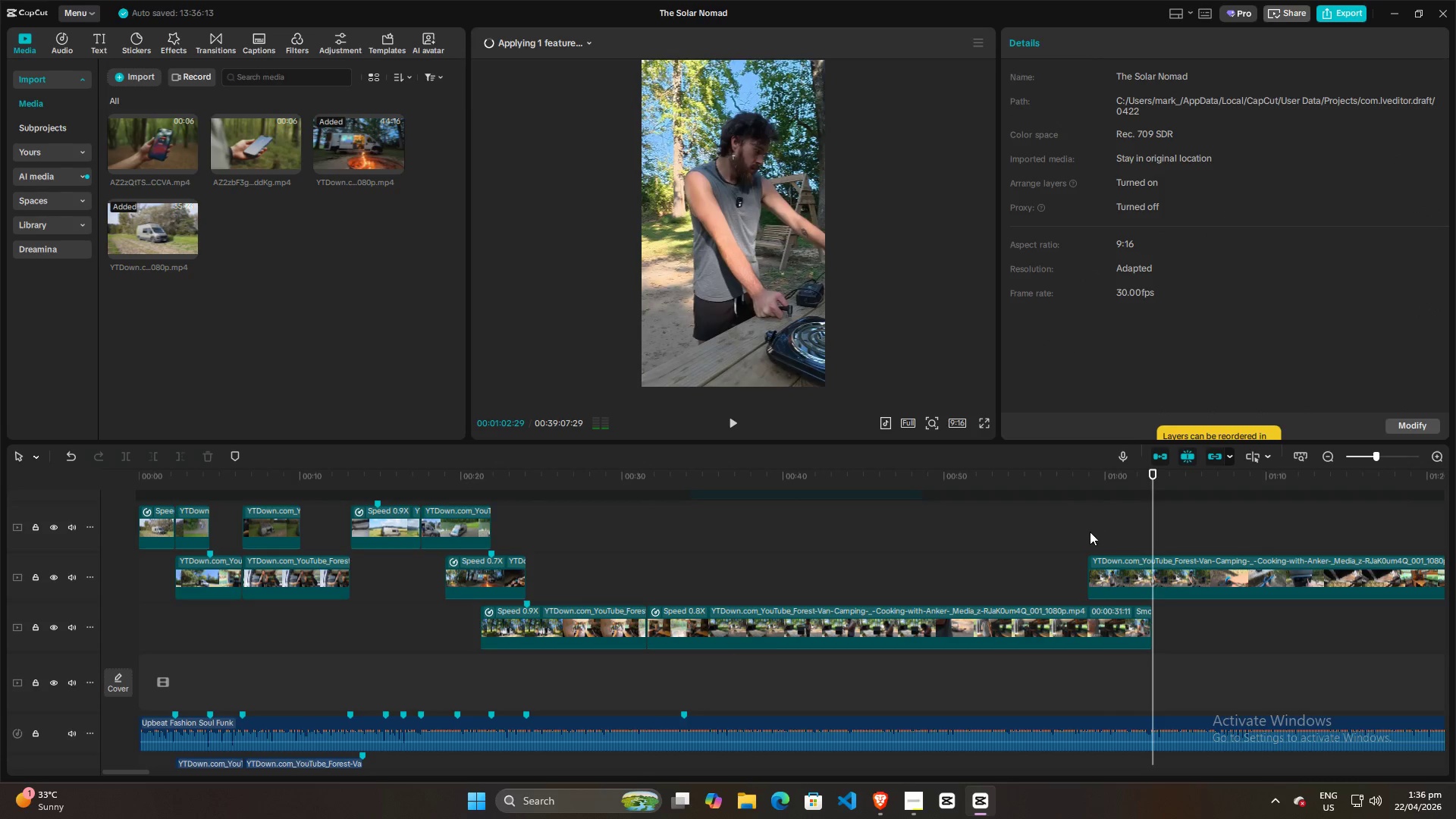 
left_click([1087, 532])
 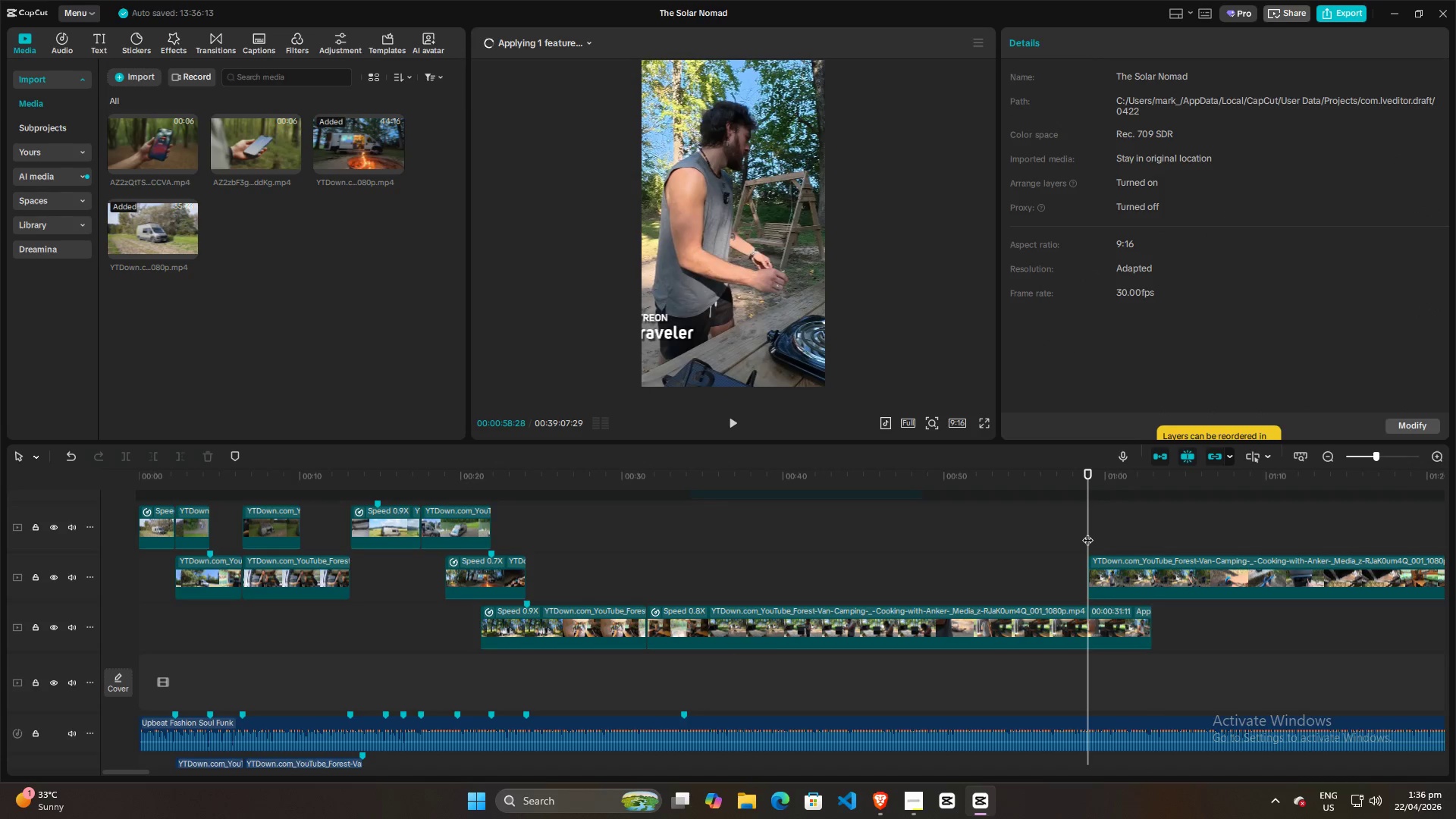 
key(Space)
 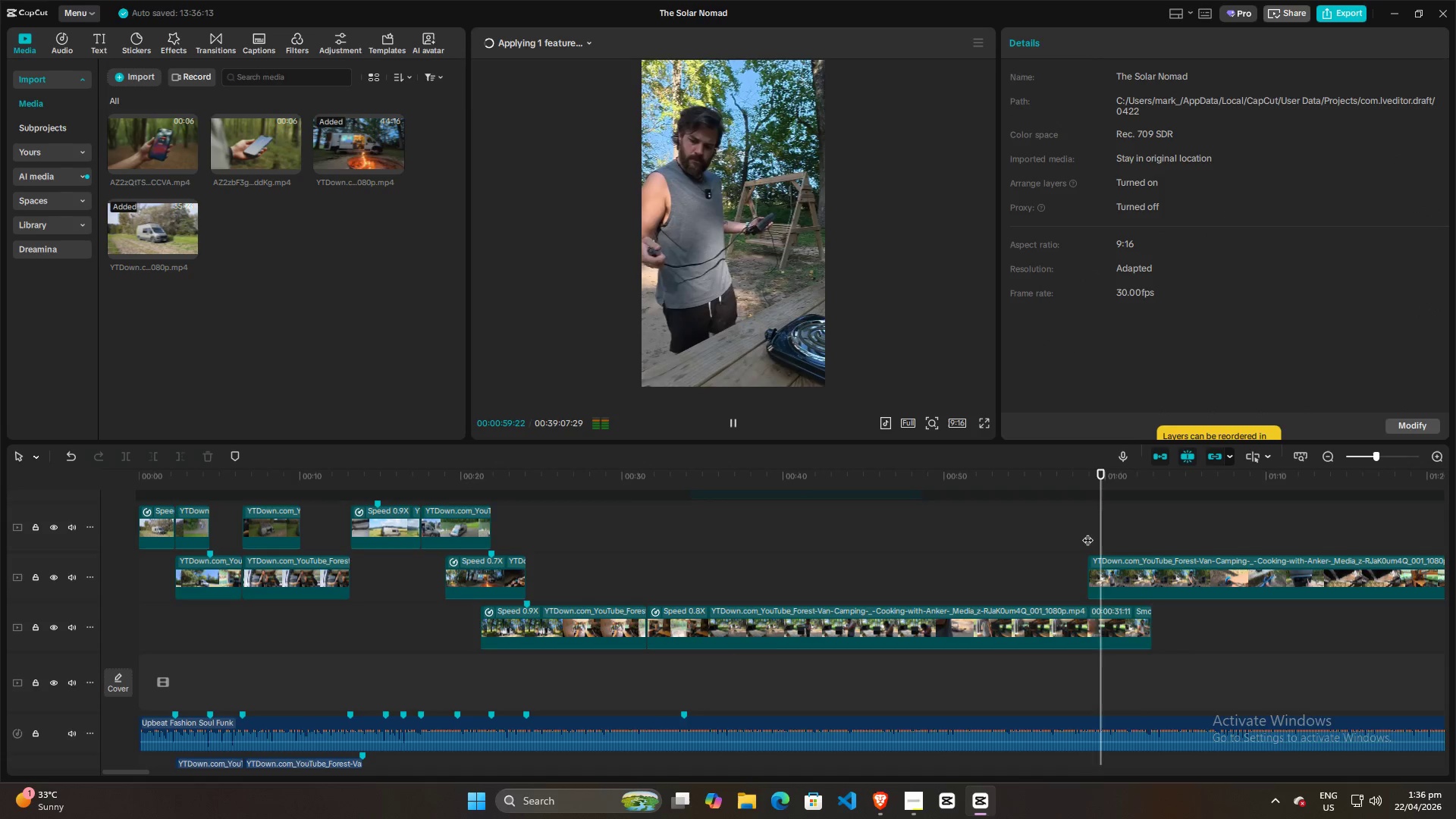 
key(Space)
 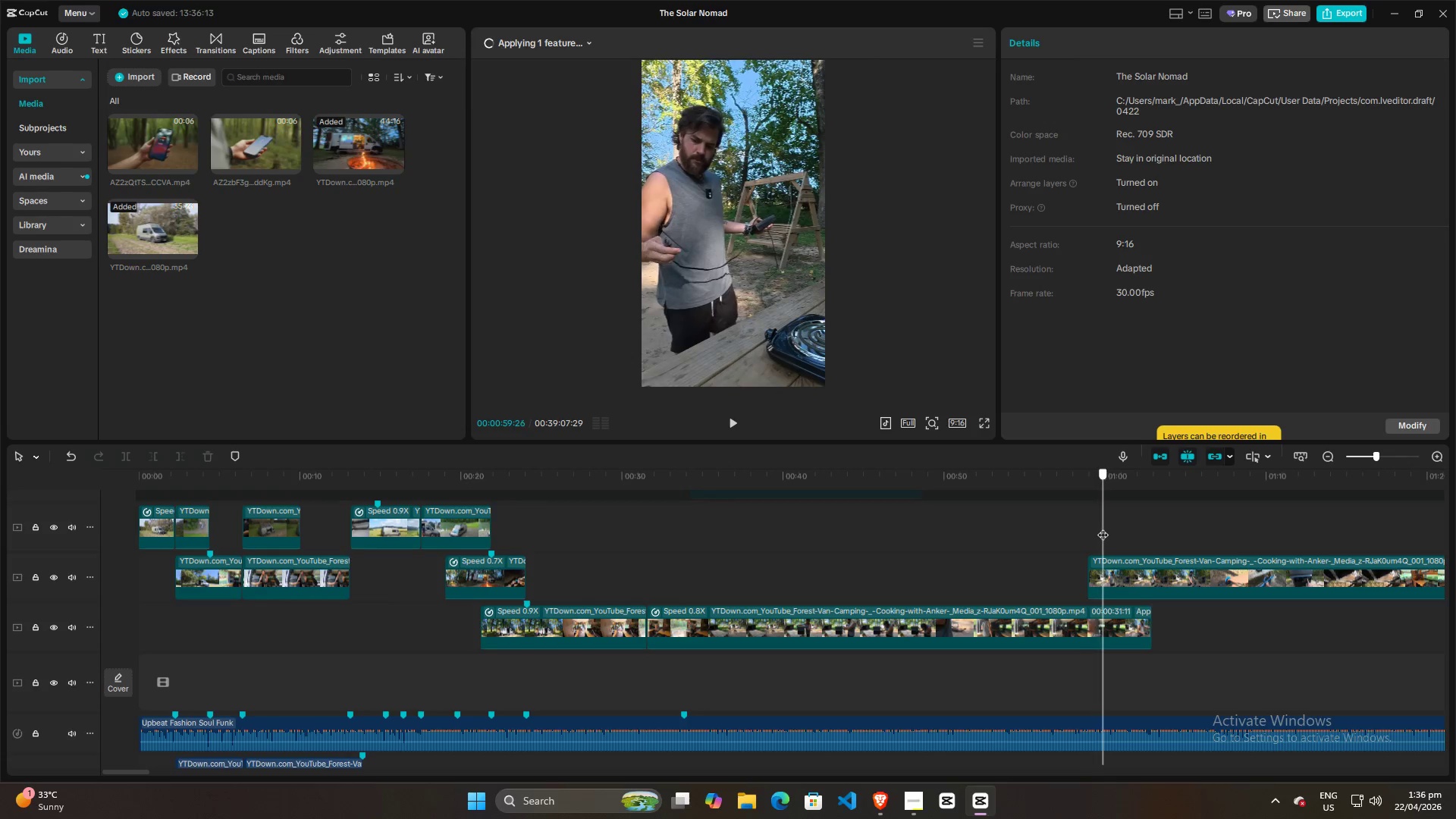 
left_click([1100, 571])
 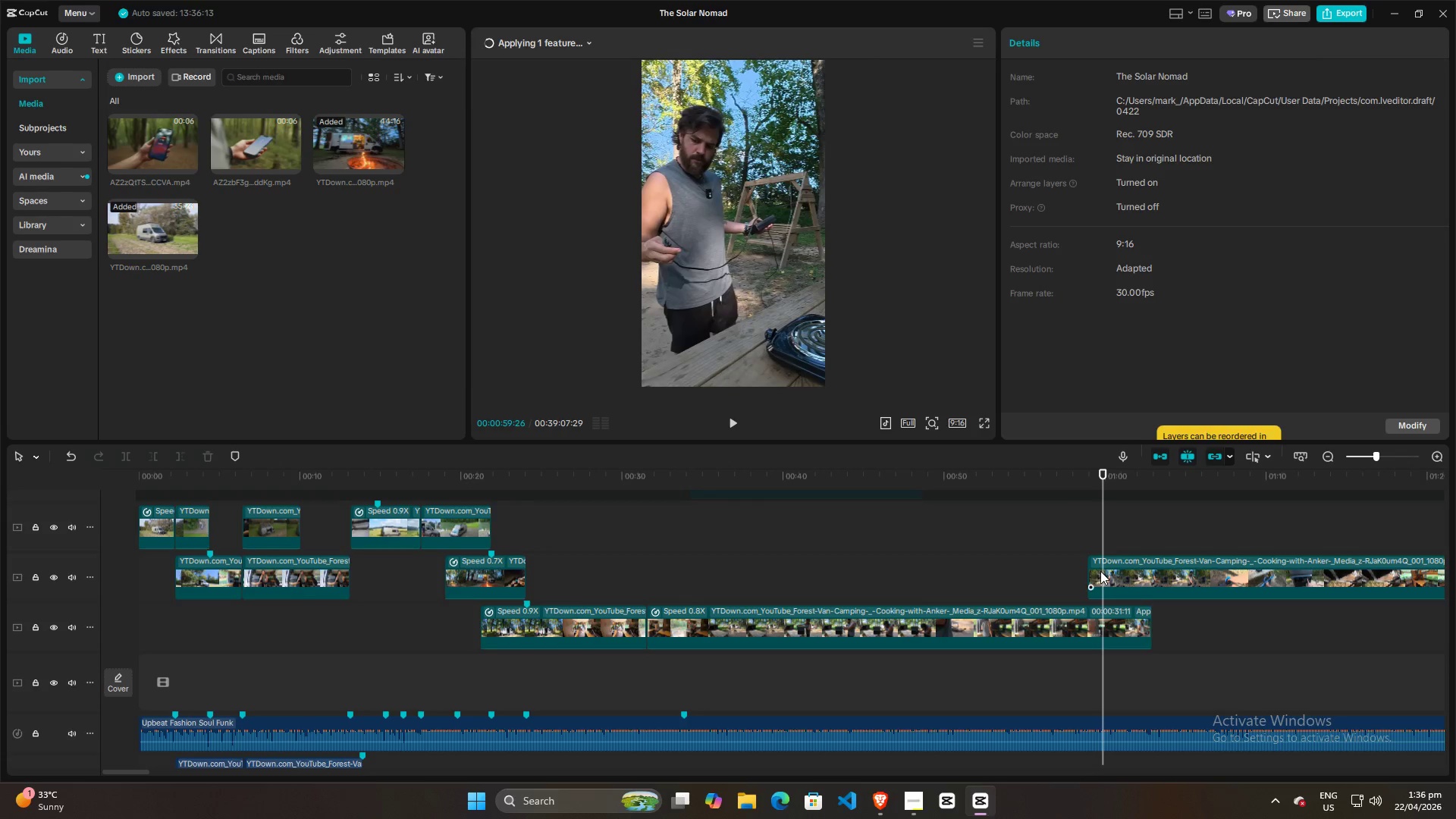 
key(Q)
 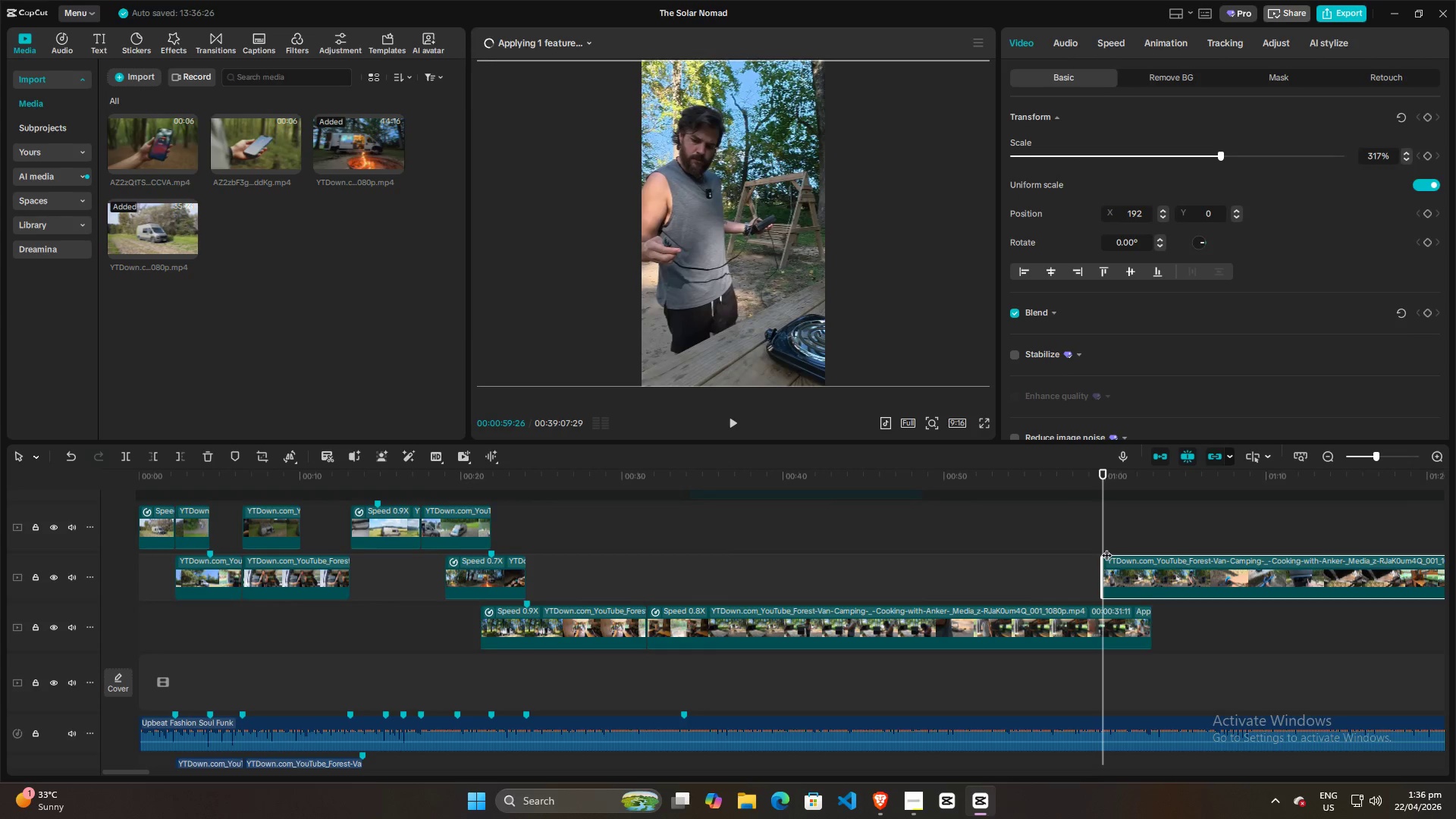 
key(Control+ControlLeft)
 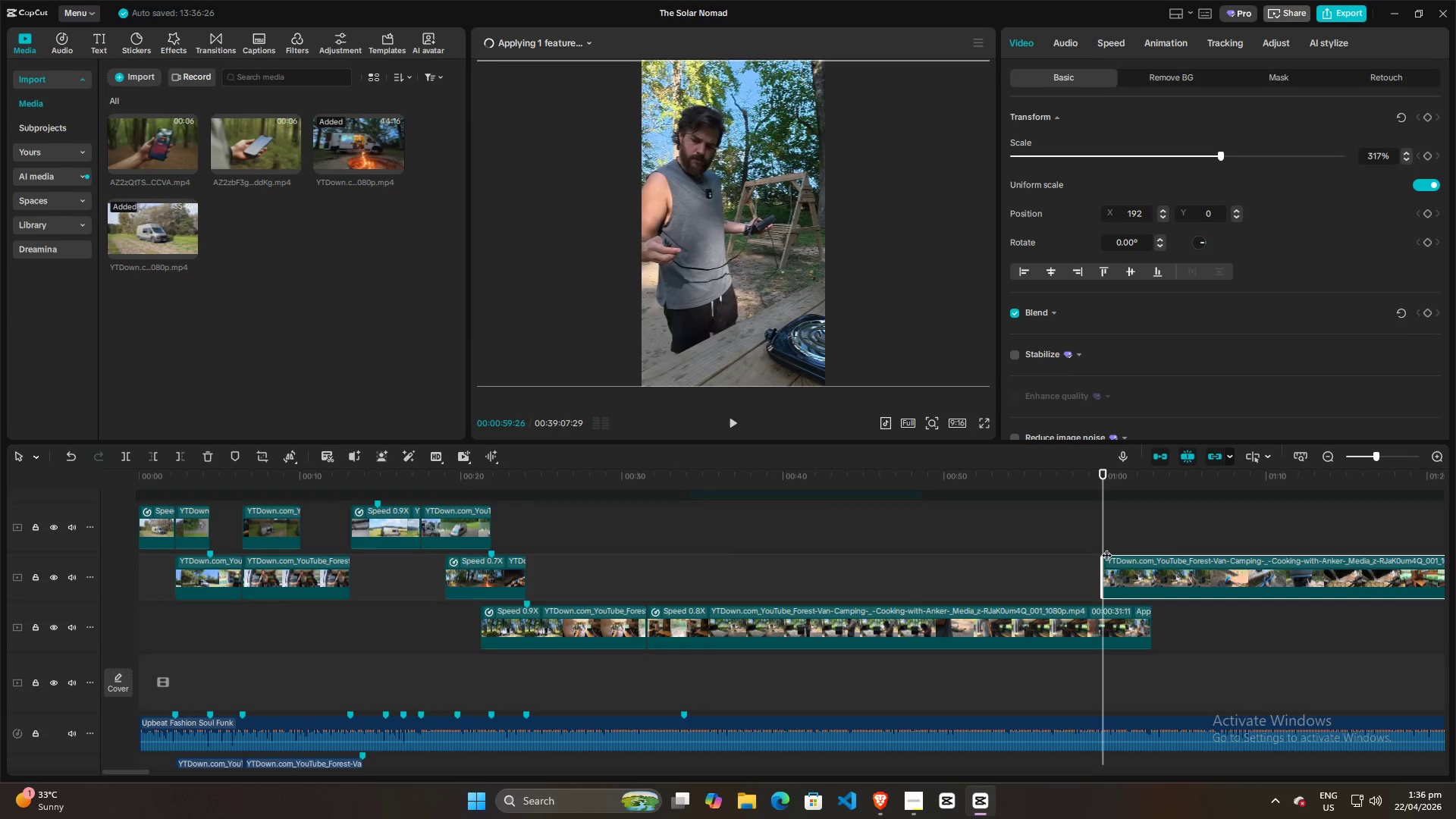 
key(Control+Z)
 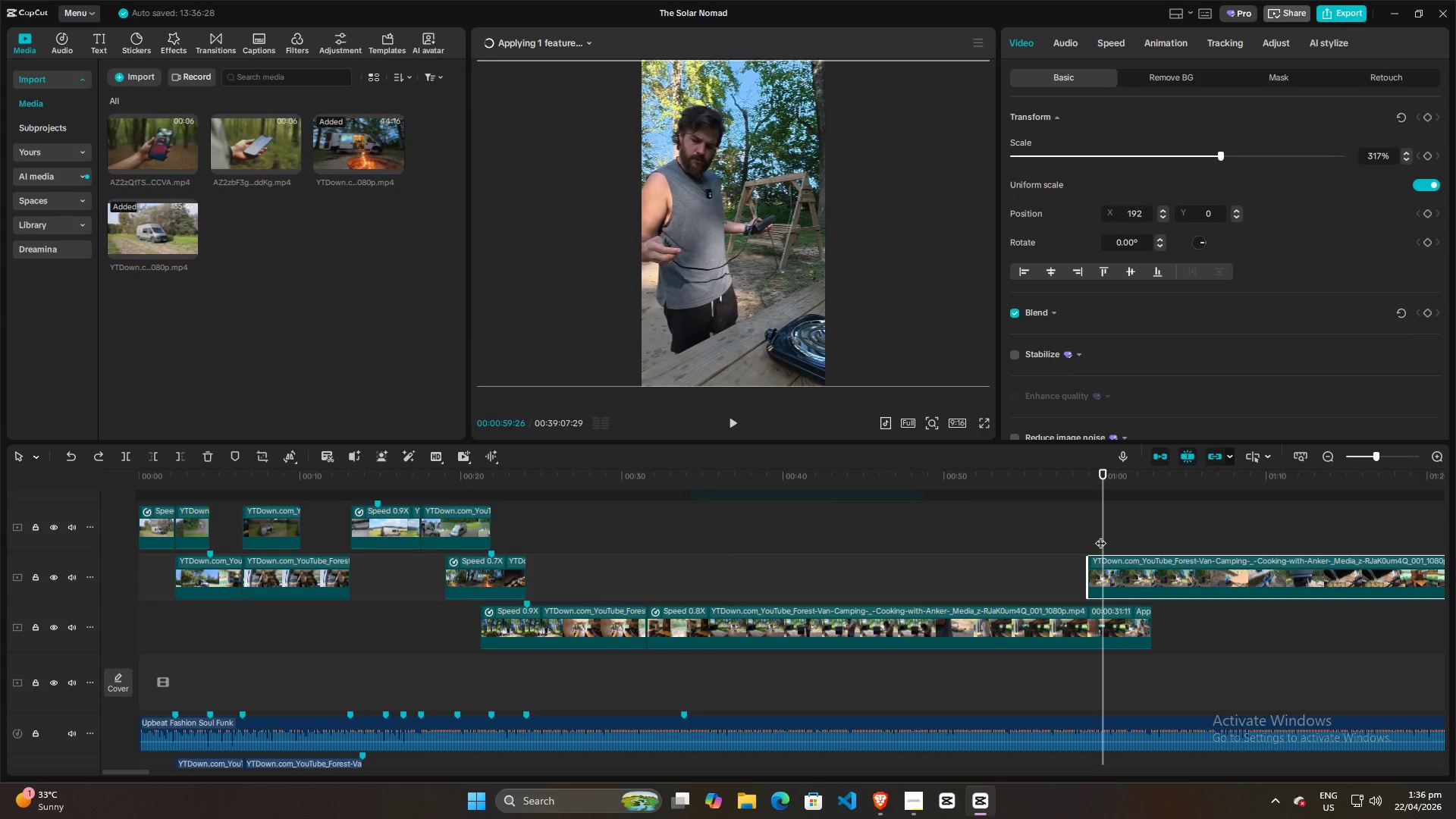 
left_click_drag(start_coordinate=[1100, 535], to_coordinate=[1112, 535])
 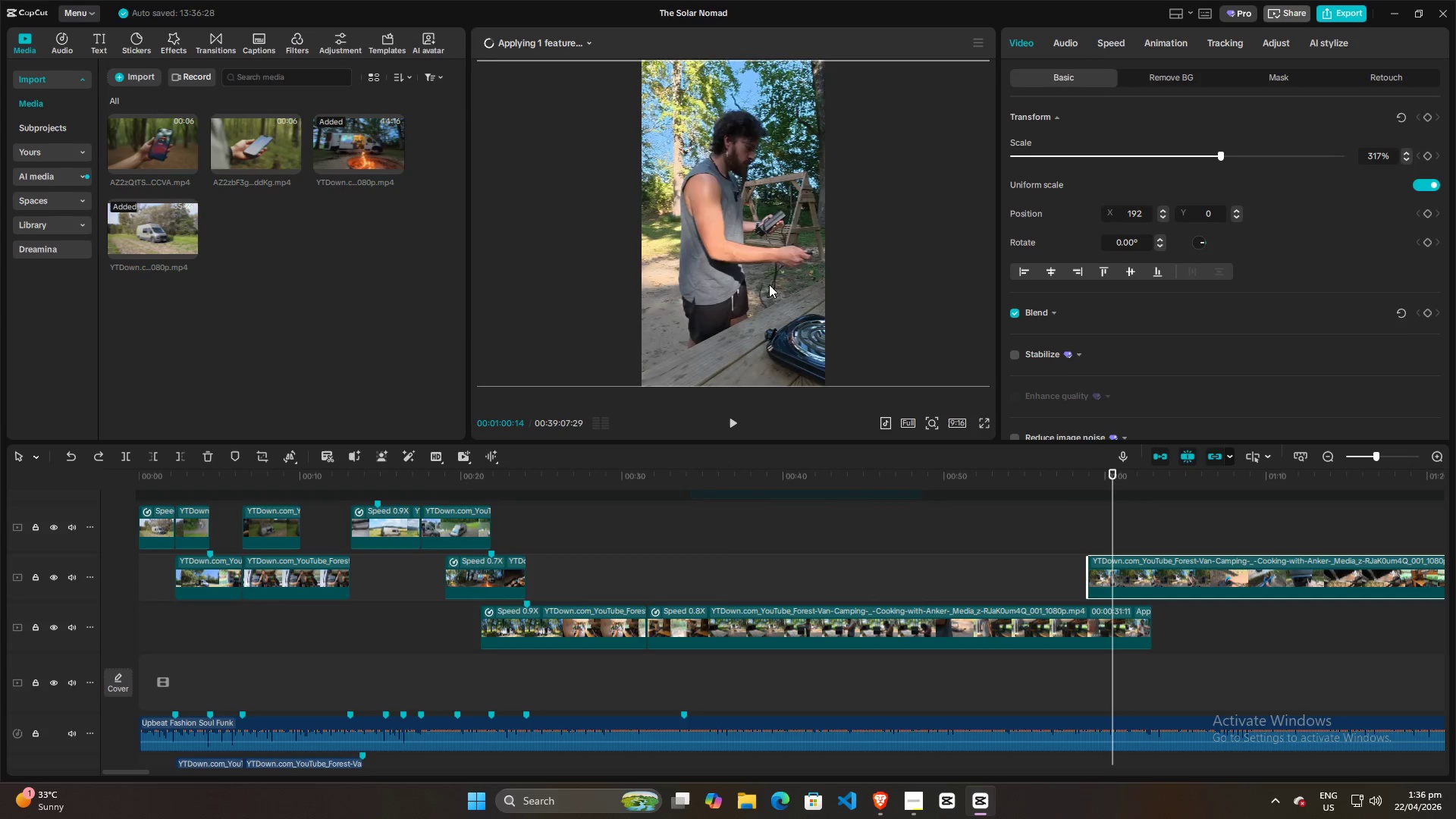 
left_click_drag(start_coordinate=[769, 284], to_coordinate=[702, 280])
 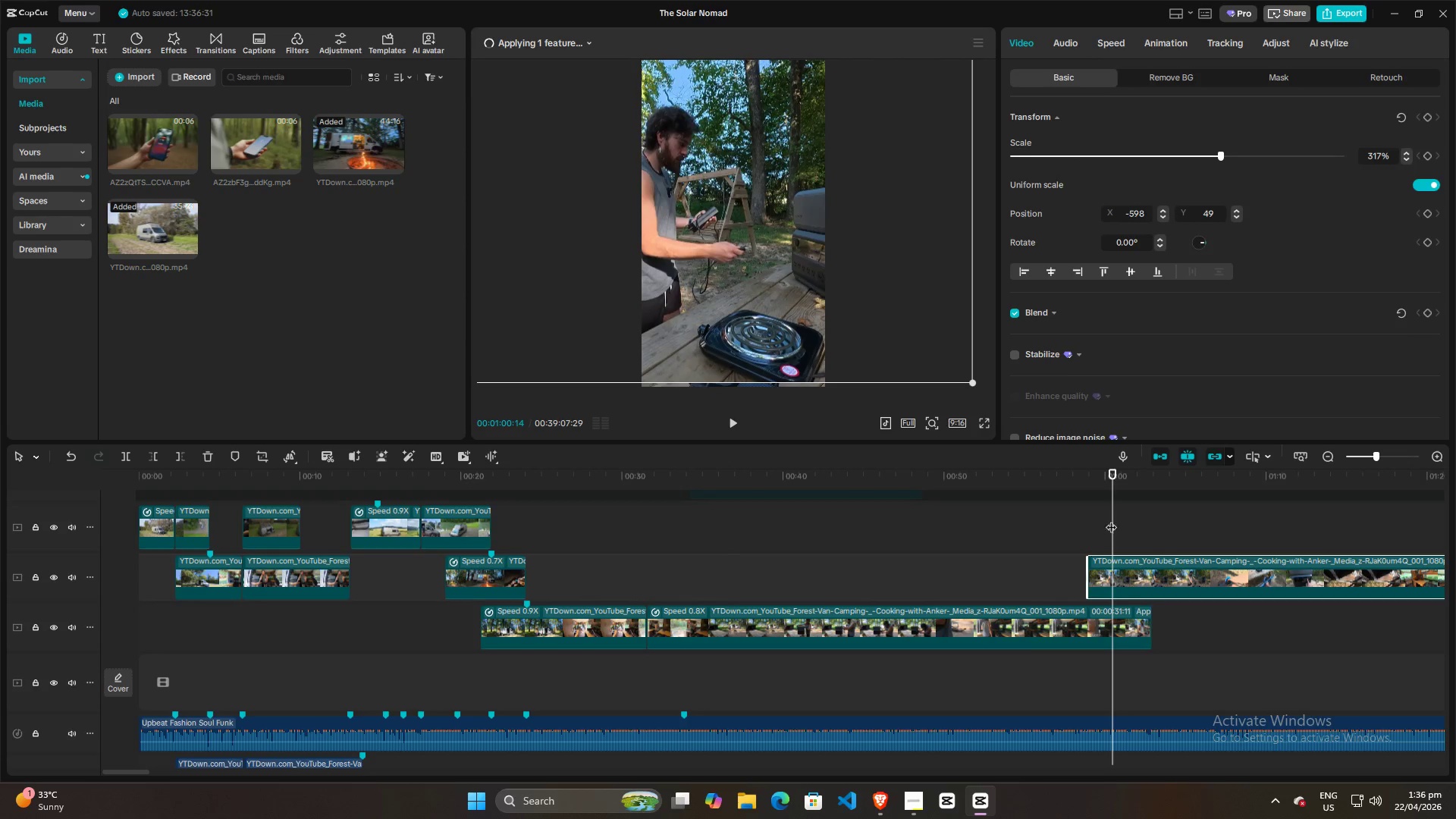 
left_click_drag(start_coordinate=[1114, 517], to_coordinate=[1088, 522])
 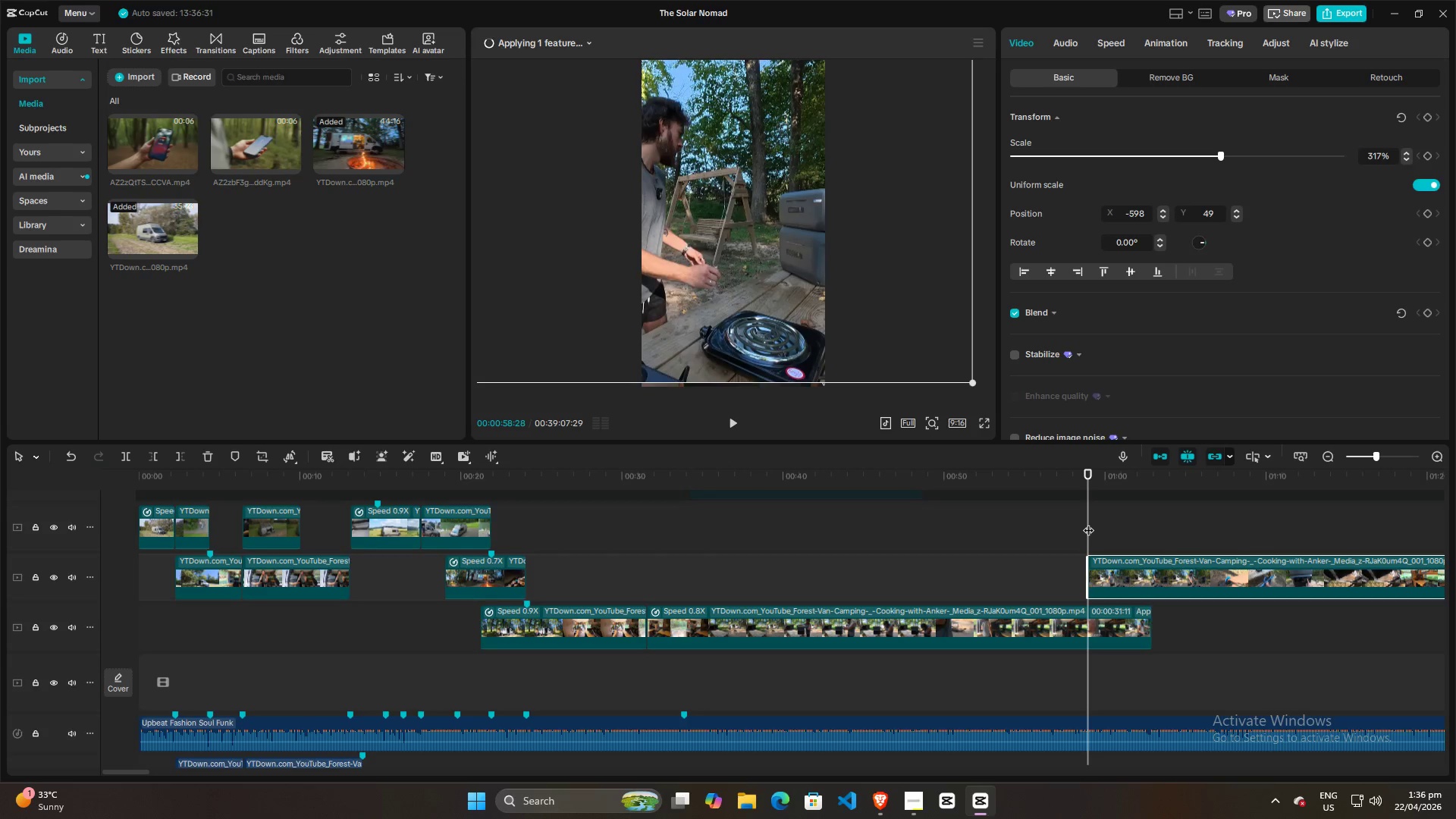 
key(Space)
 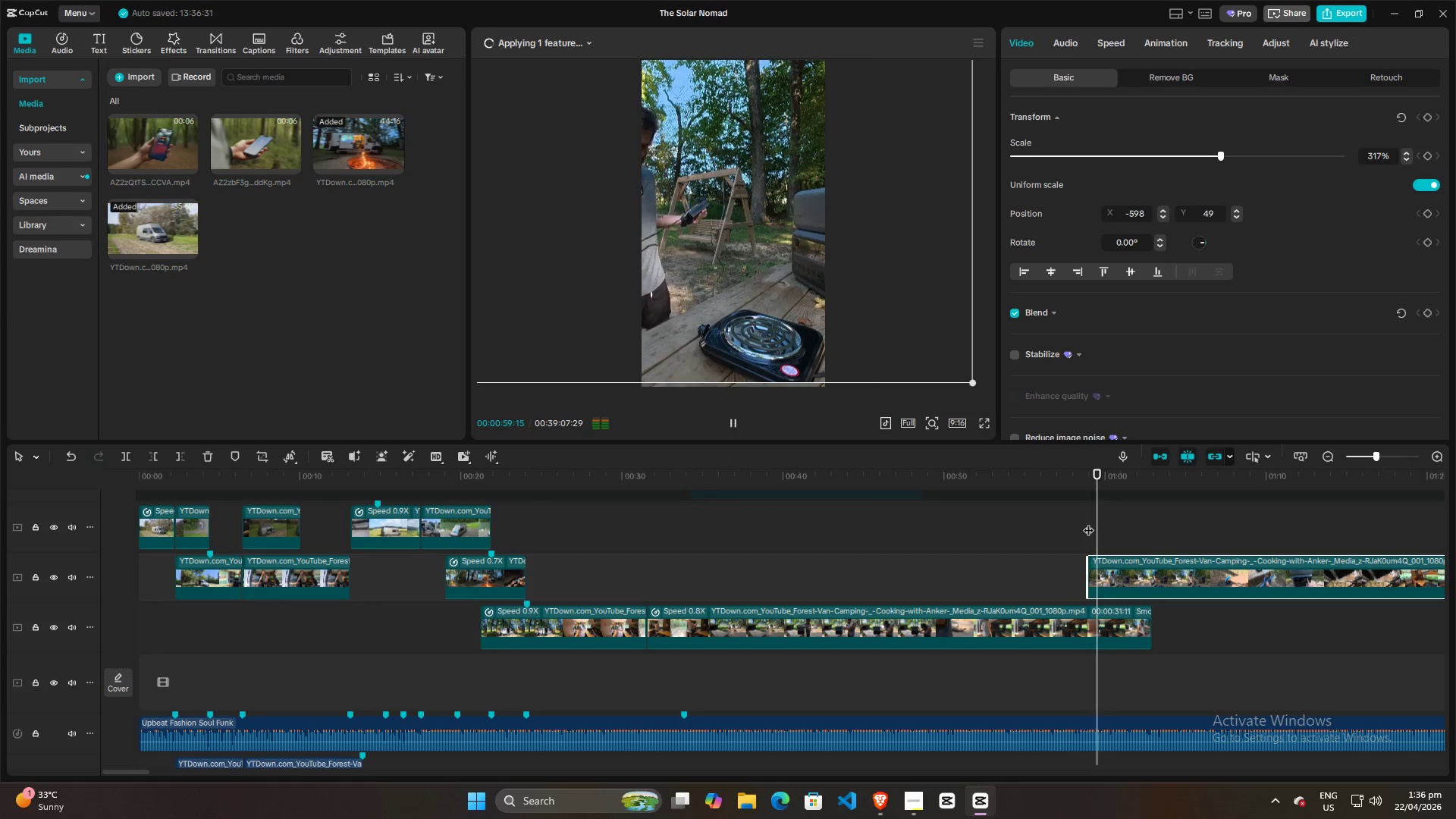 
key(Space)
 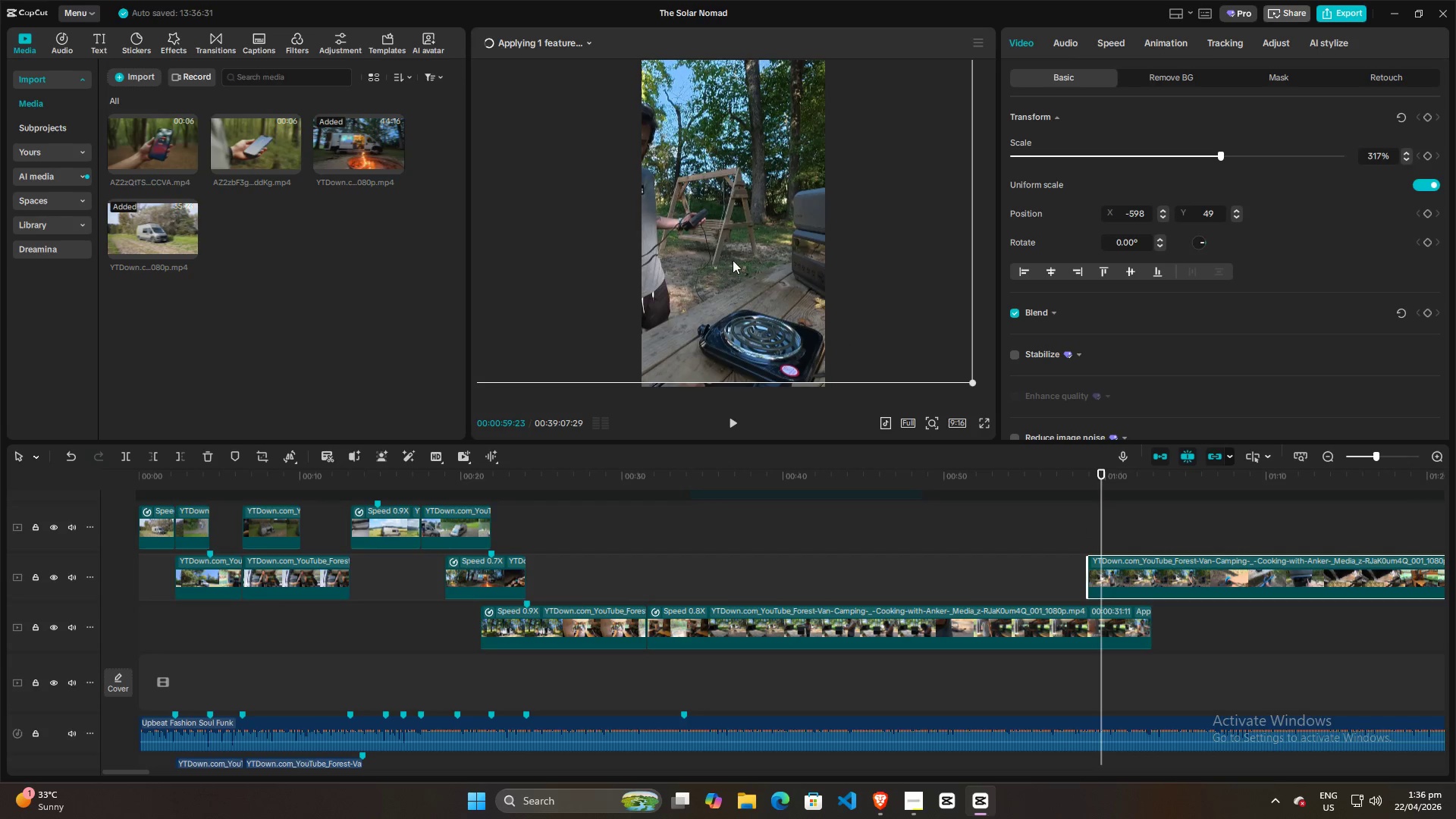 
key(Space)
 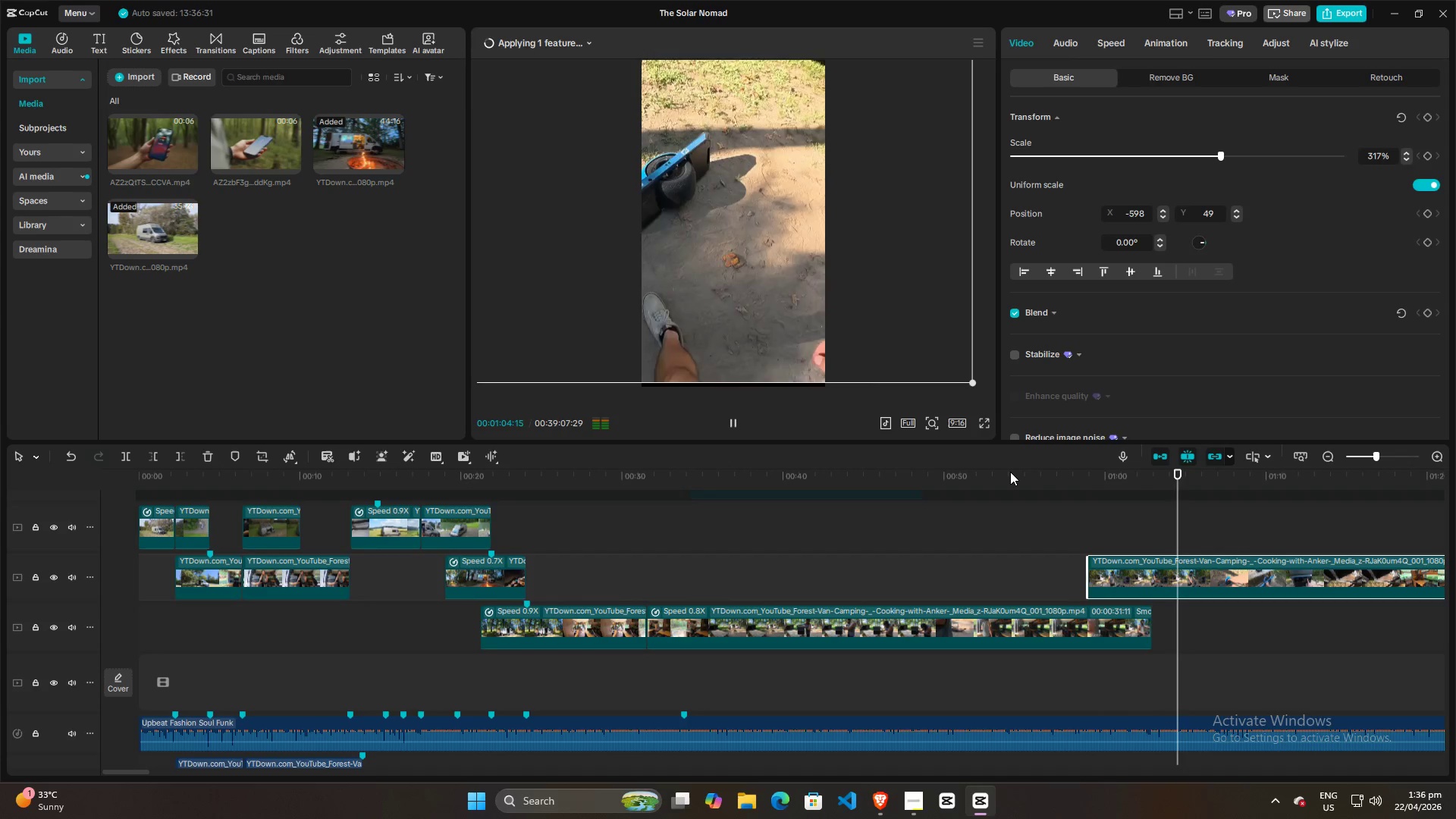 
wait(6.36)
 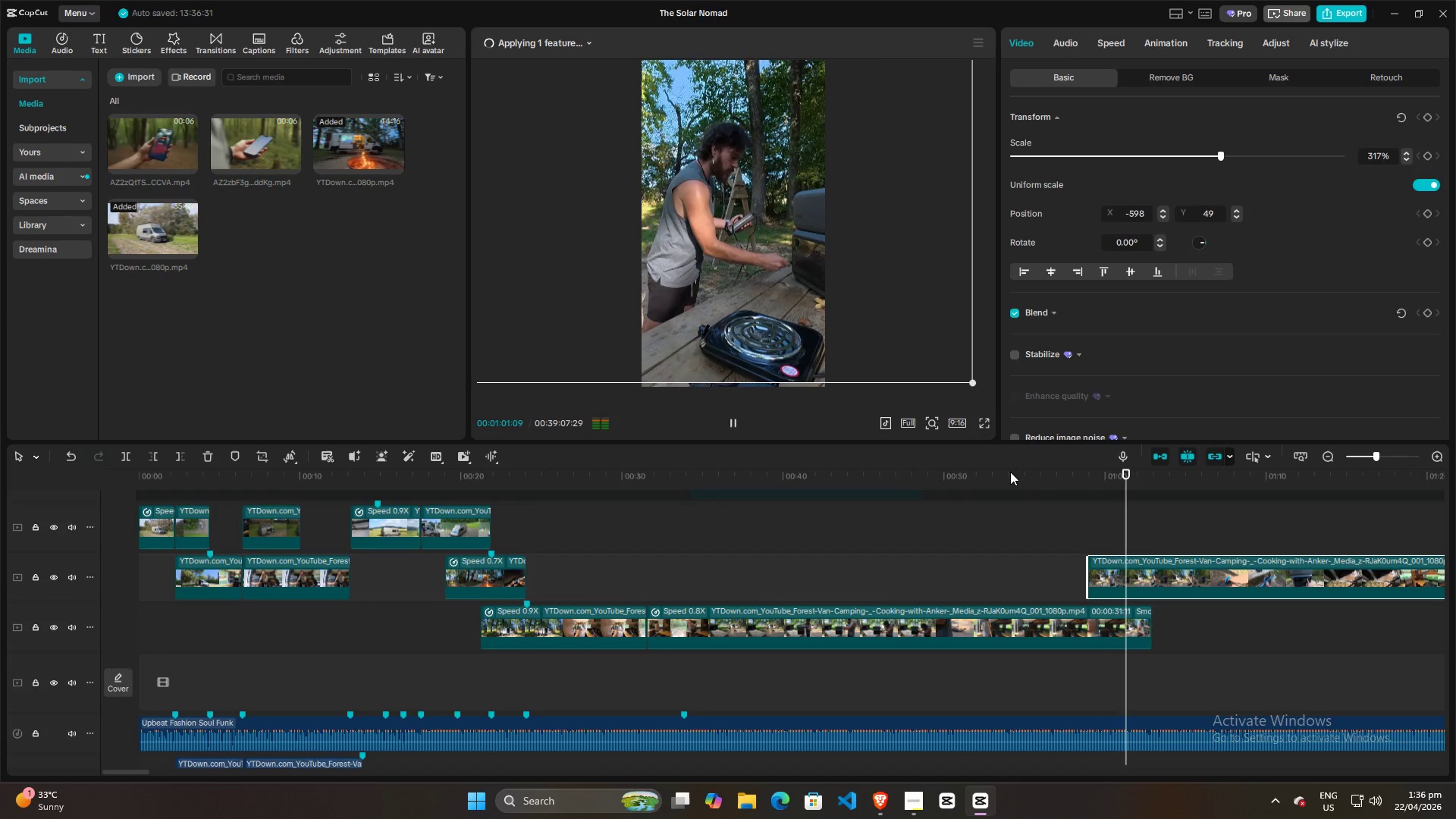 
key(Space)
 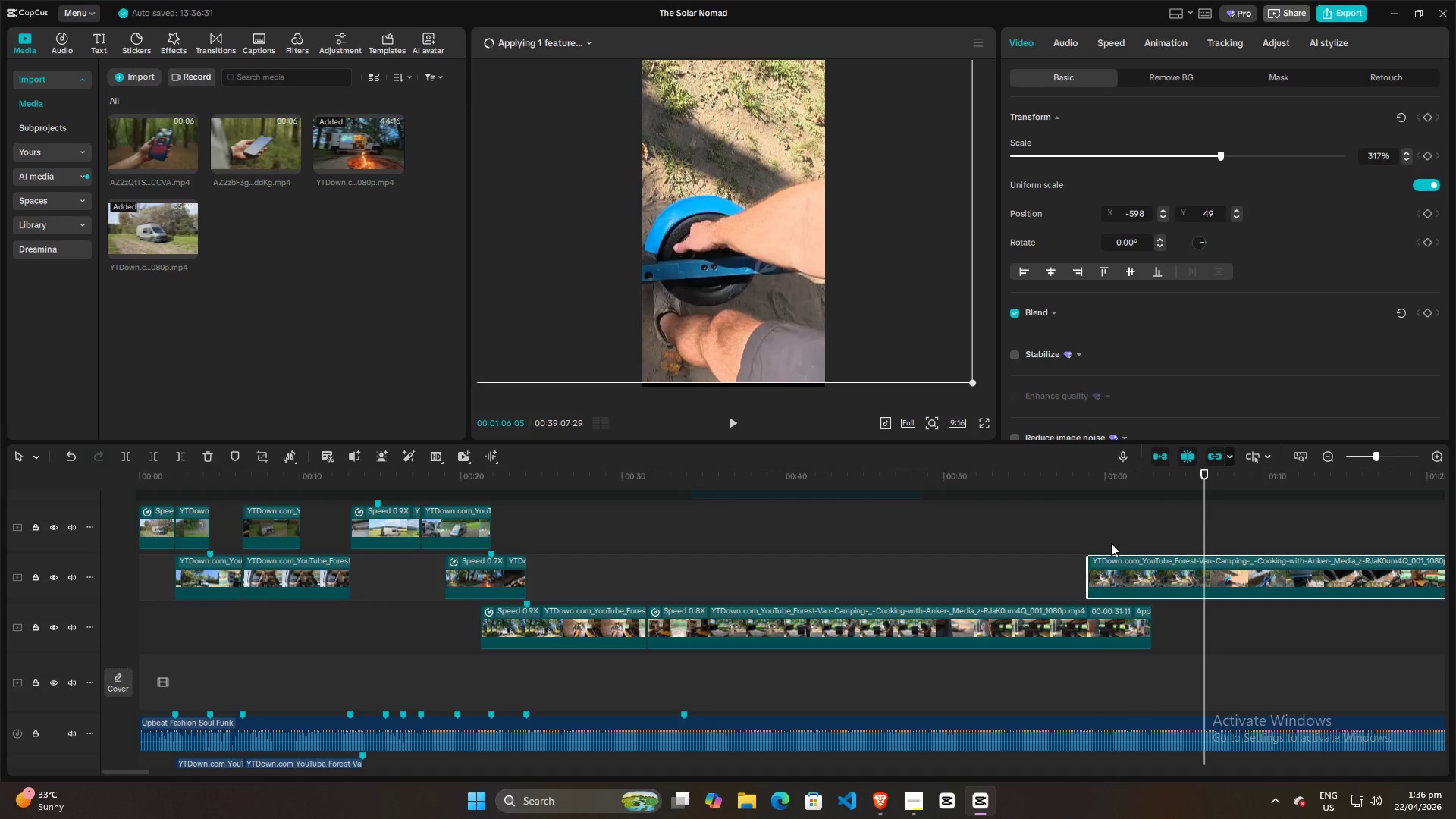 
key(Space)
 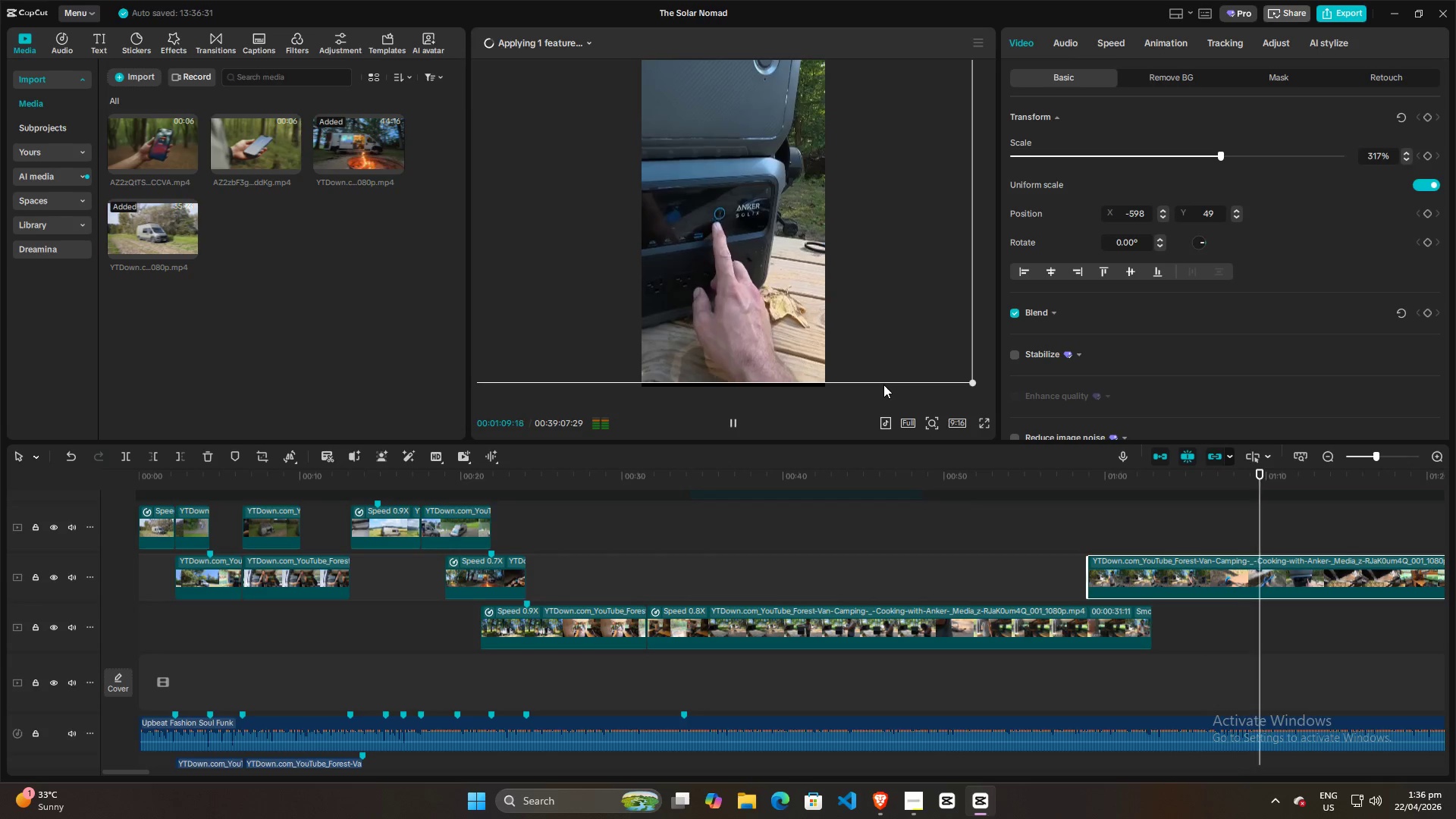 
key(Space)
 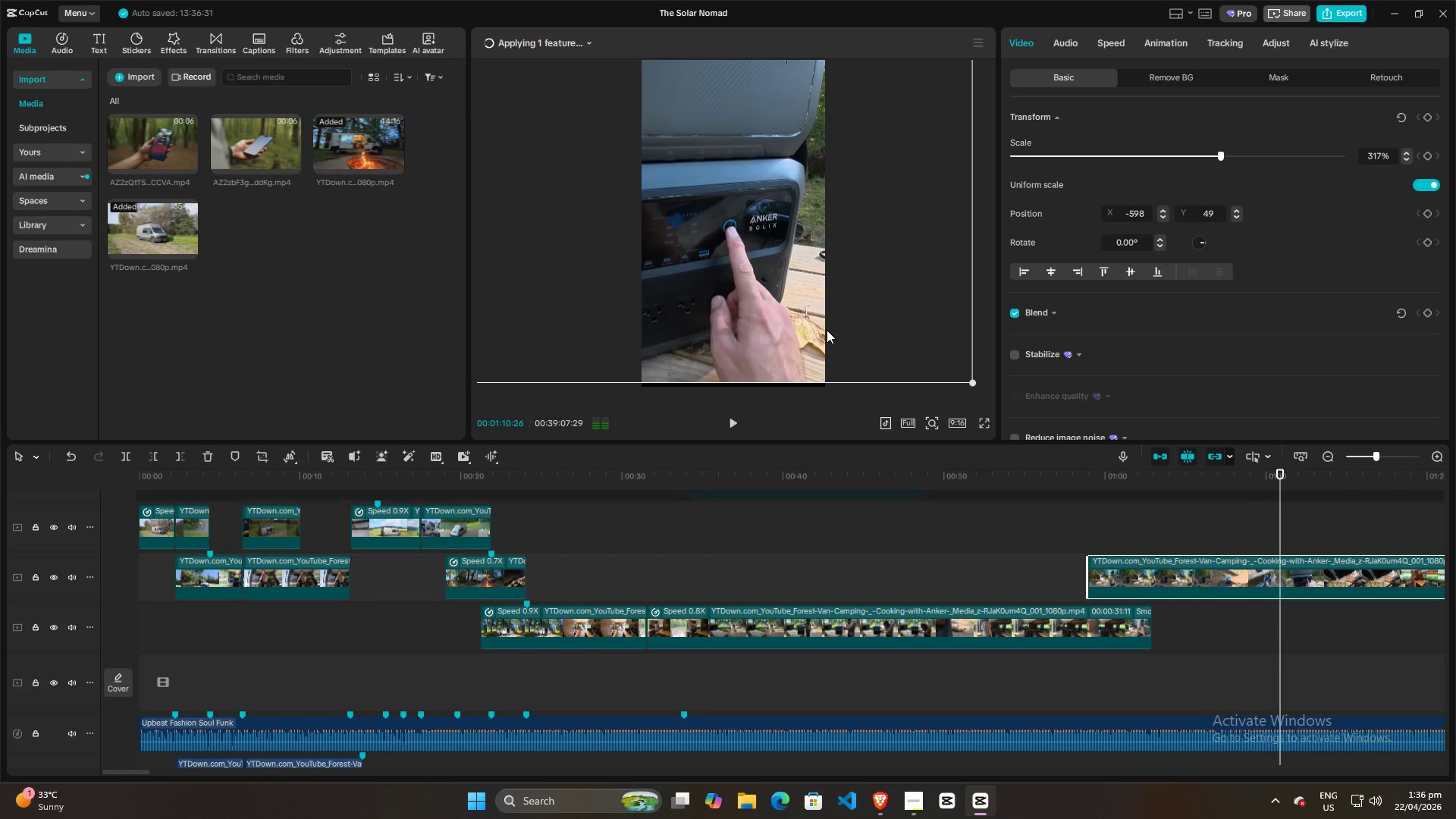 
key(Space)
 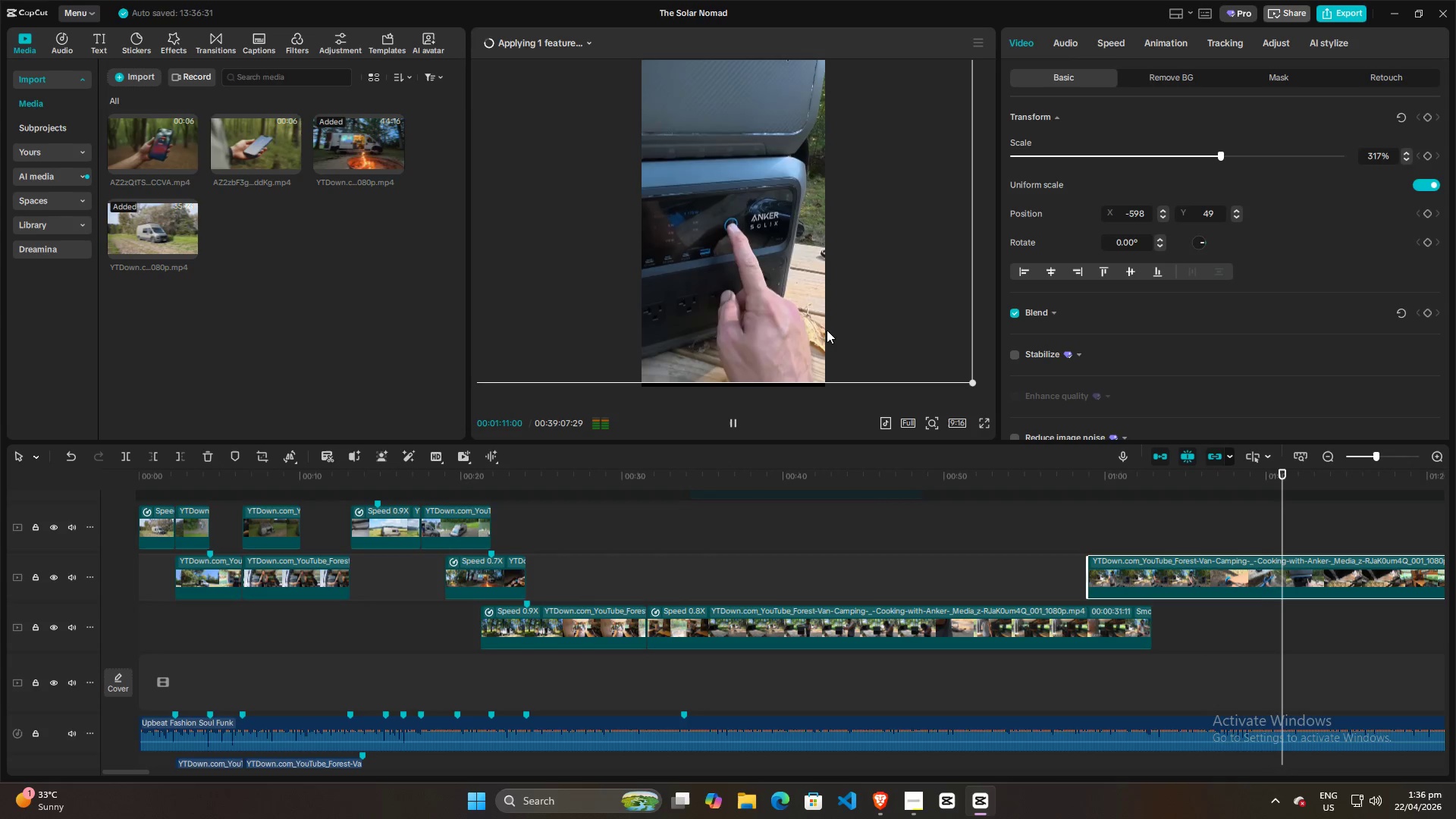 
key(Space)
 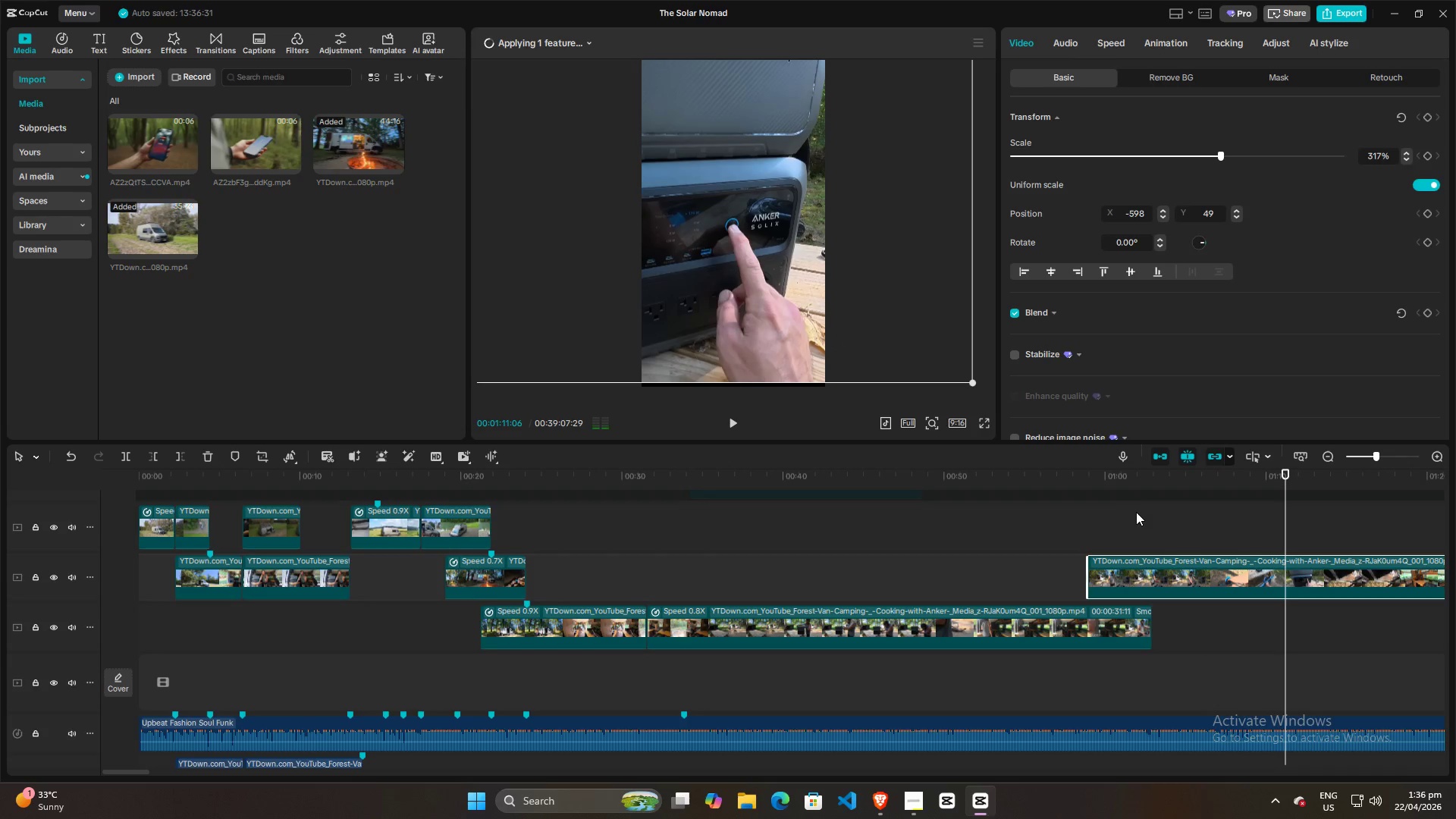 
left_click([1136, 513])
 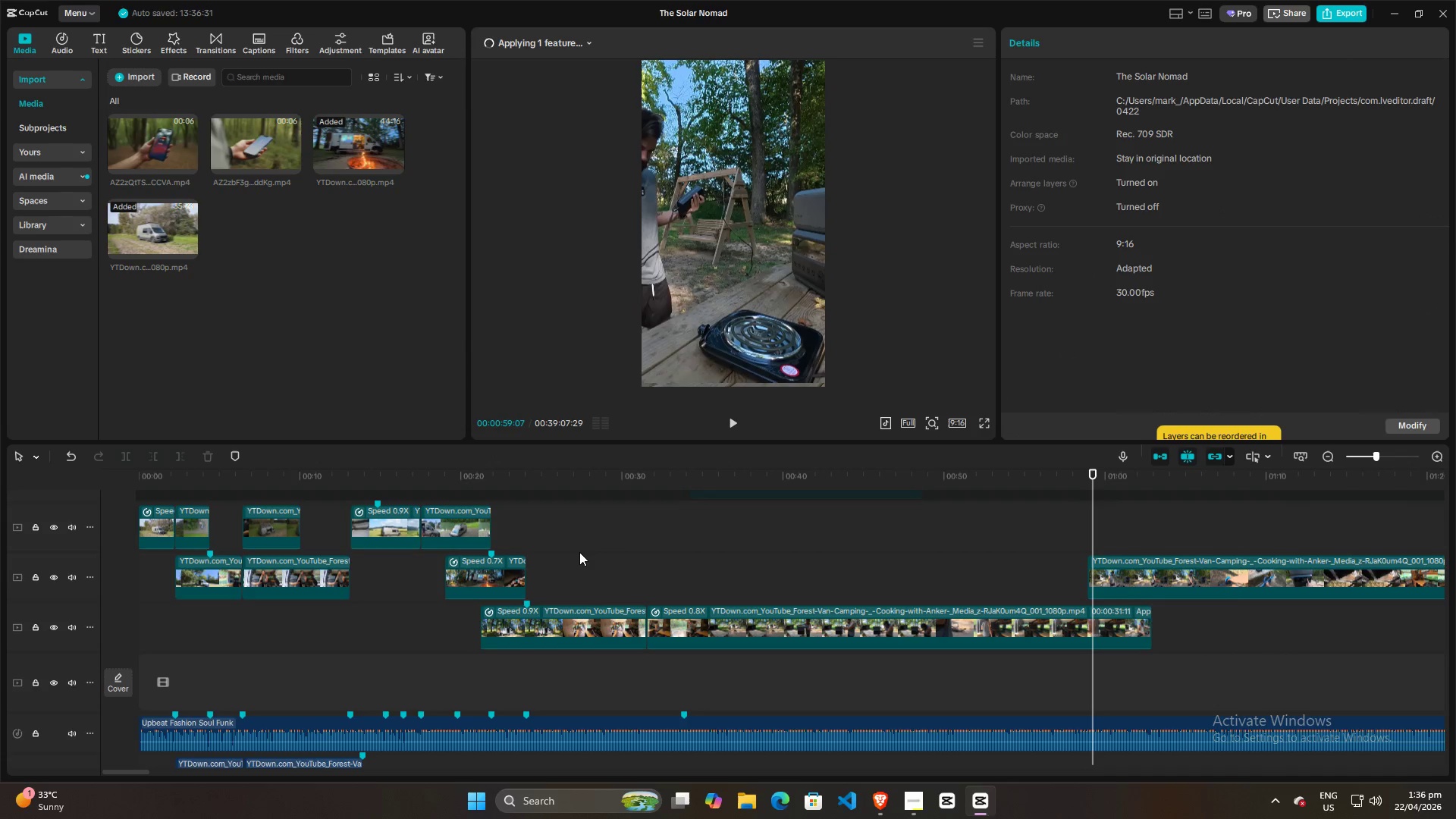 
wait(8.16)
 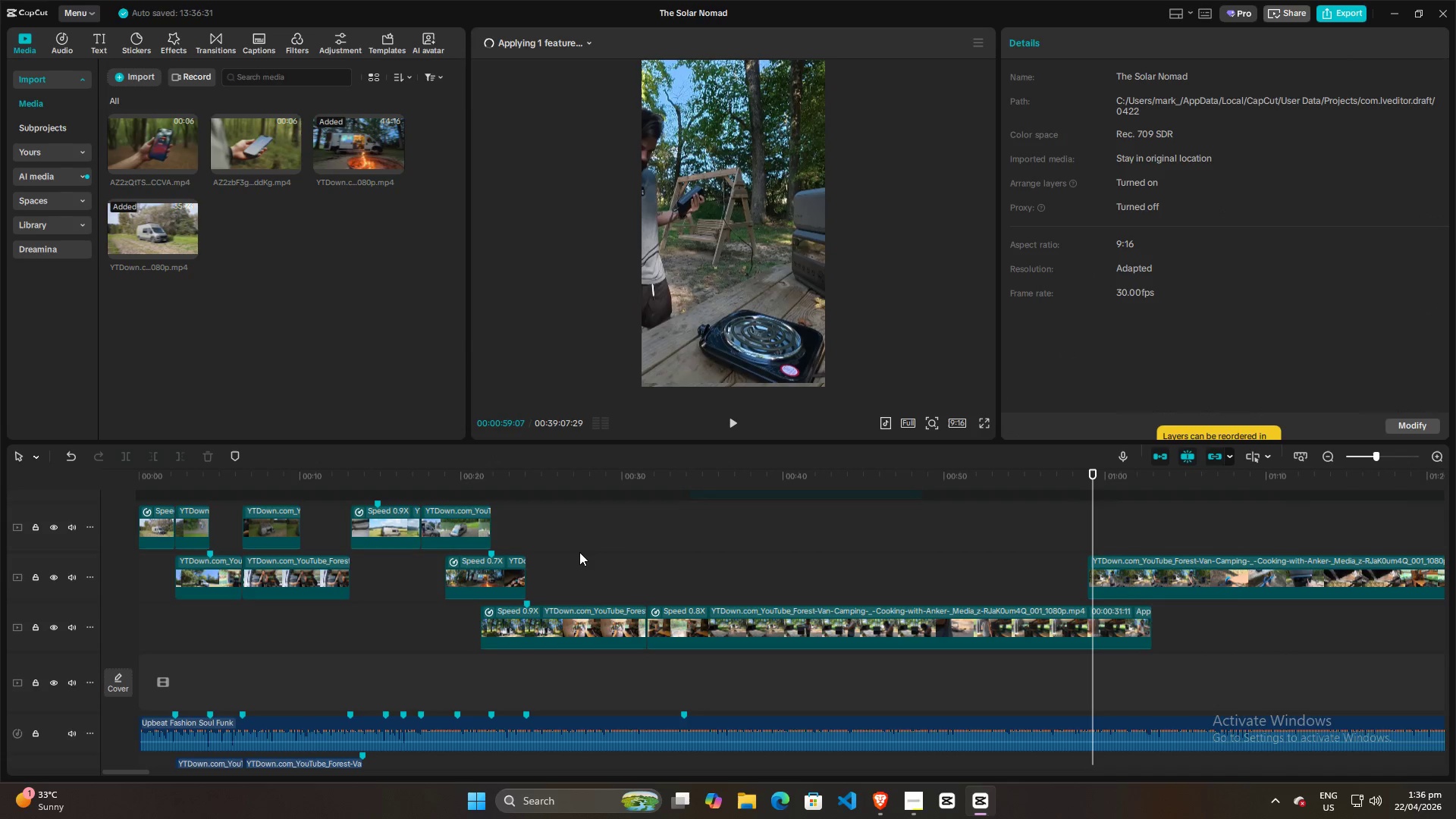 
left_click_drag(start_coordinate=[1092, 512], to_coordinate=[1105, 510])
 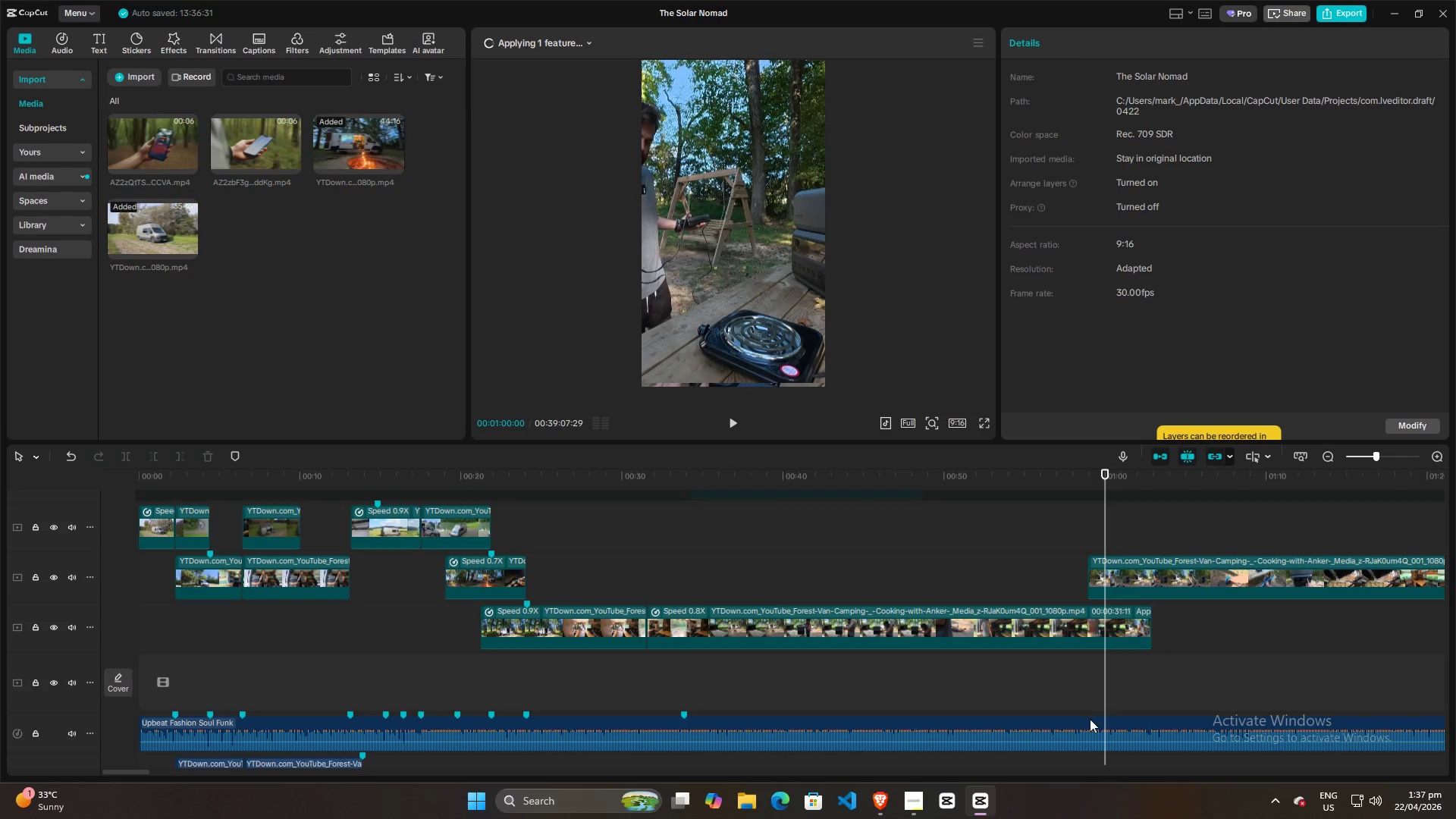 
left_click([1090, 719])
 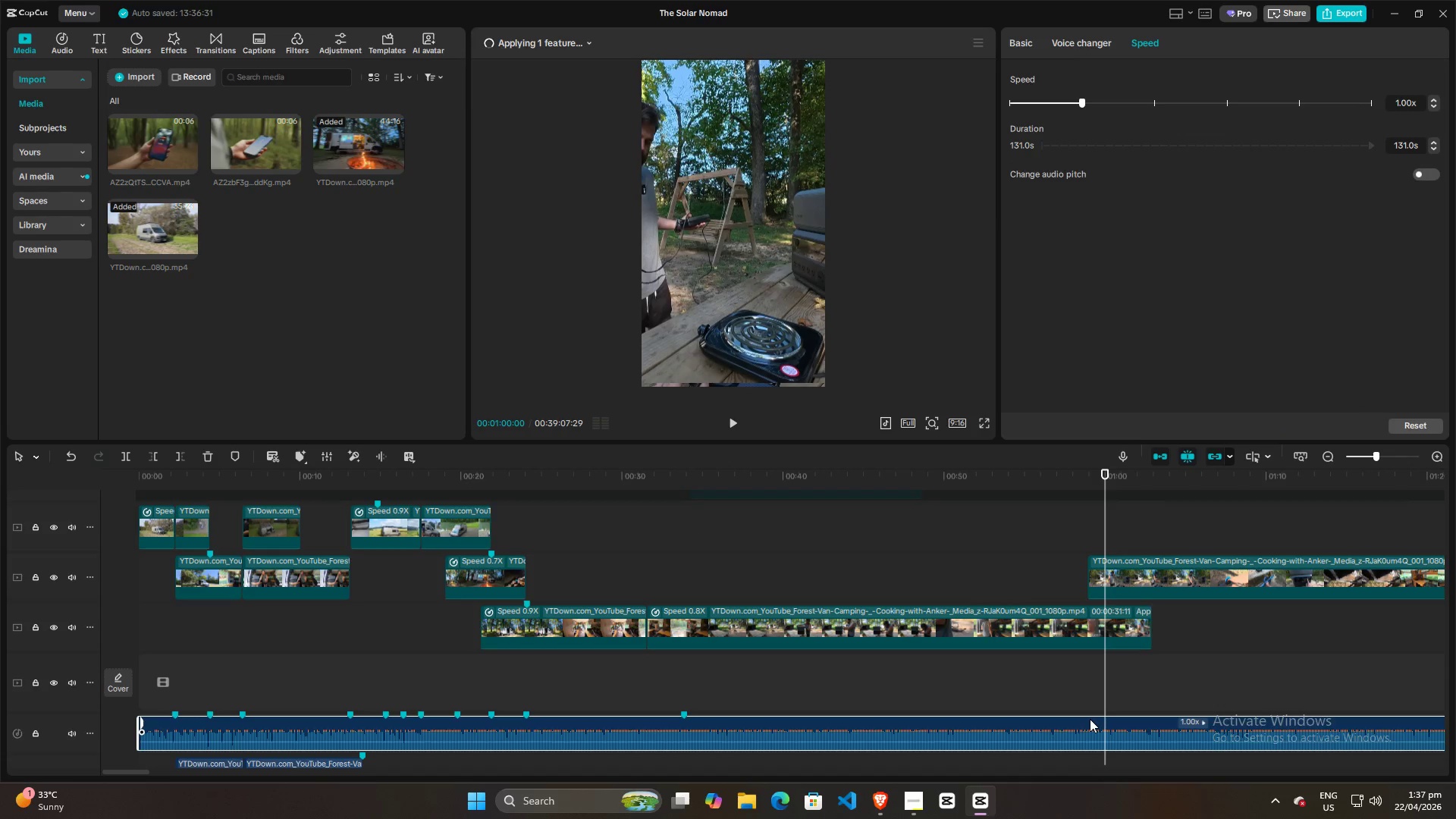 
key(W)
 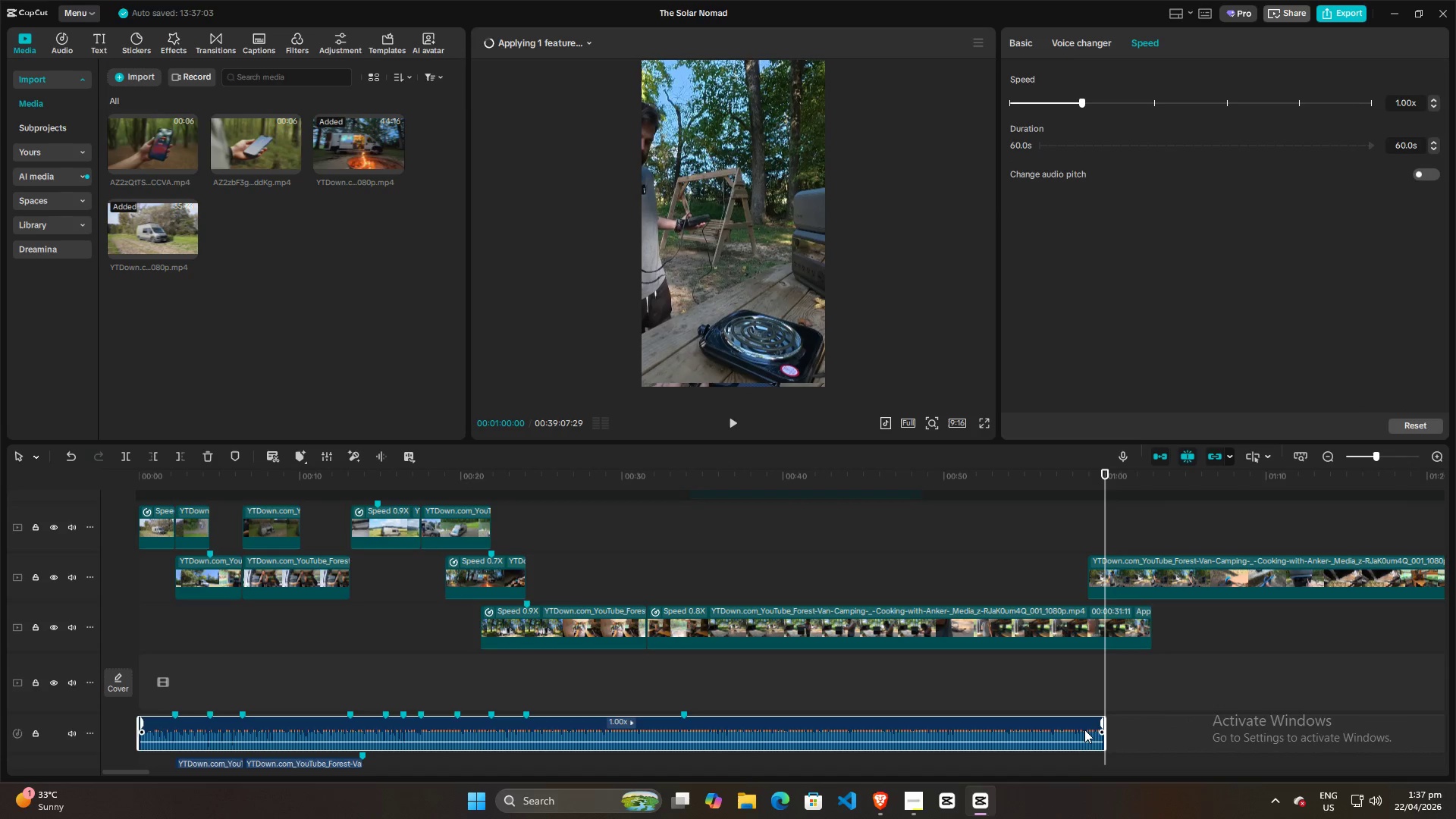 
left_click([1084, 730])
 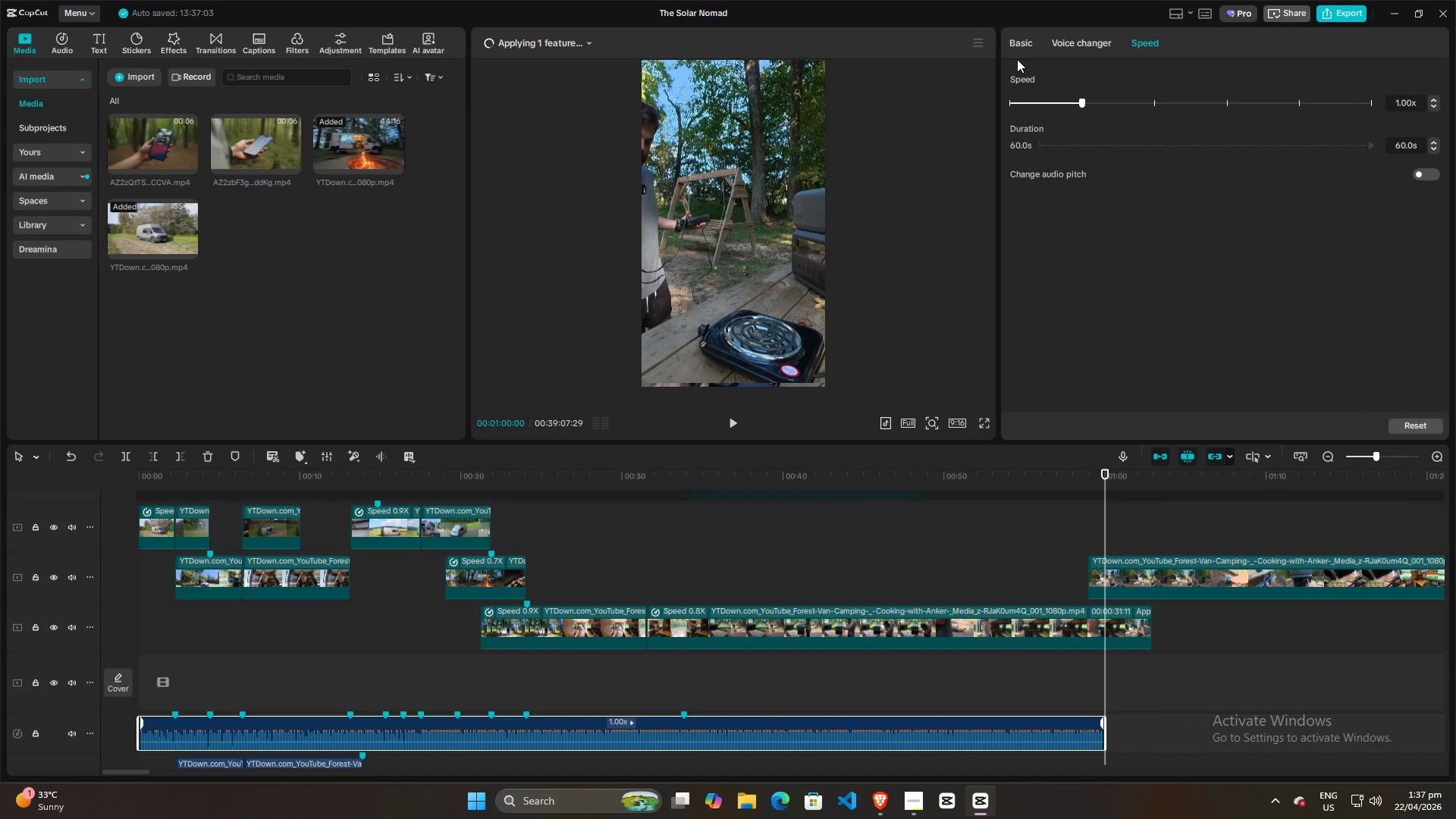 
left_click([1019, 52])
 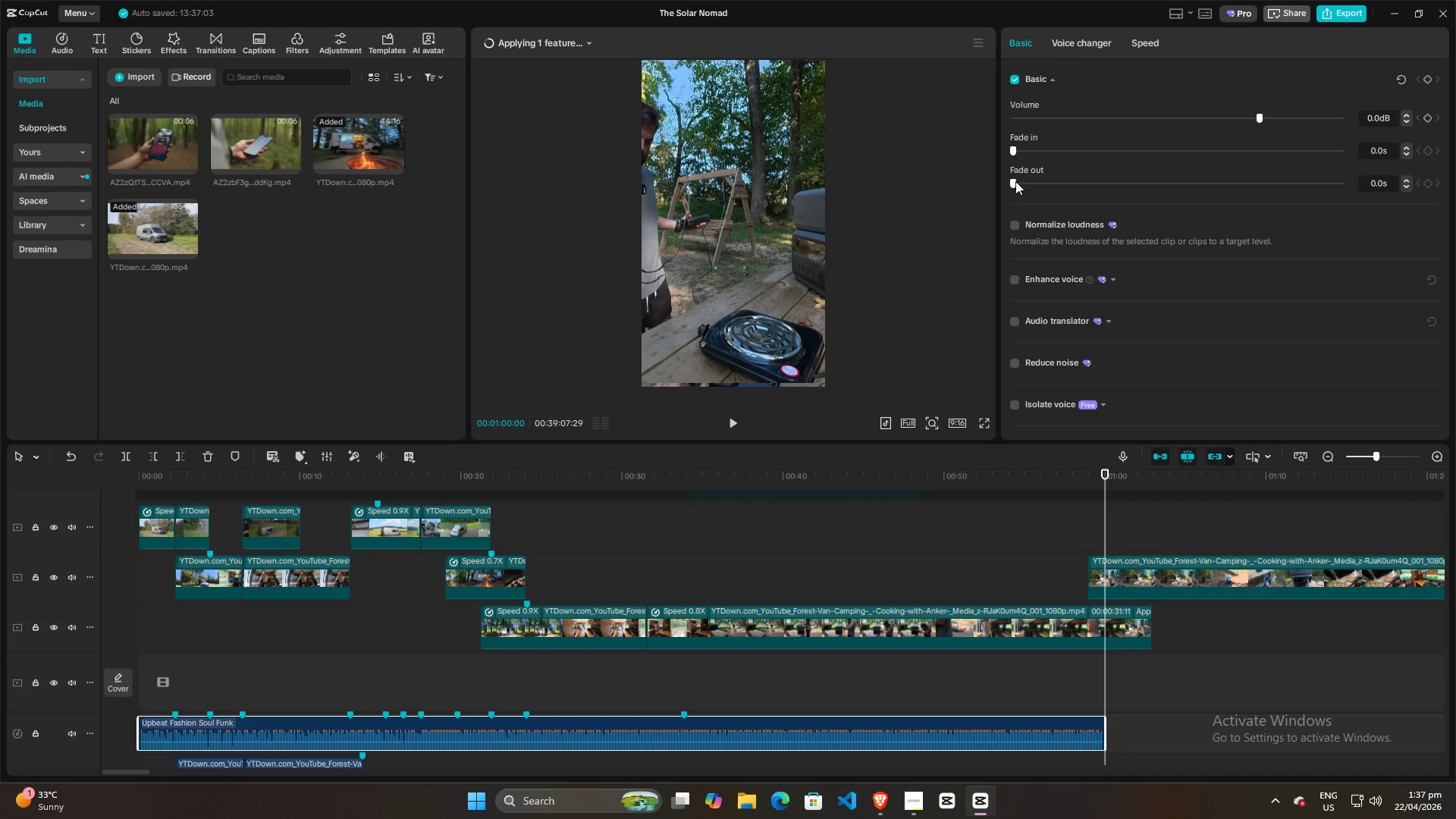 
left_click_drag(start_coordinate=[1014, 184], to_coordinate=[1047, 187])
 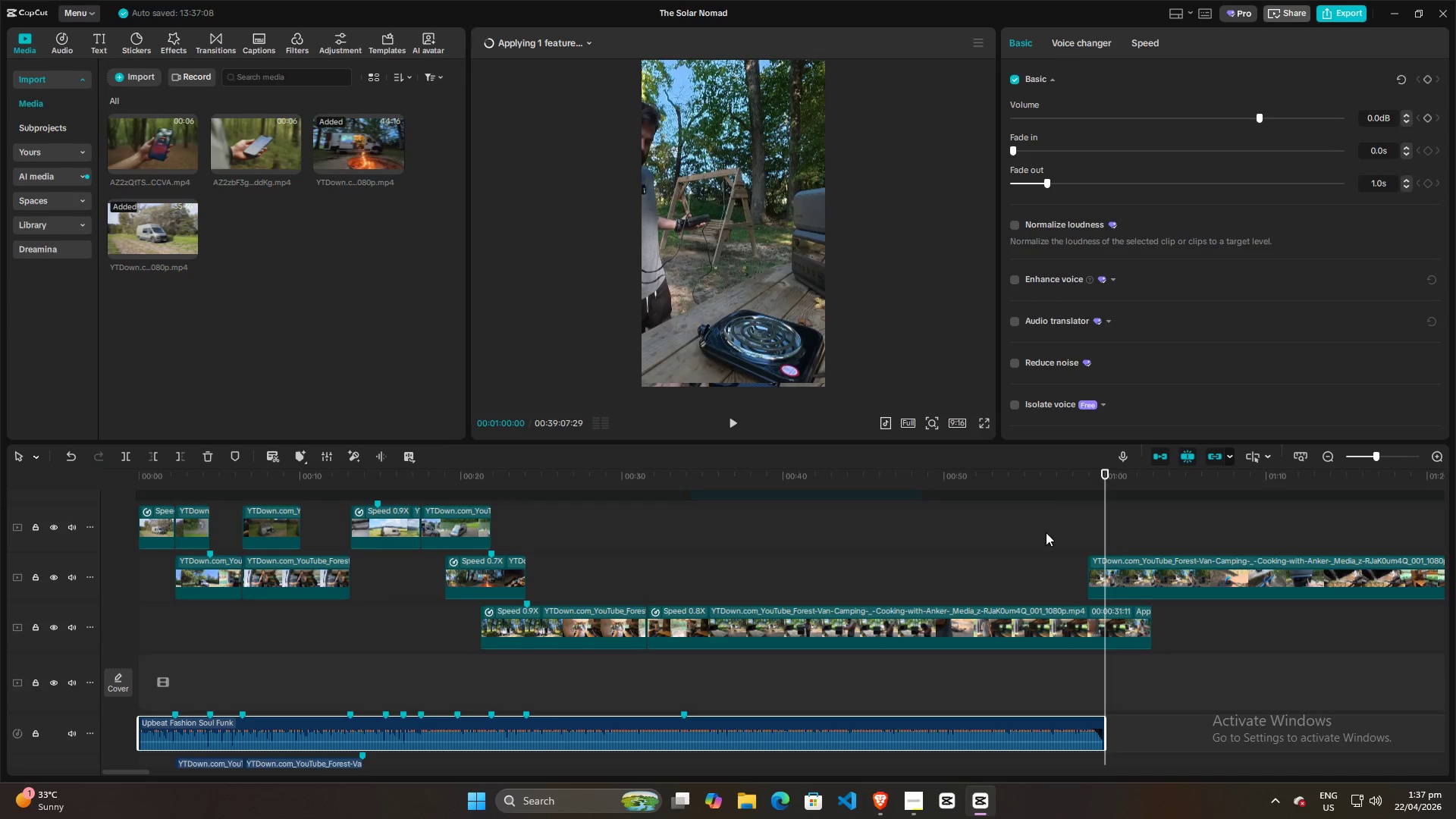 
left_click([1053, 553])
 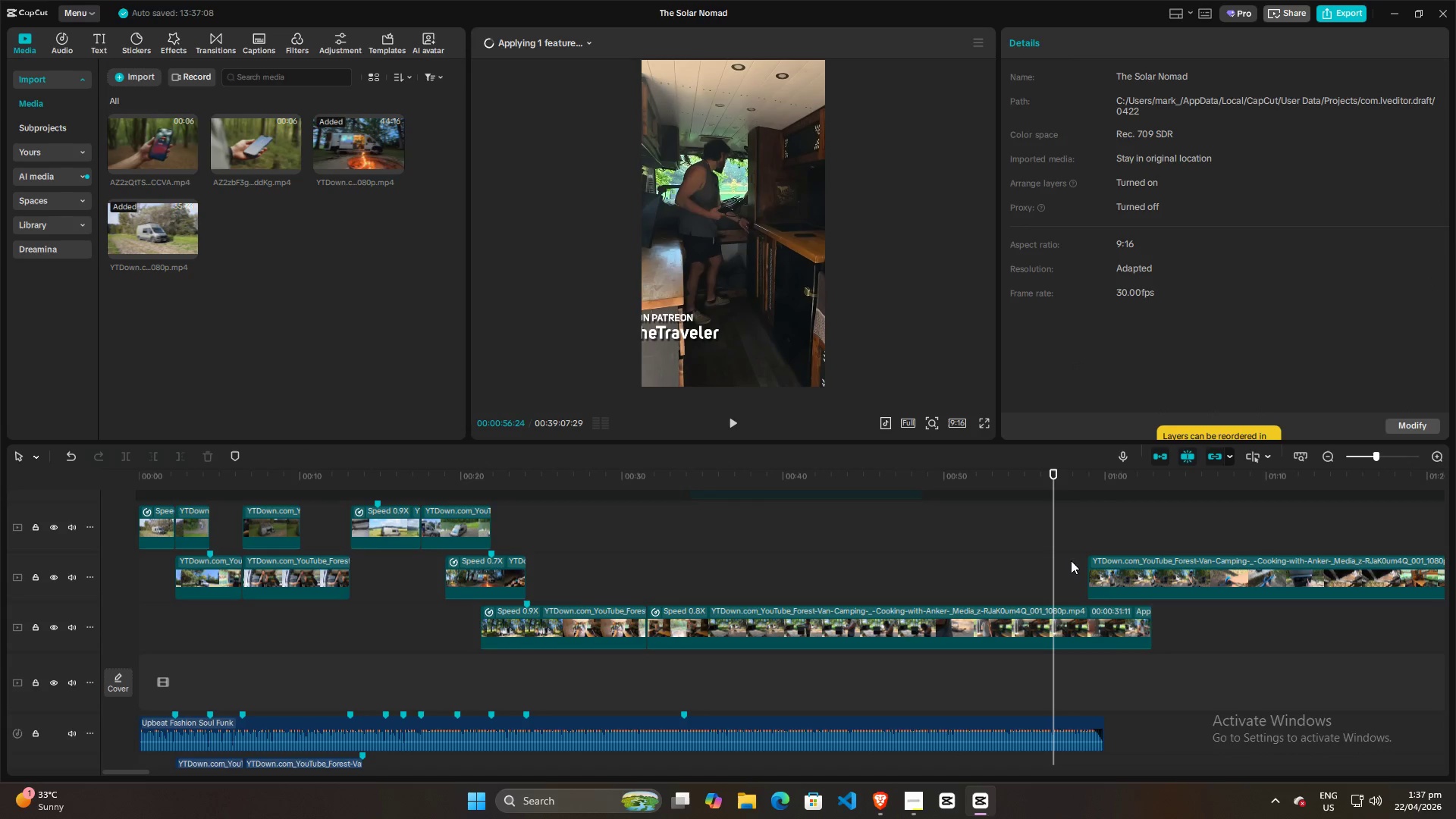 
triple_click([1074, 563])
 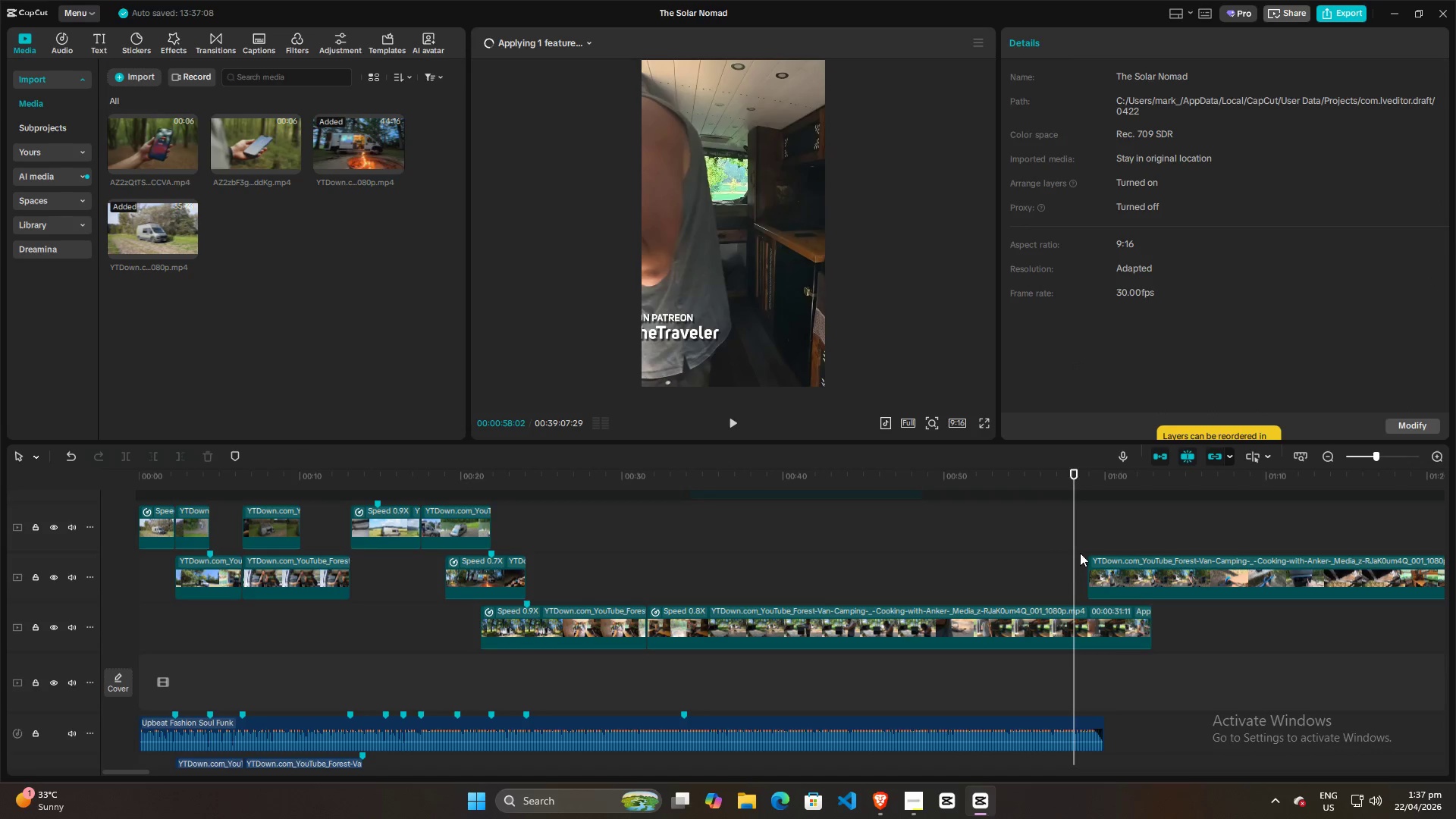 
left_click([1082, 542])
 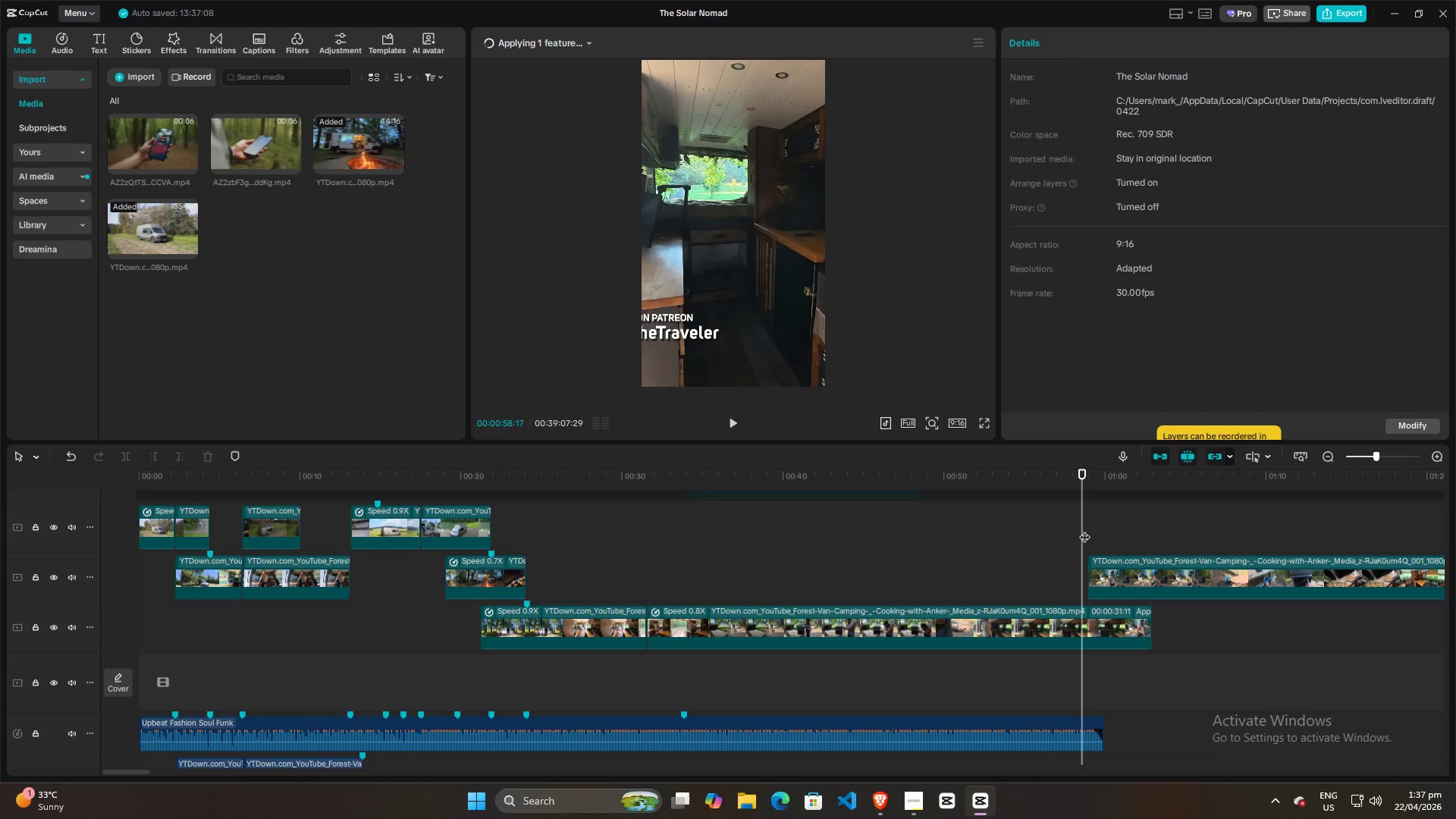 
left_click([1085, 515])
 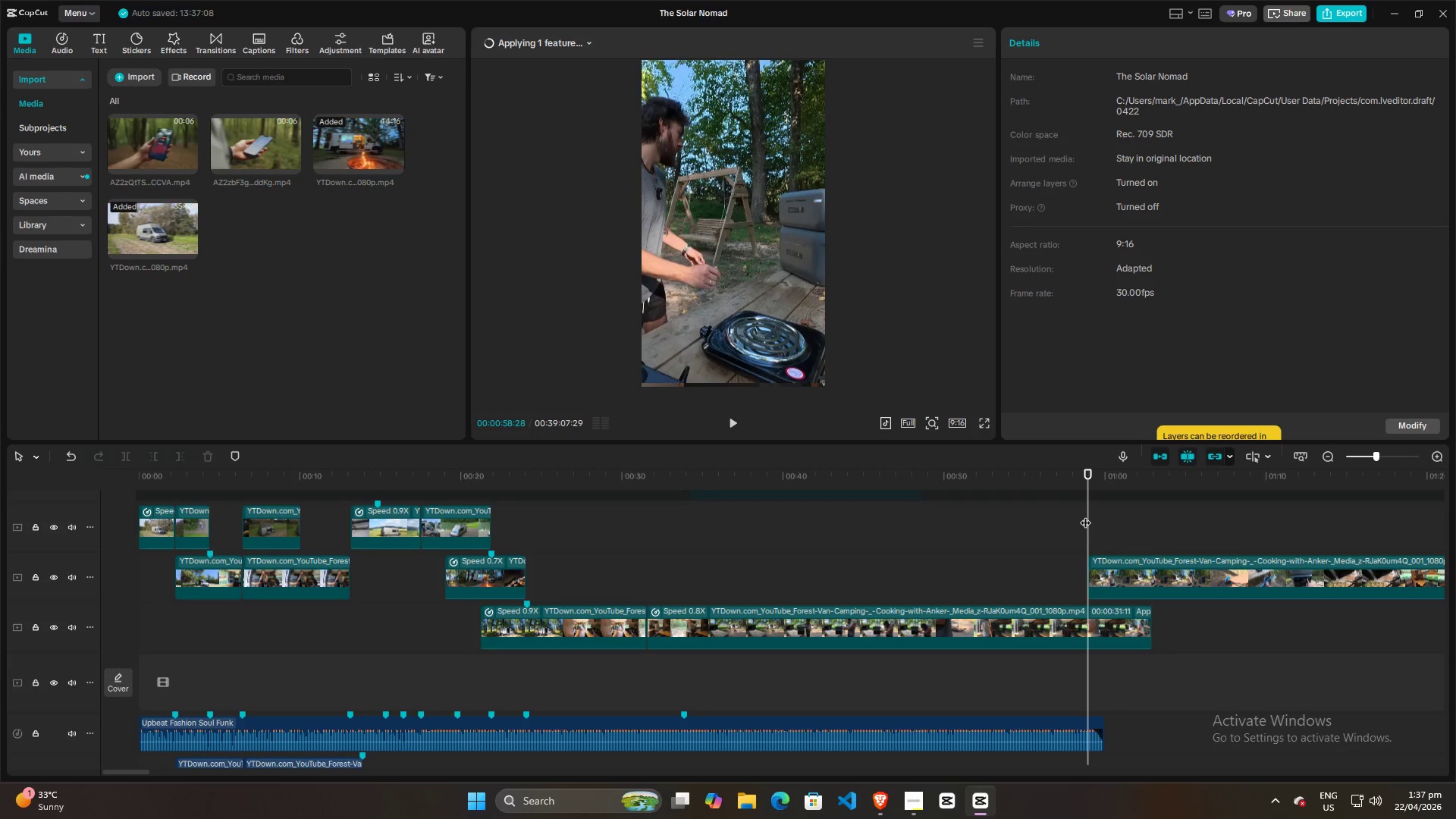 
key(Space)
 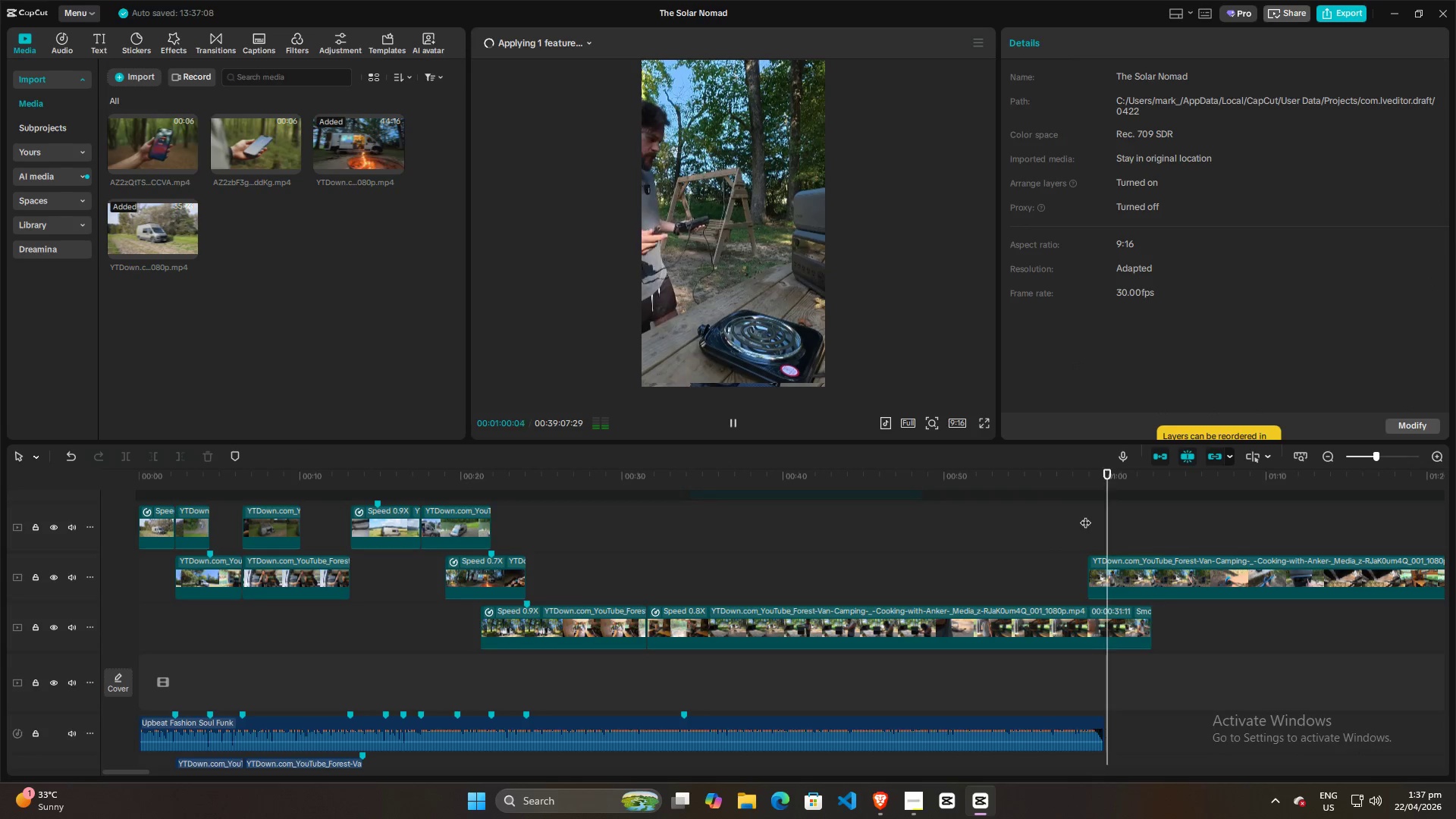 
key(Space)
 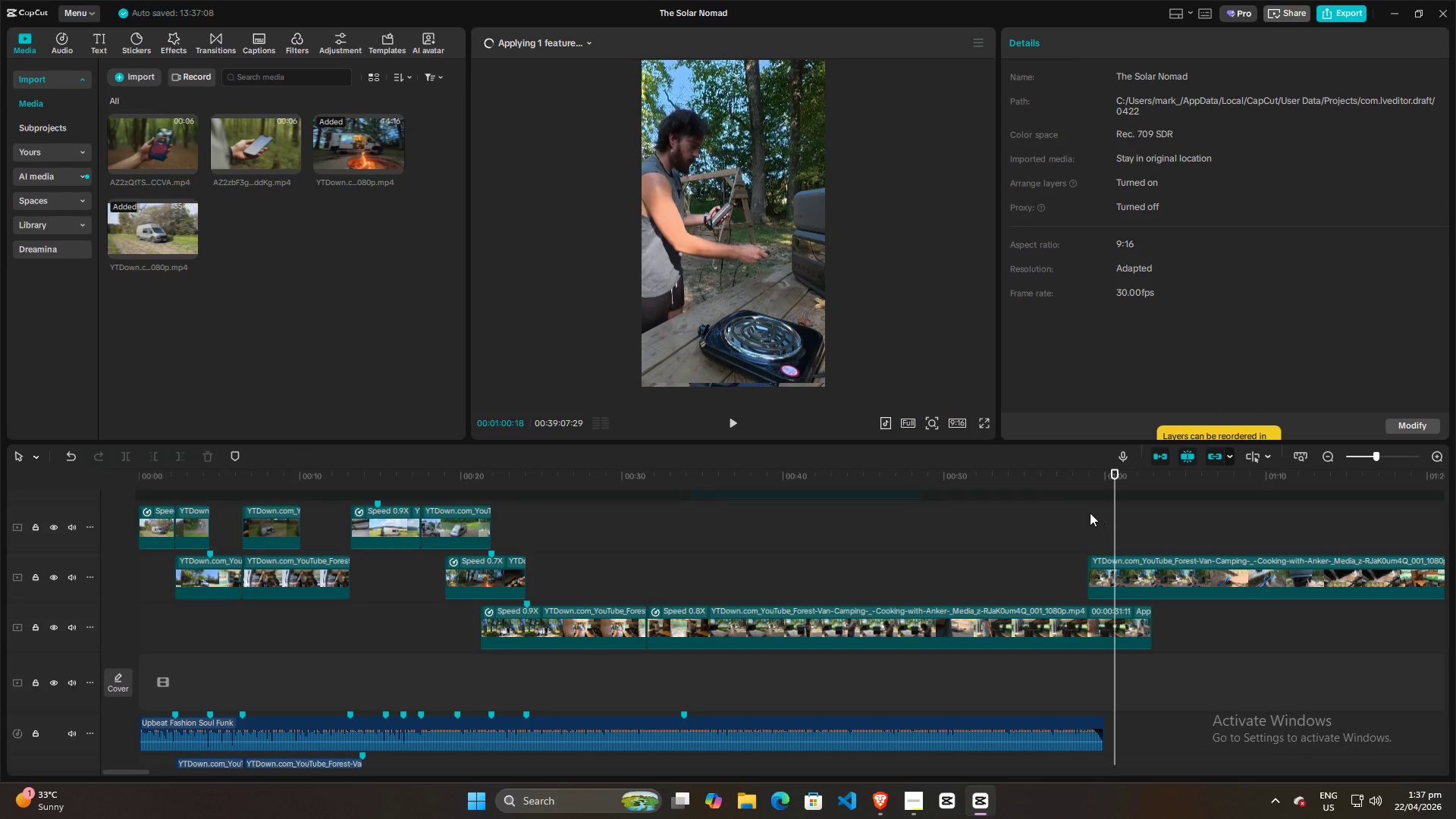 
left_click([609, 562])
 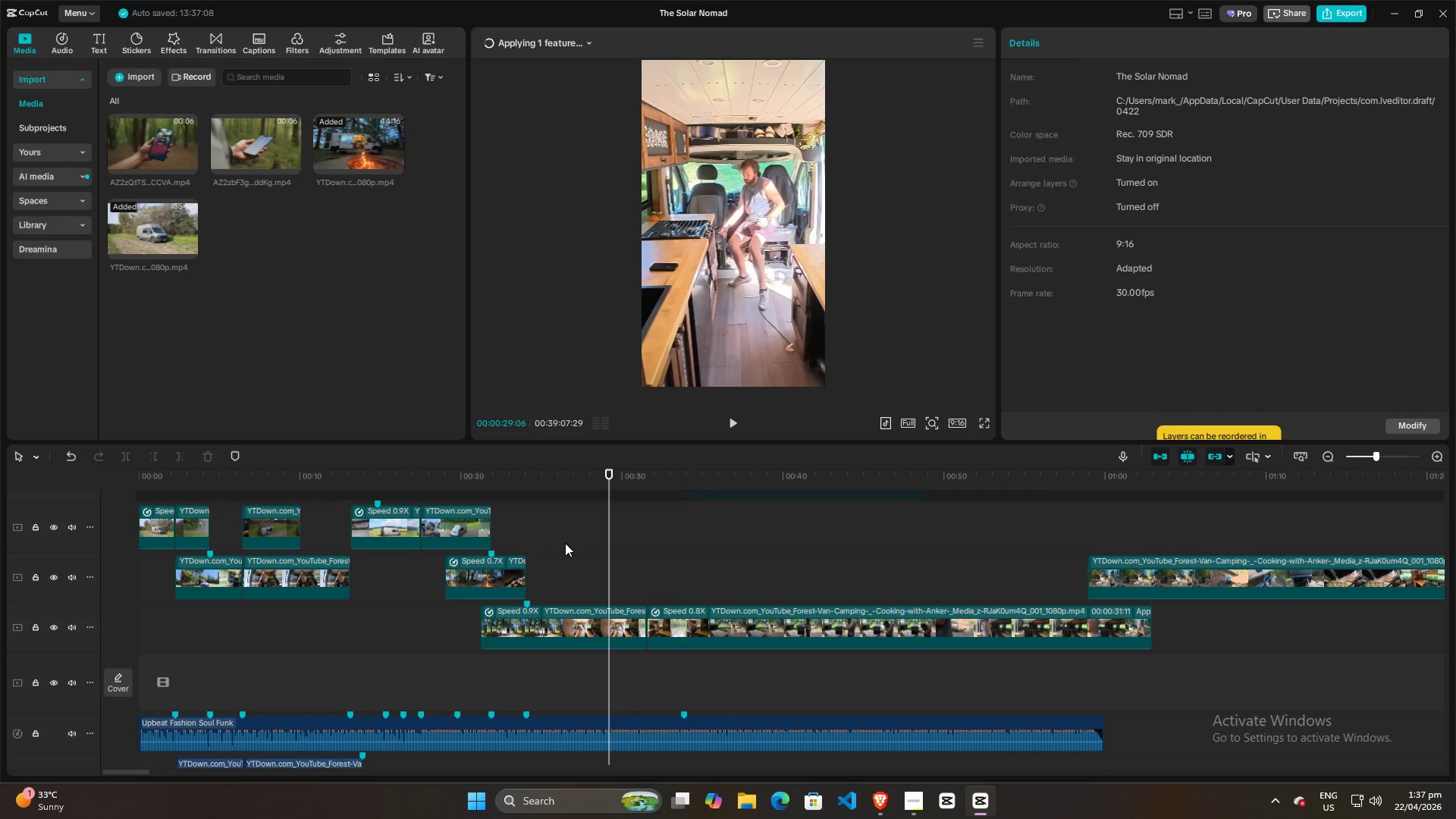 
left_click([552, 530])
 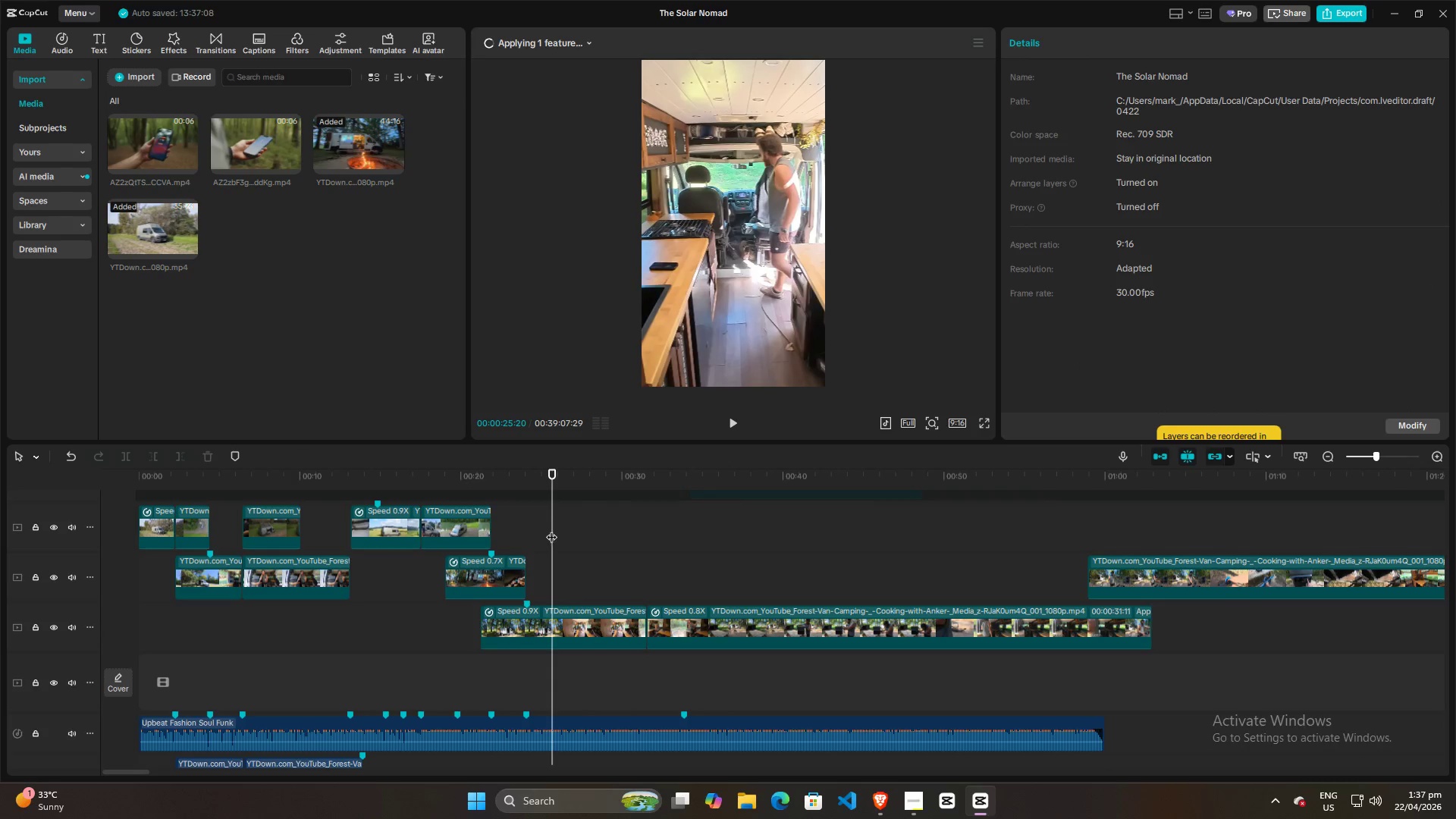 
left_click([507, 524])
 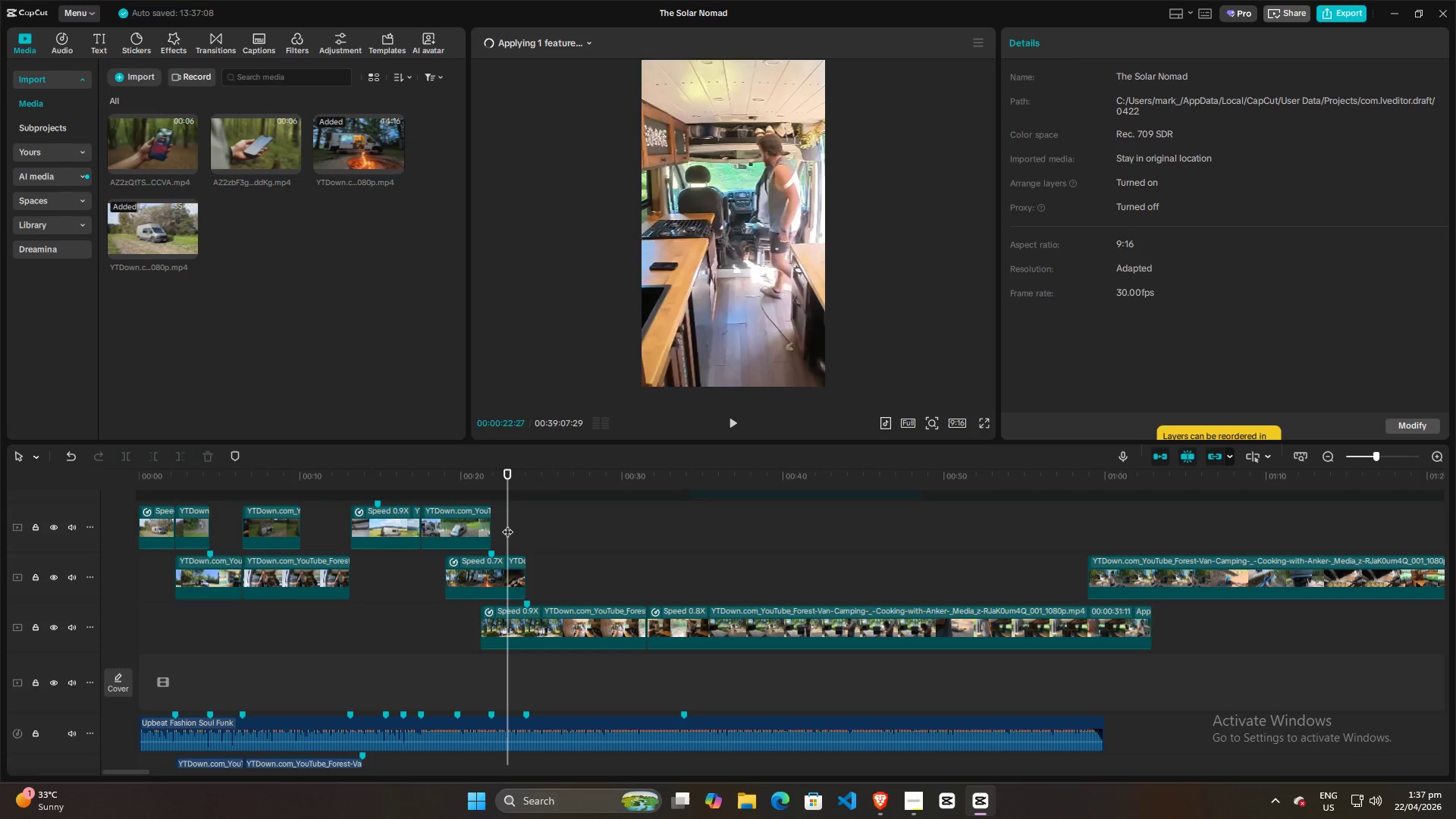 
key(Space)
 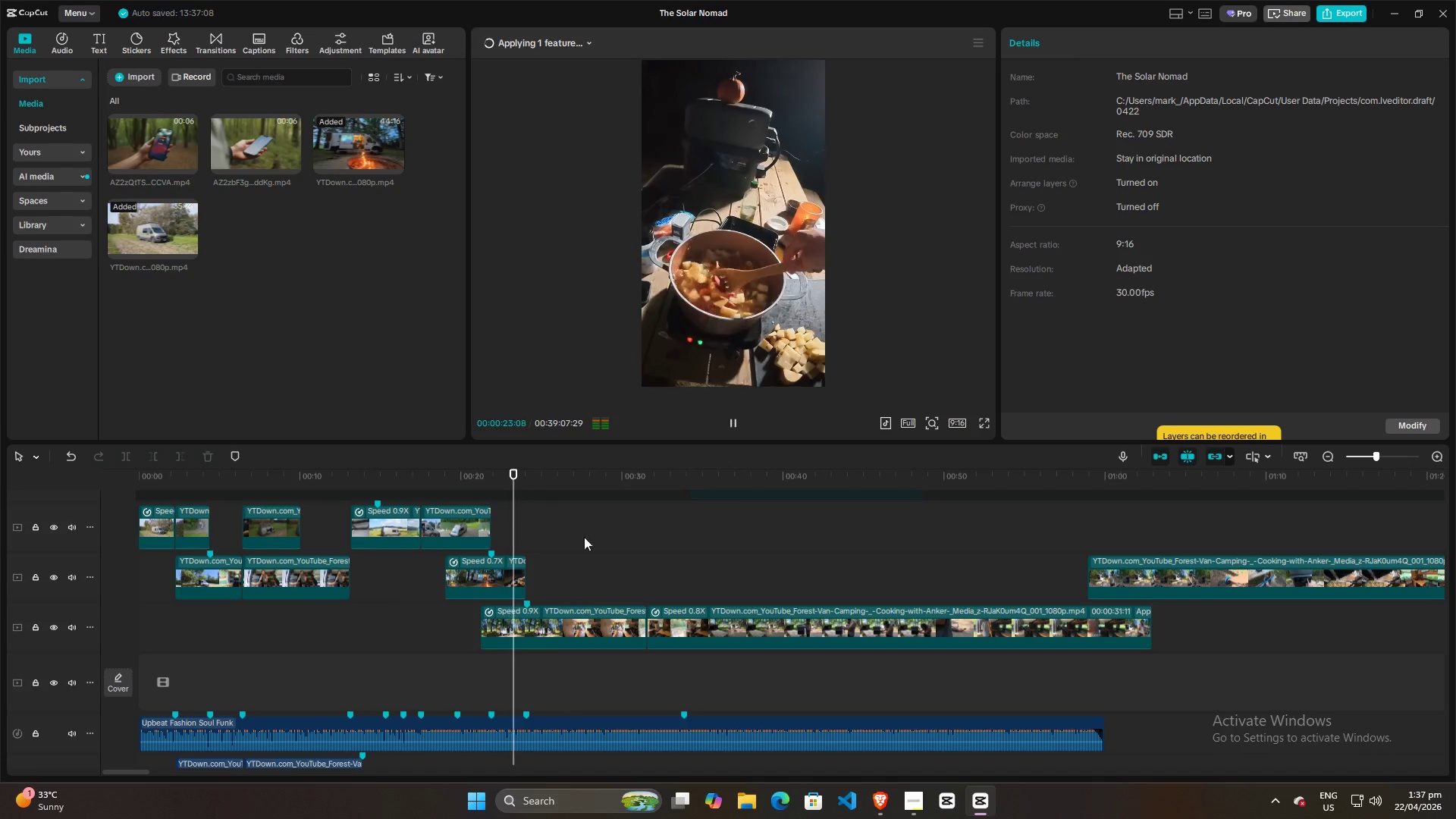 
key(Space)
 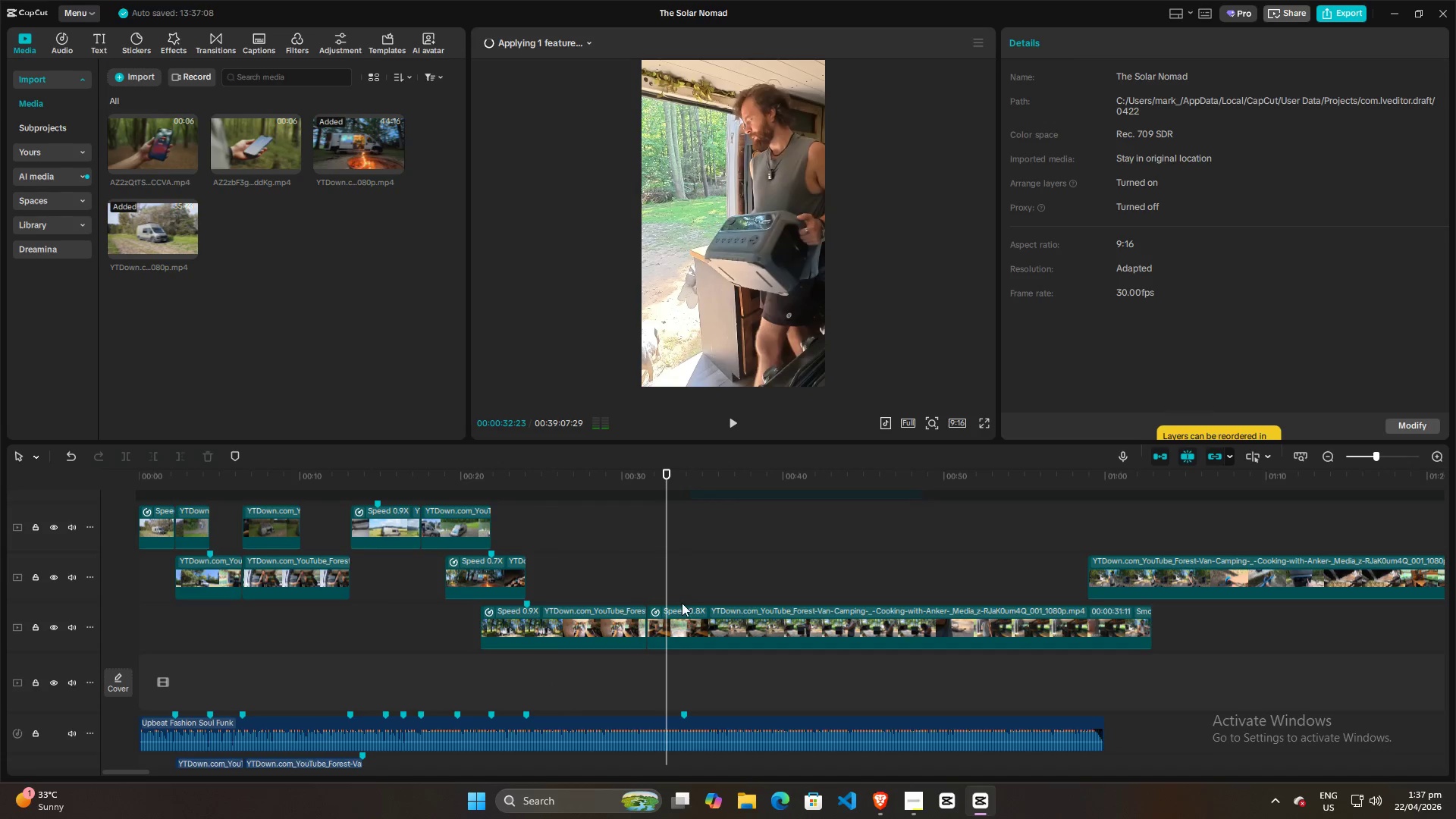 
double_click([682, 603])
 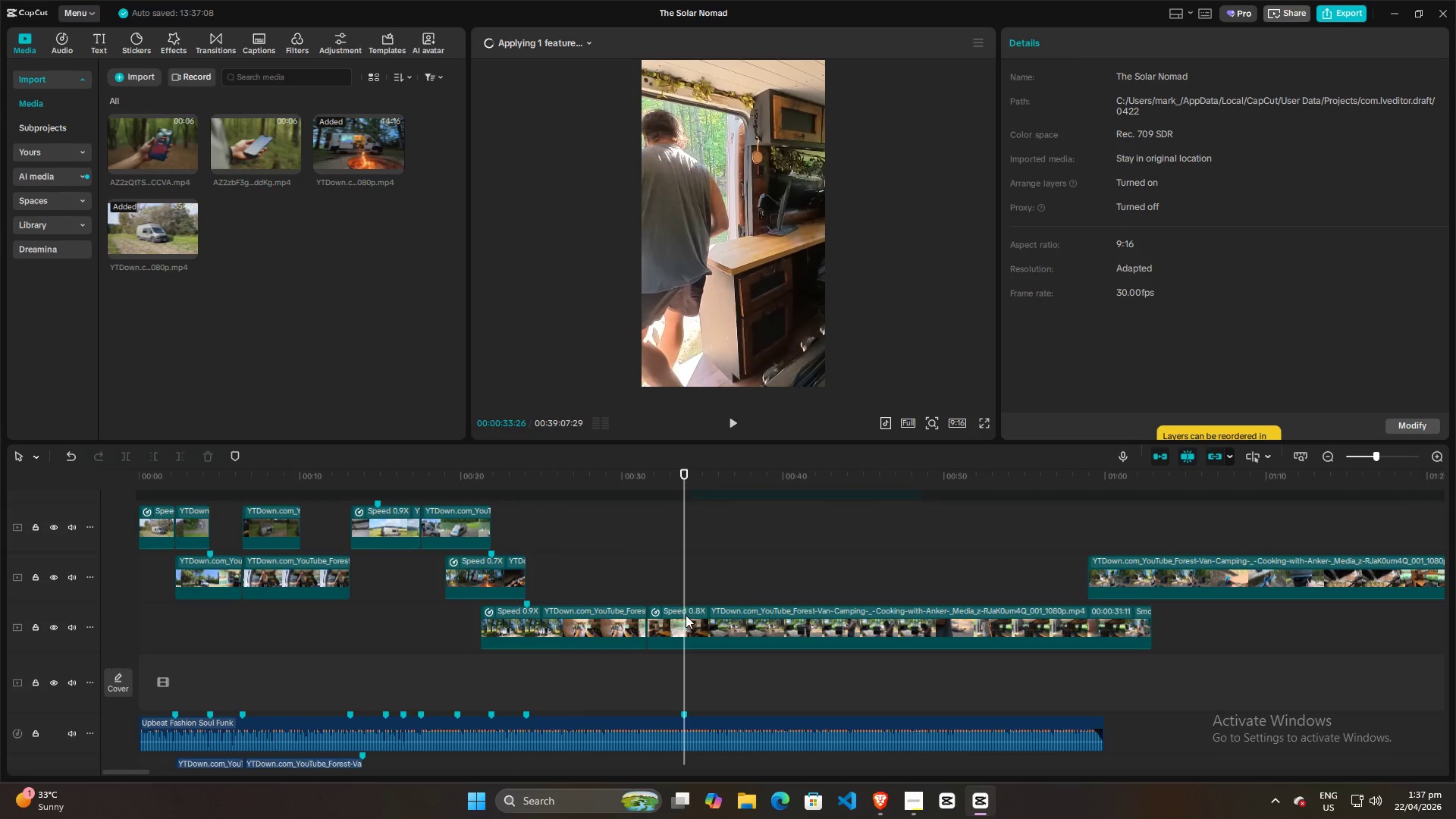 
triple_click([686, 620])
 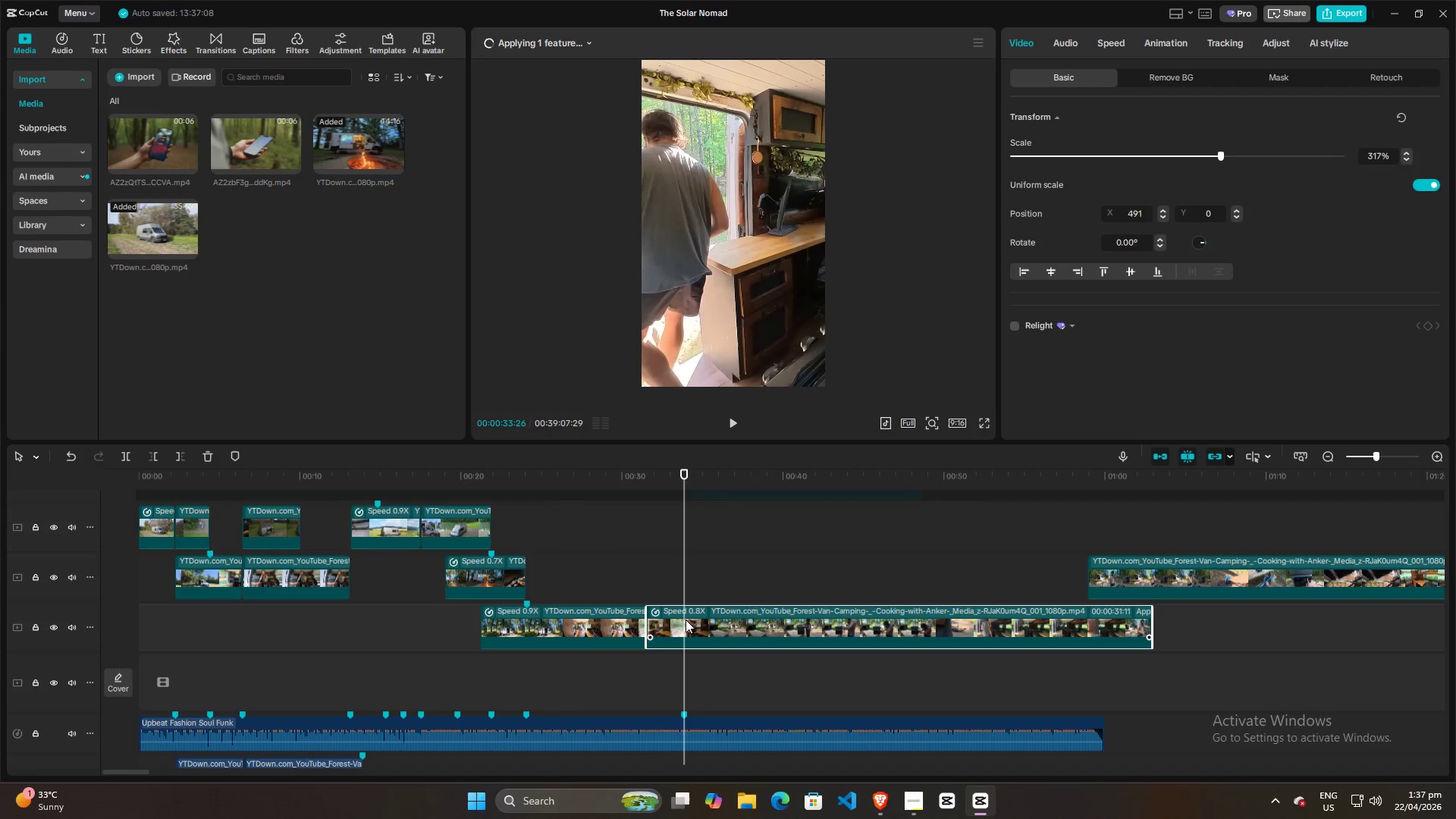 
key(Control+R)
 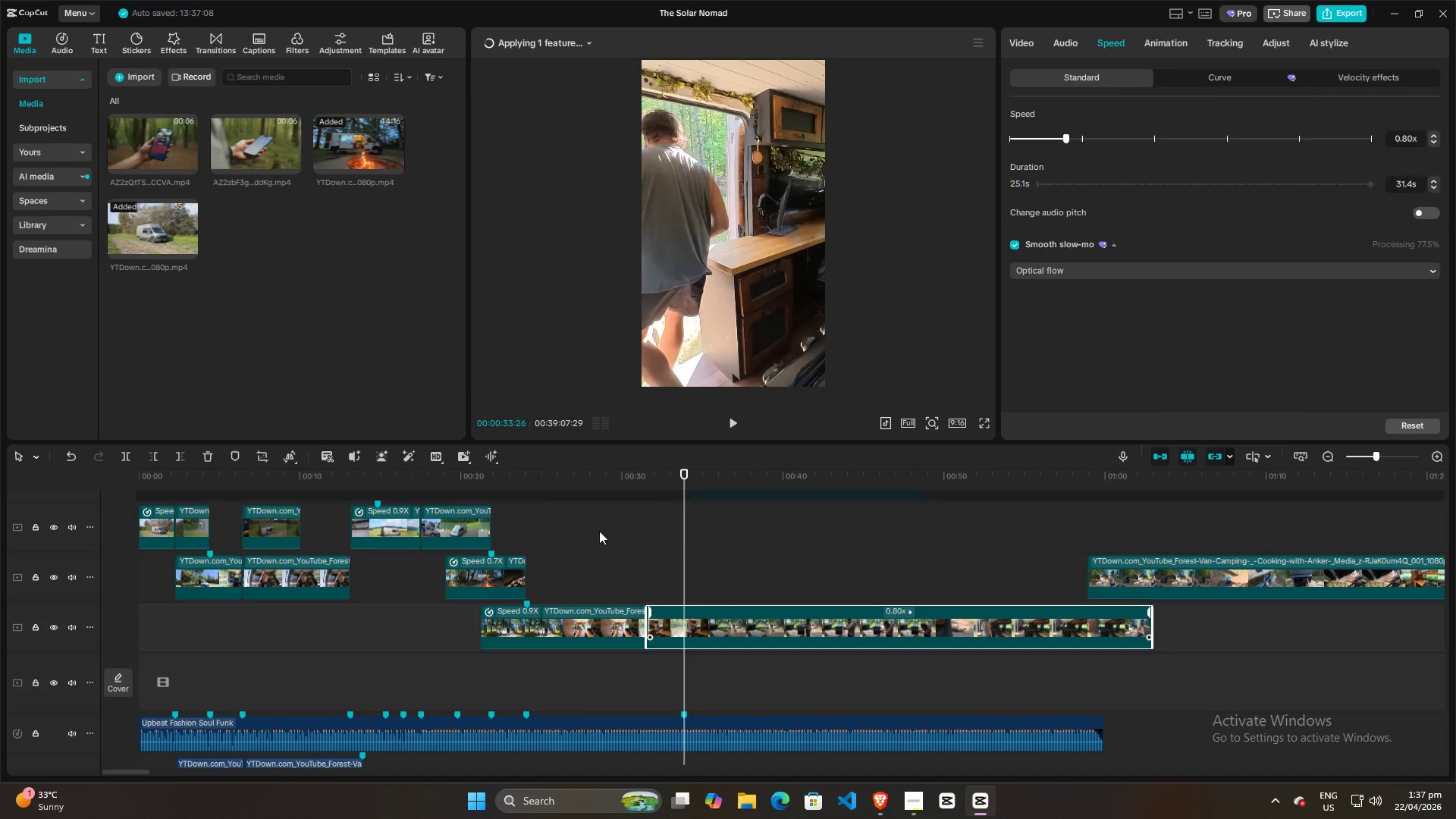 
double_click([547, 528])
 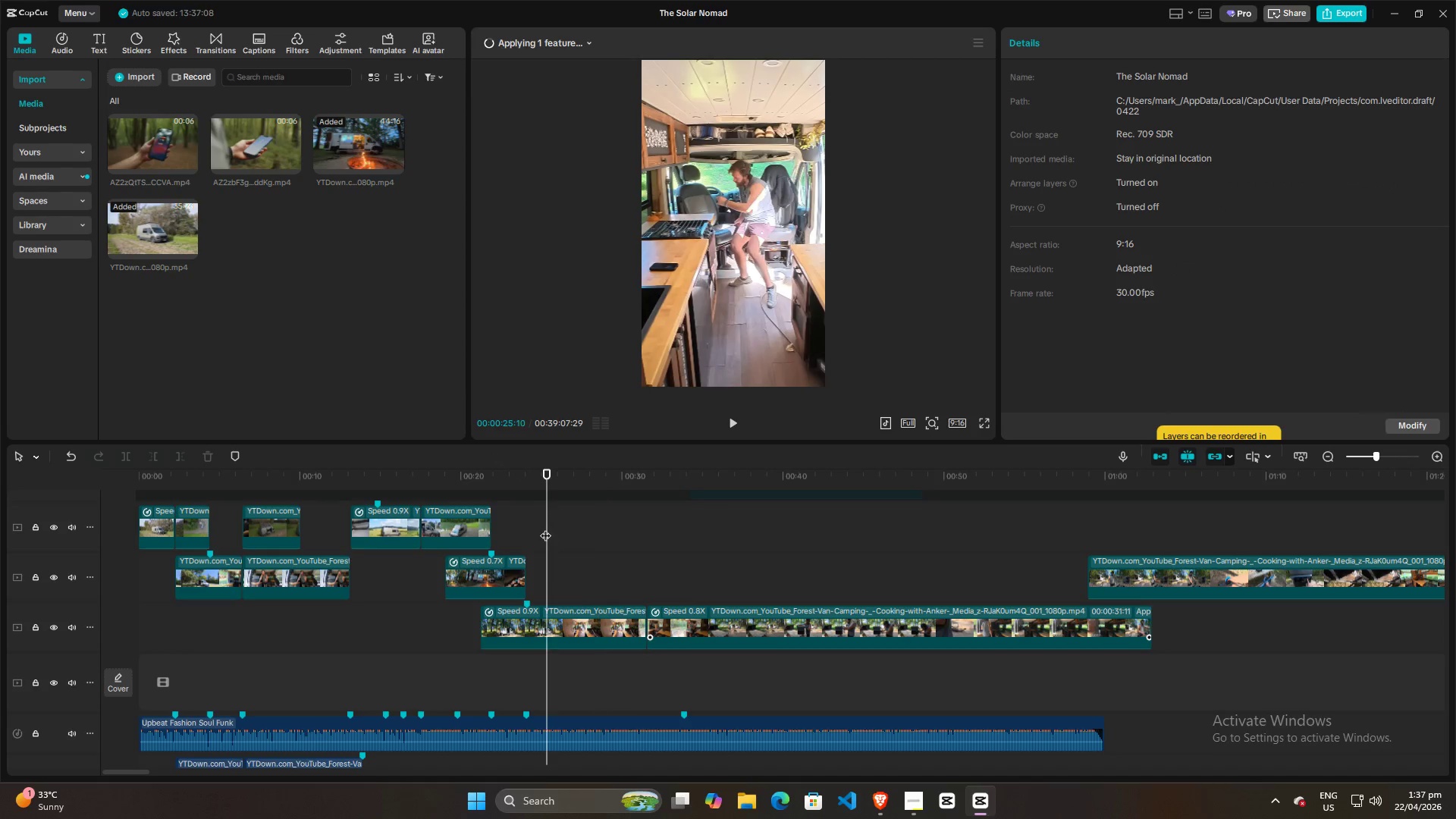 
triple_click([545, 528])
 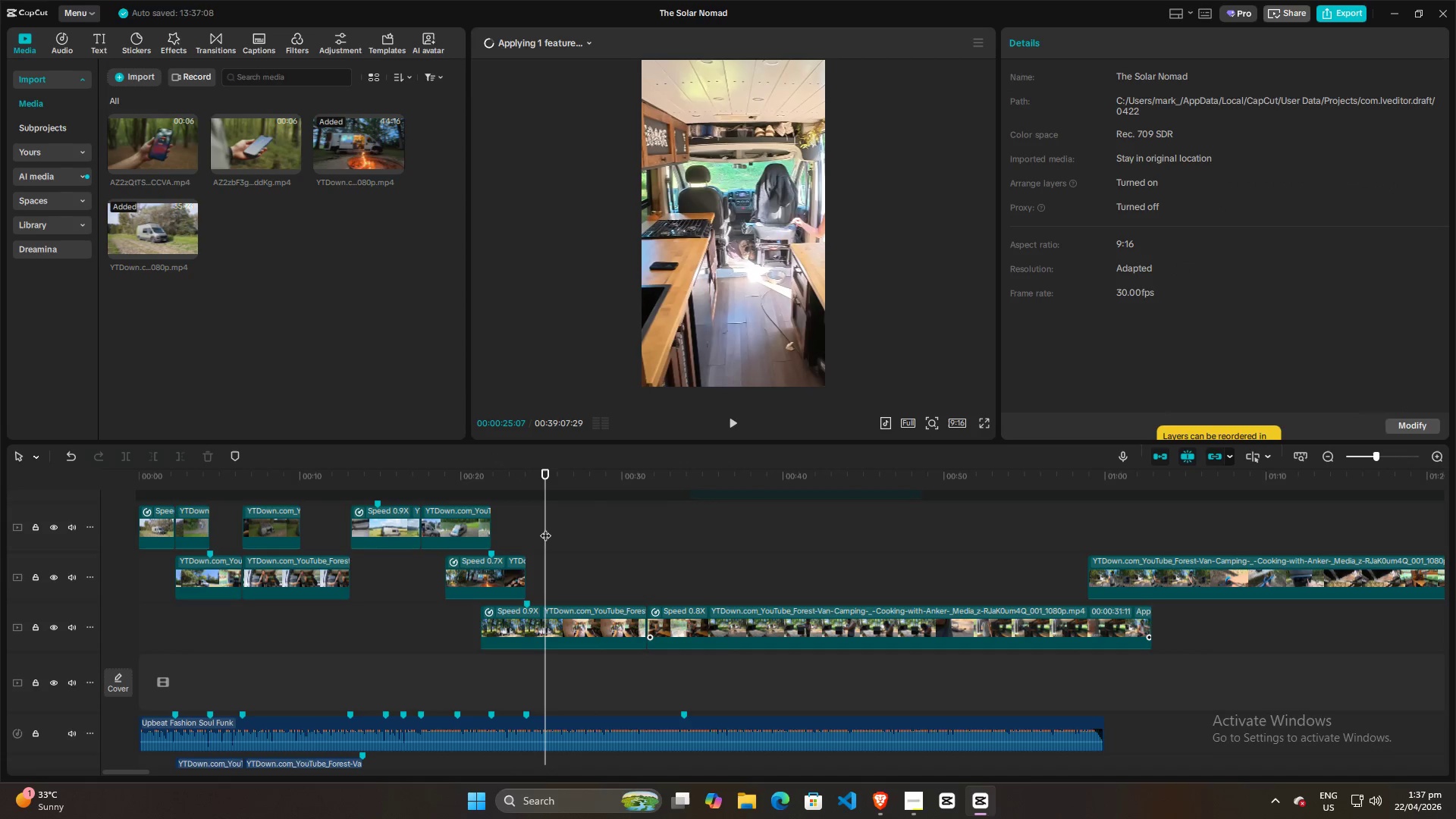 
key(Space)
 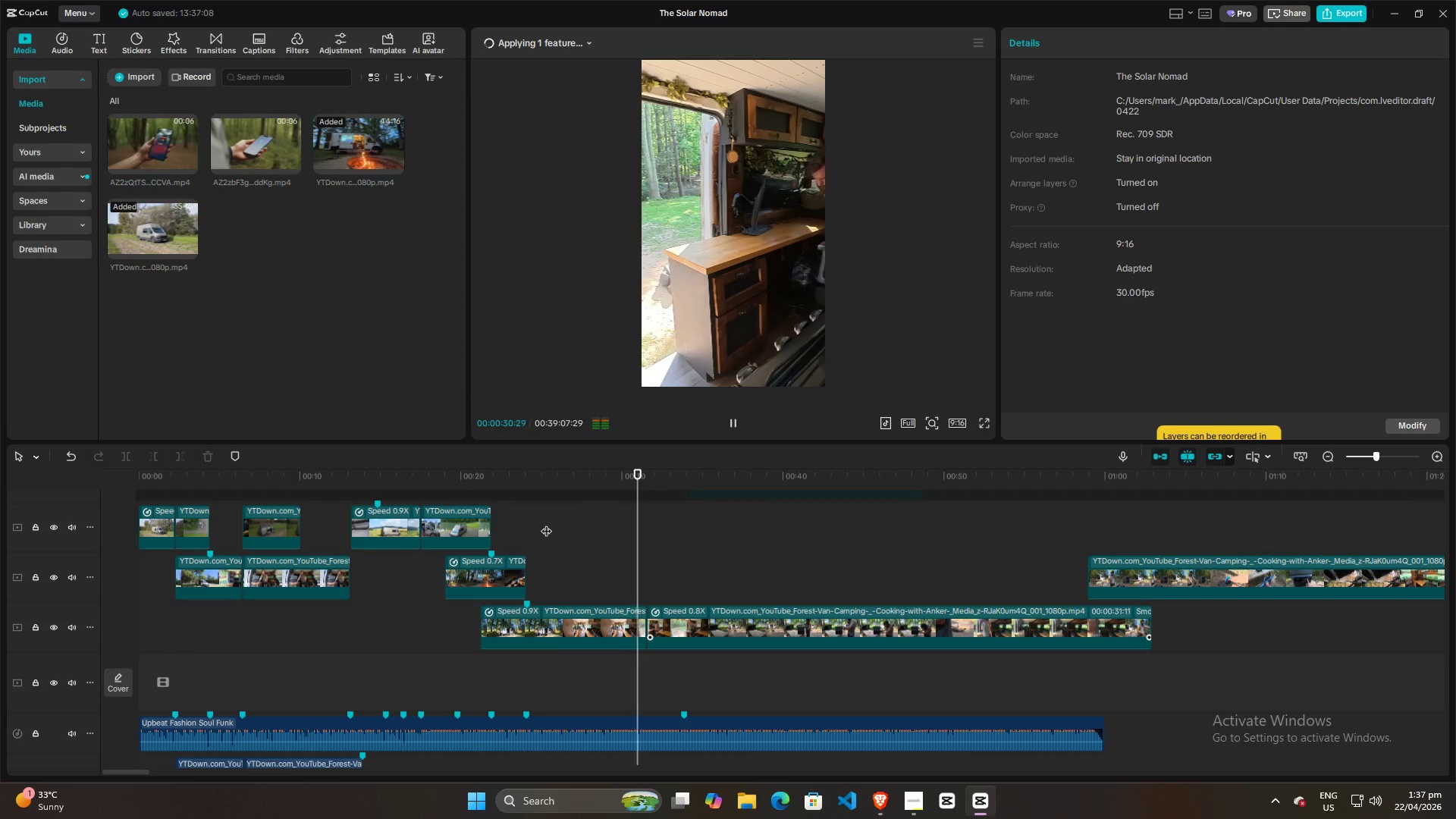 
wait(7.73)
 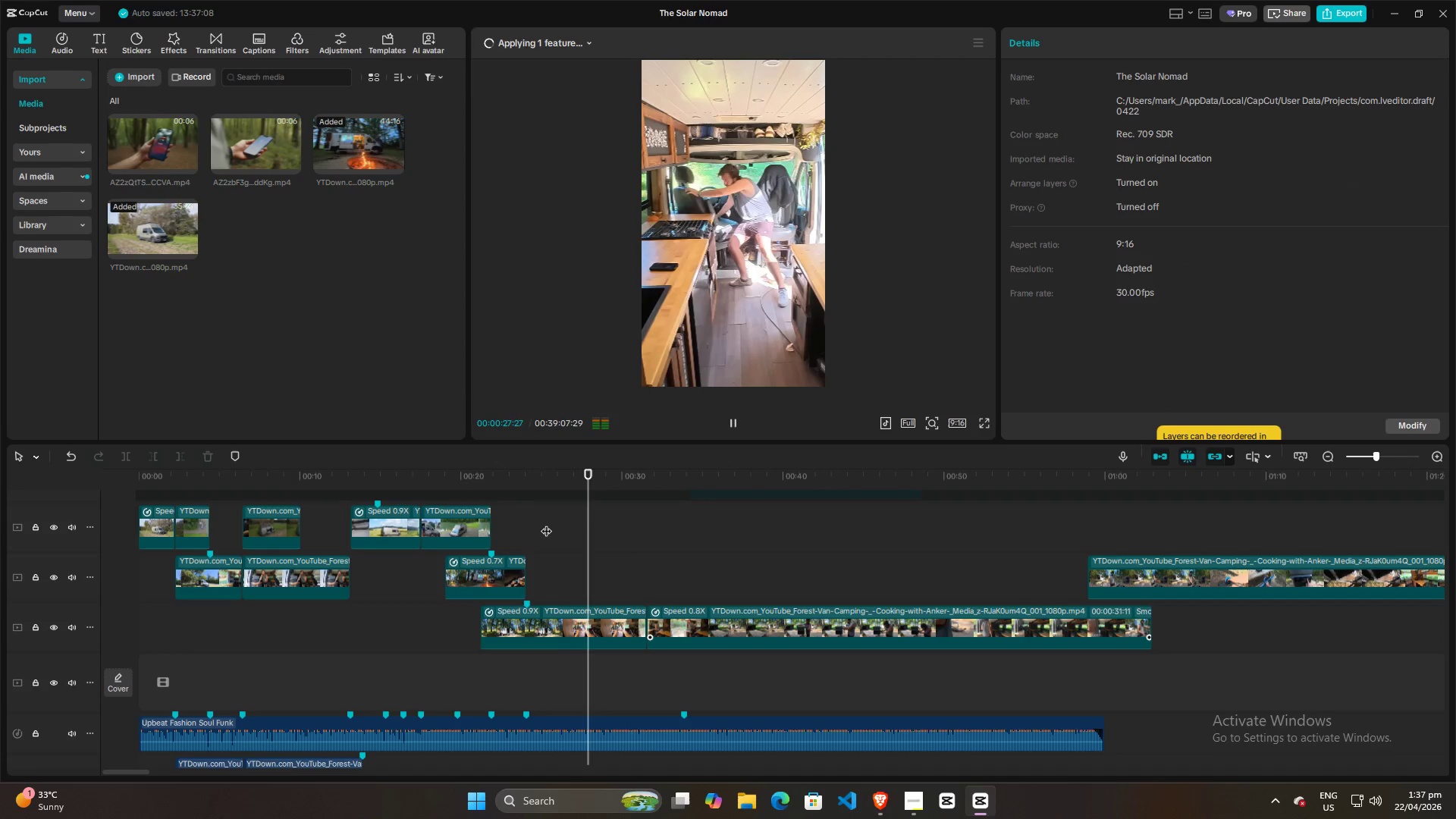 
key(Space)
 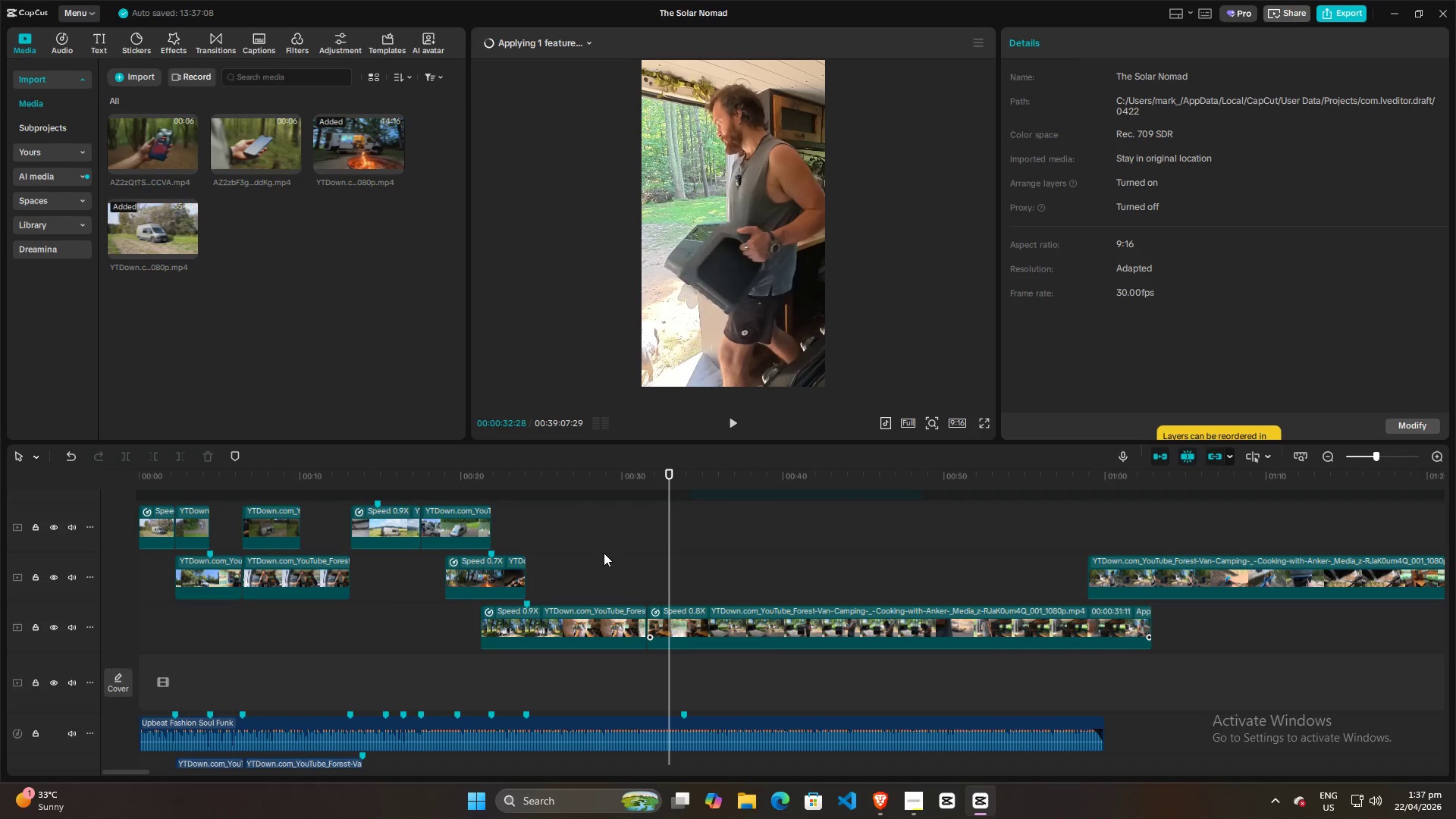 
hold_key(key=ControlLeft, duration=0.52)
scroll: coordinate [620, 574], scroll_direction: up, amount: 3.0
 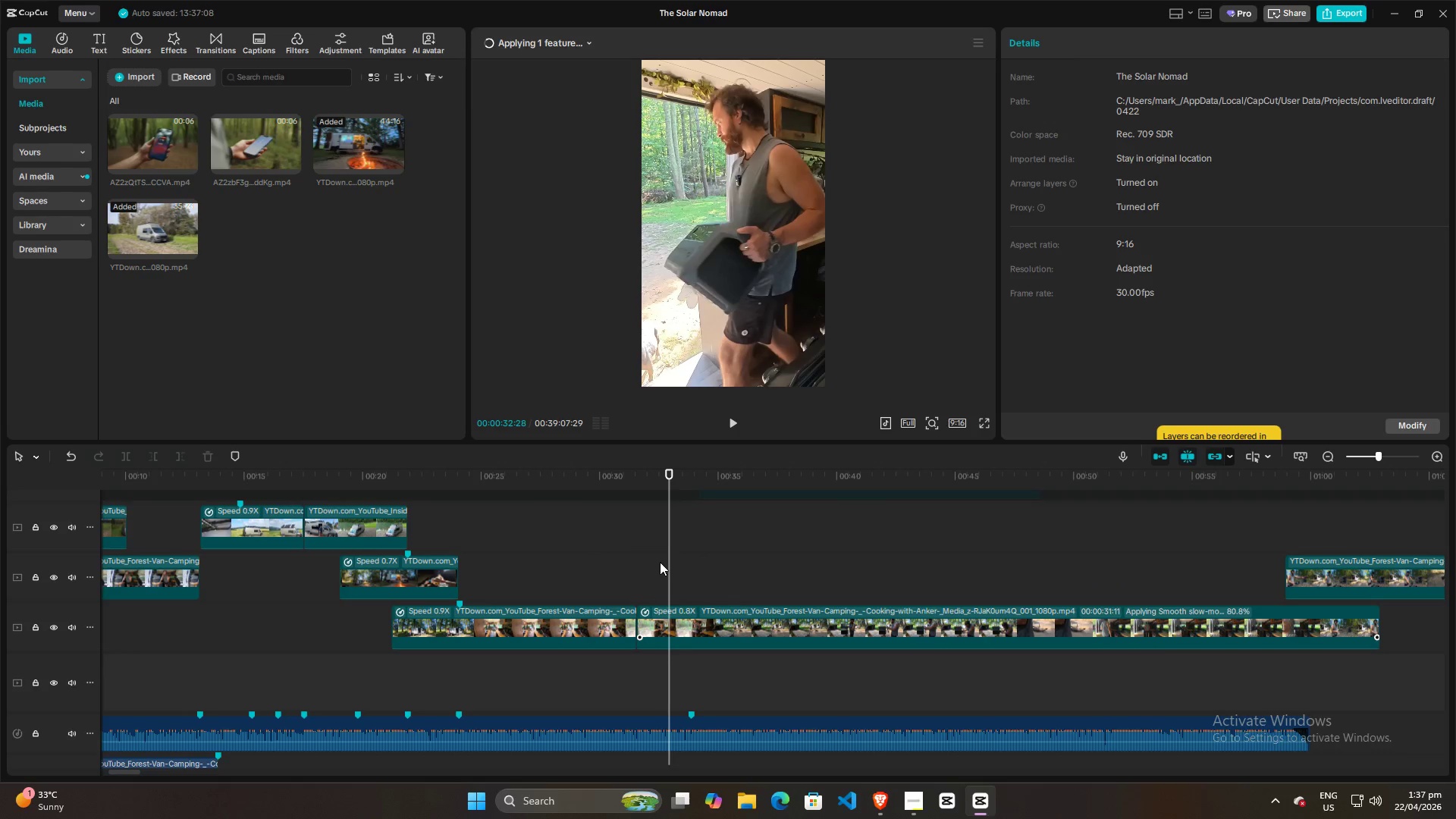 
left_click([630, 566])
 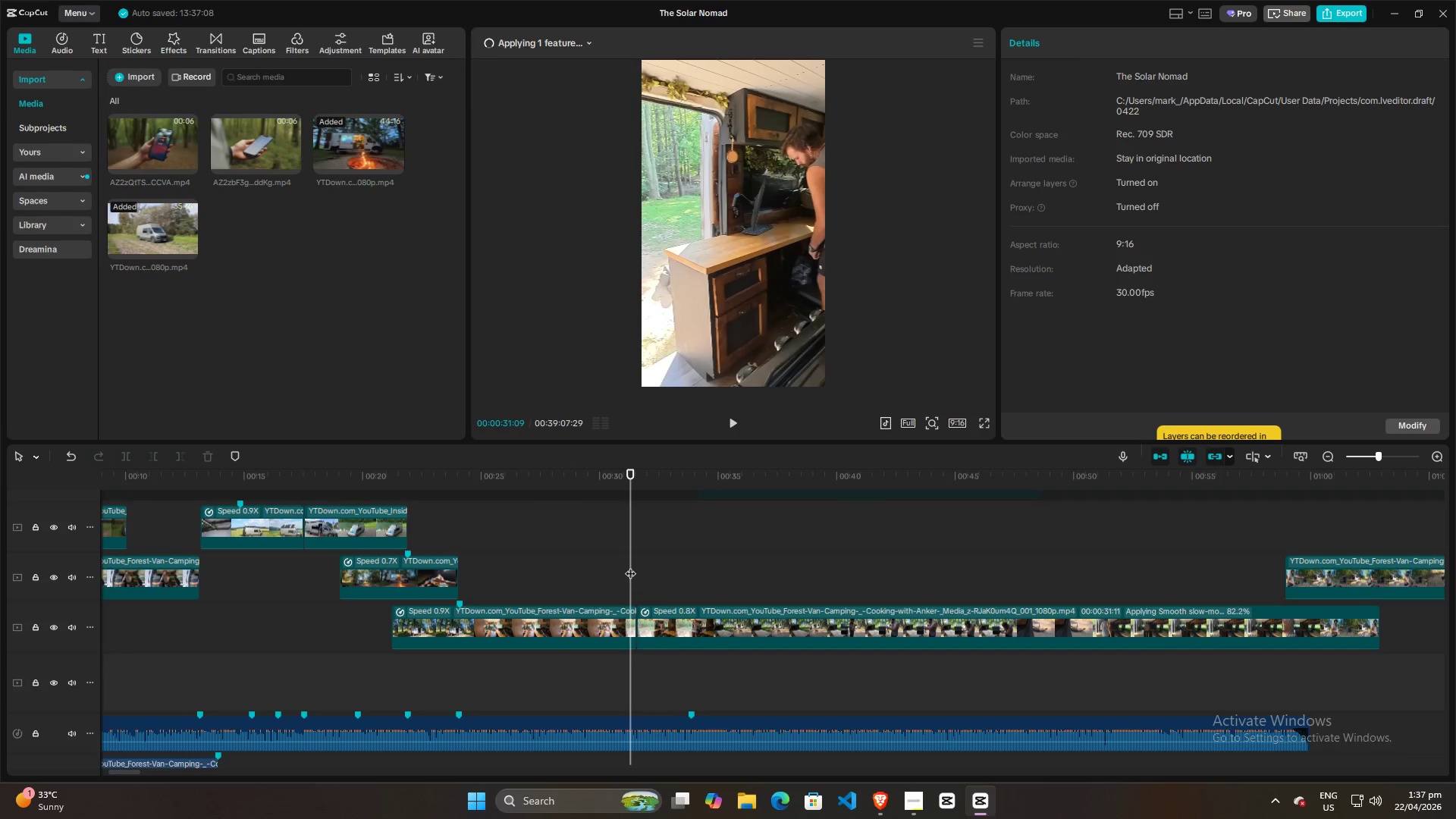 
key(Space)
 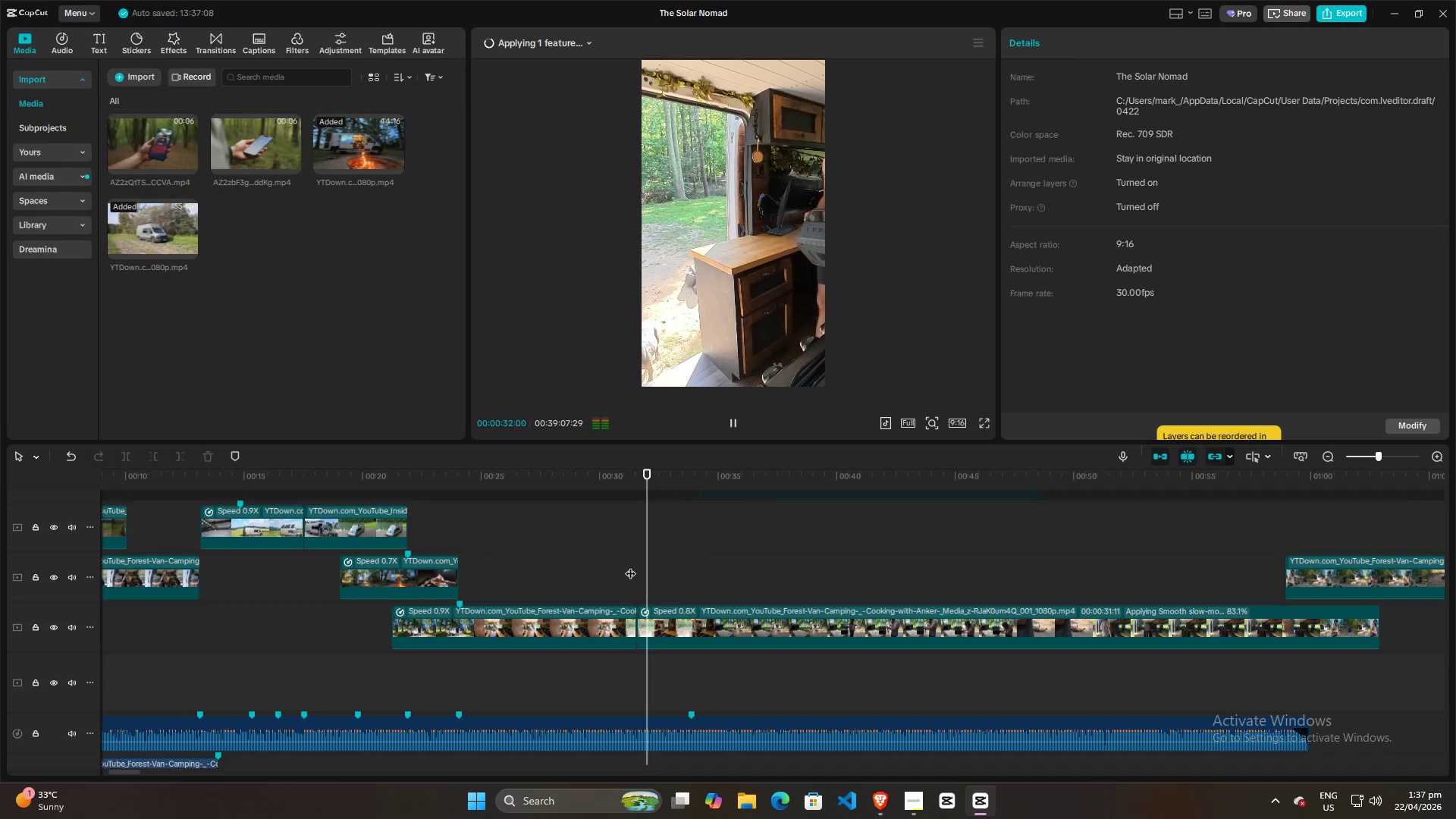 
key(Space)
 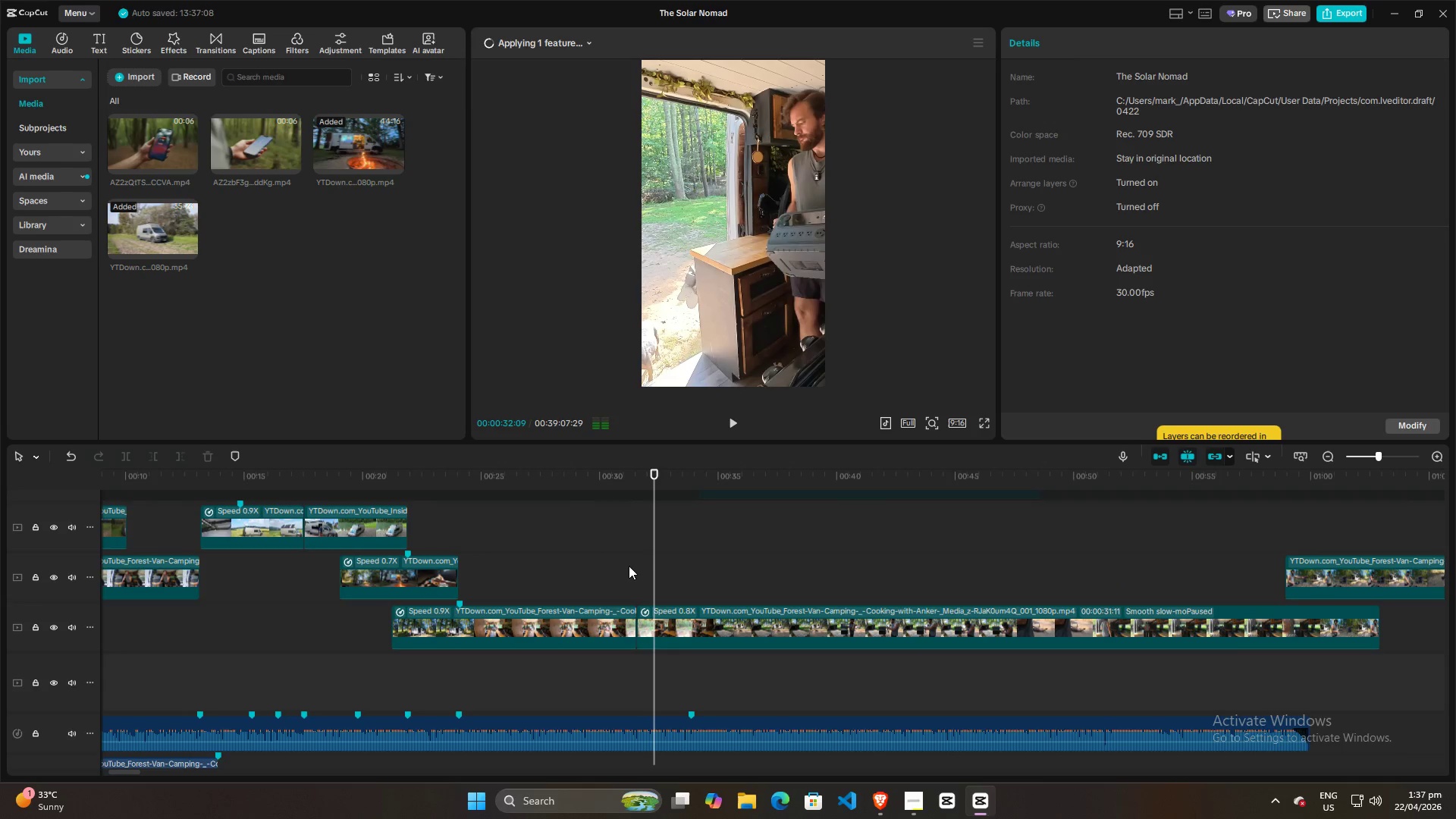 
left_click([627, 566])
 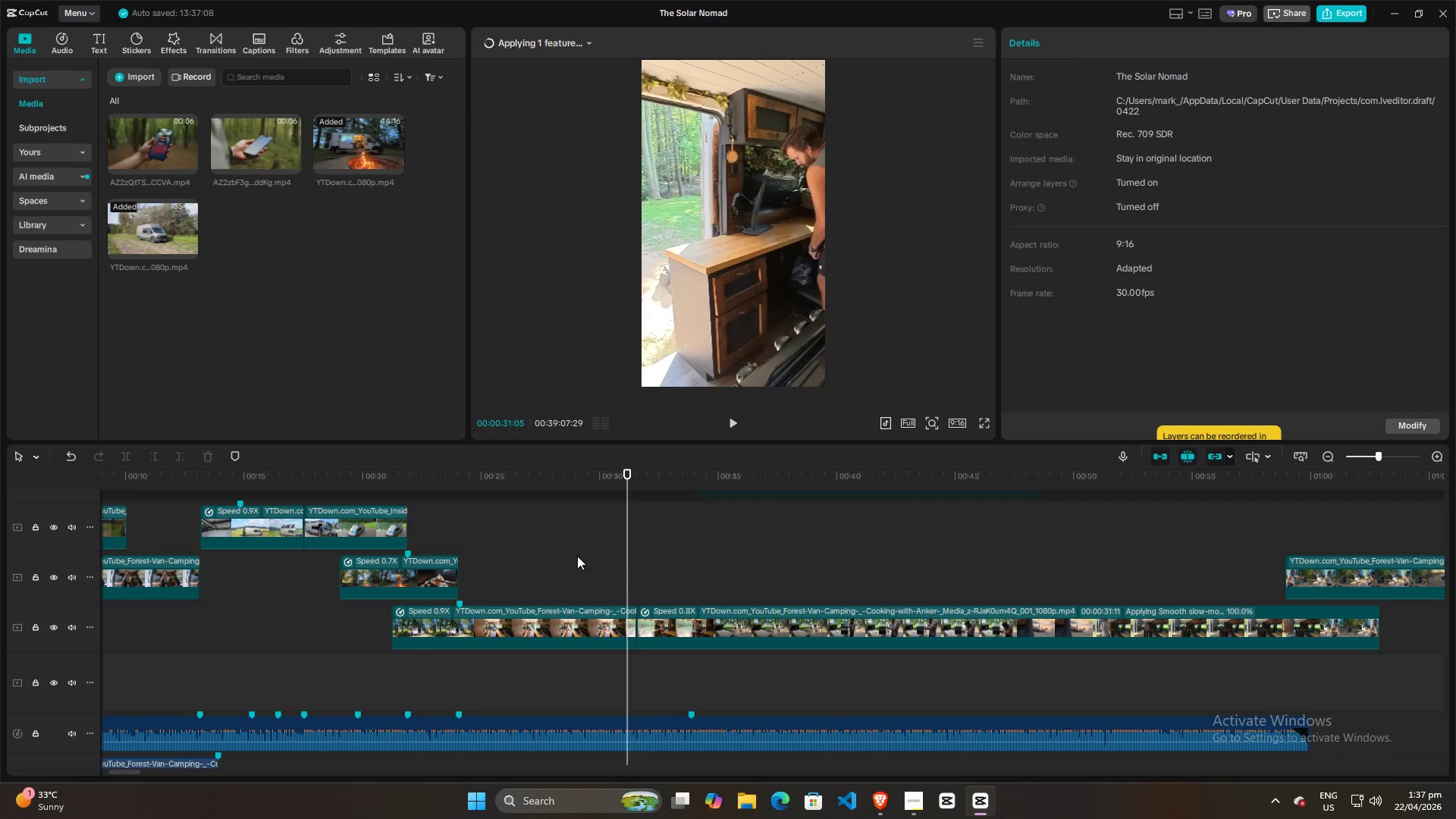 
double_click([537, 550])
 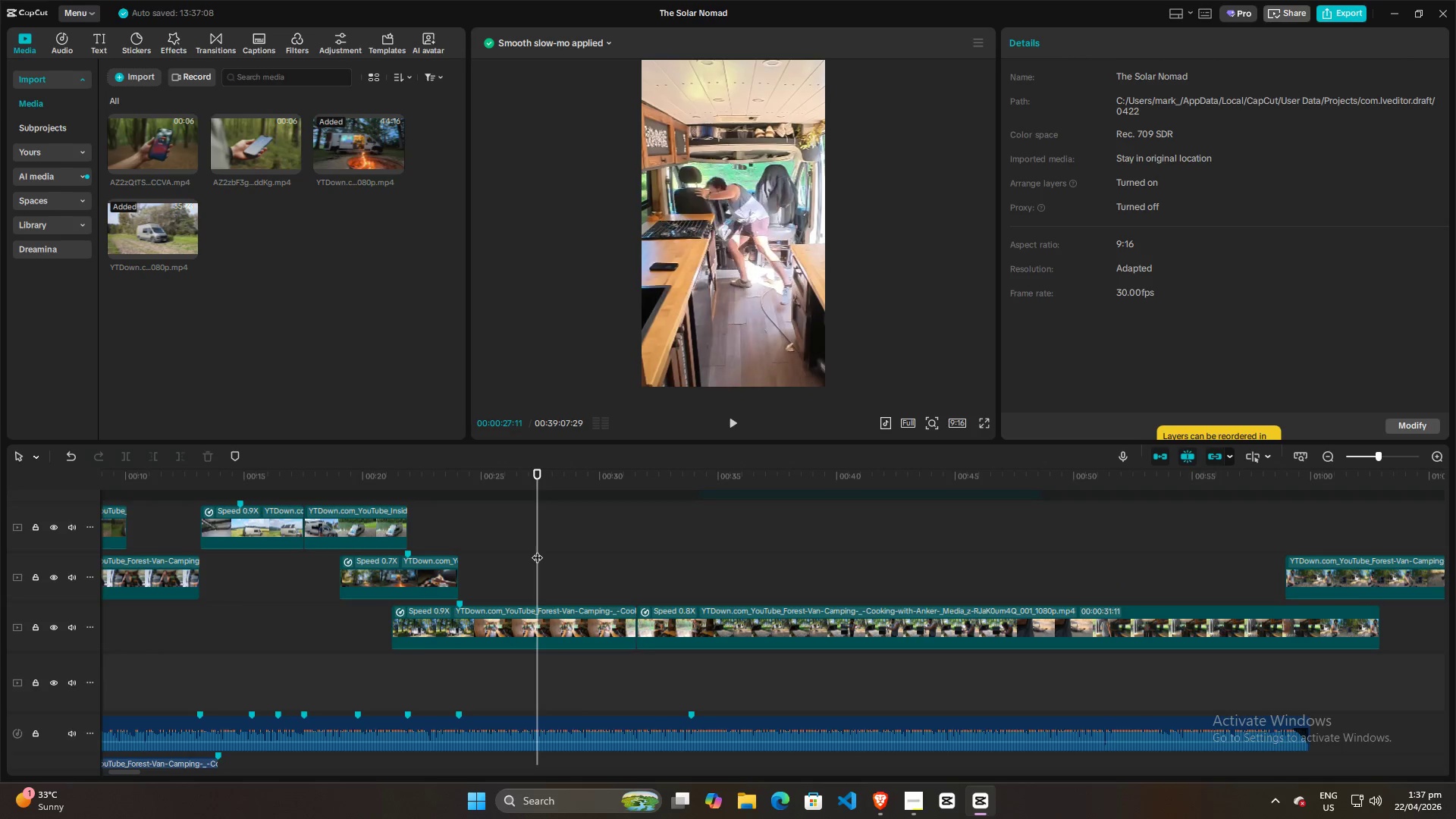 
key(Space)
 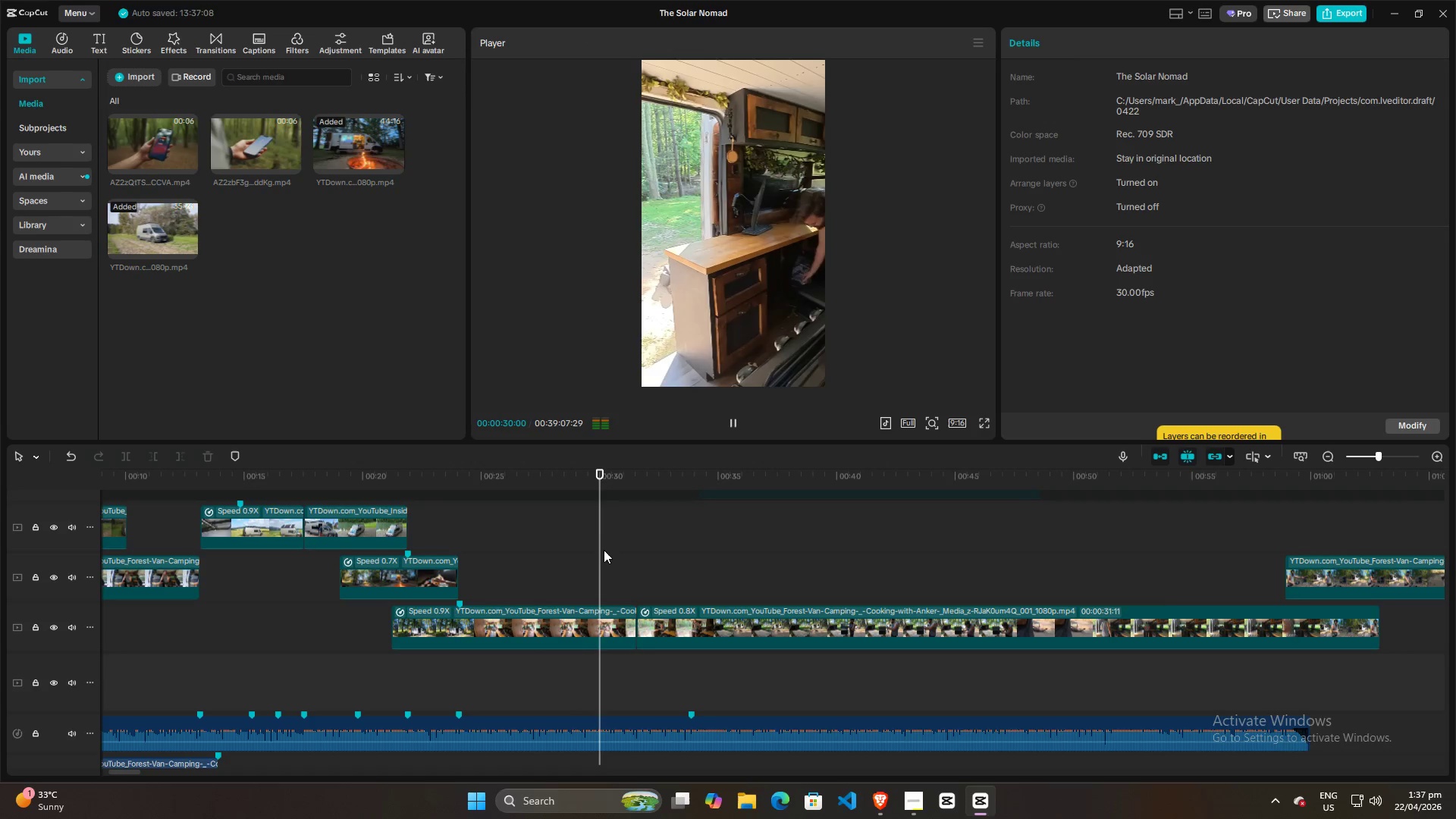 
key(Space)
 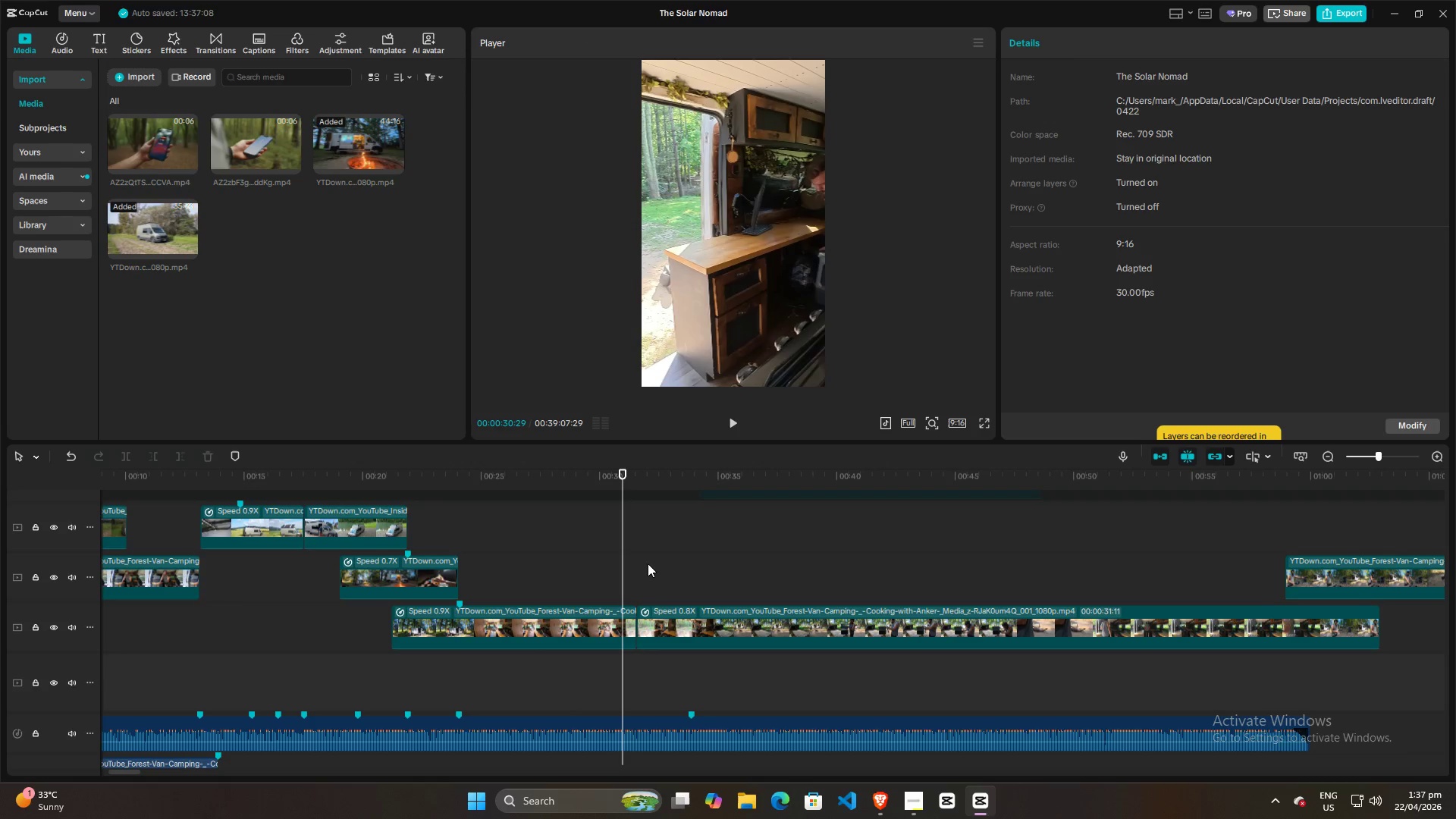 
left_click([652, 558])
 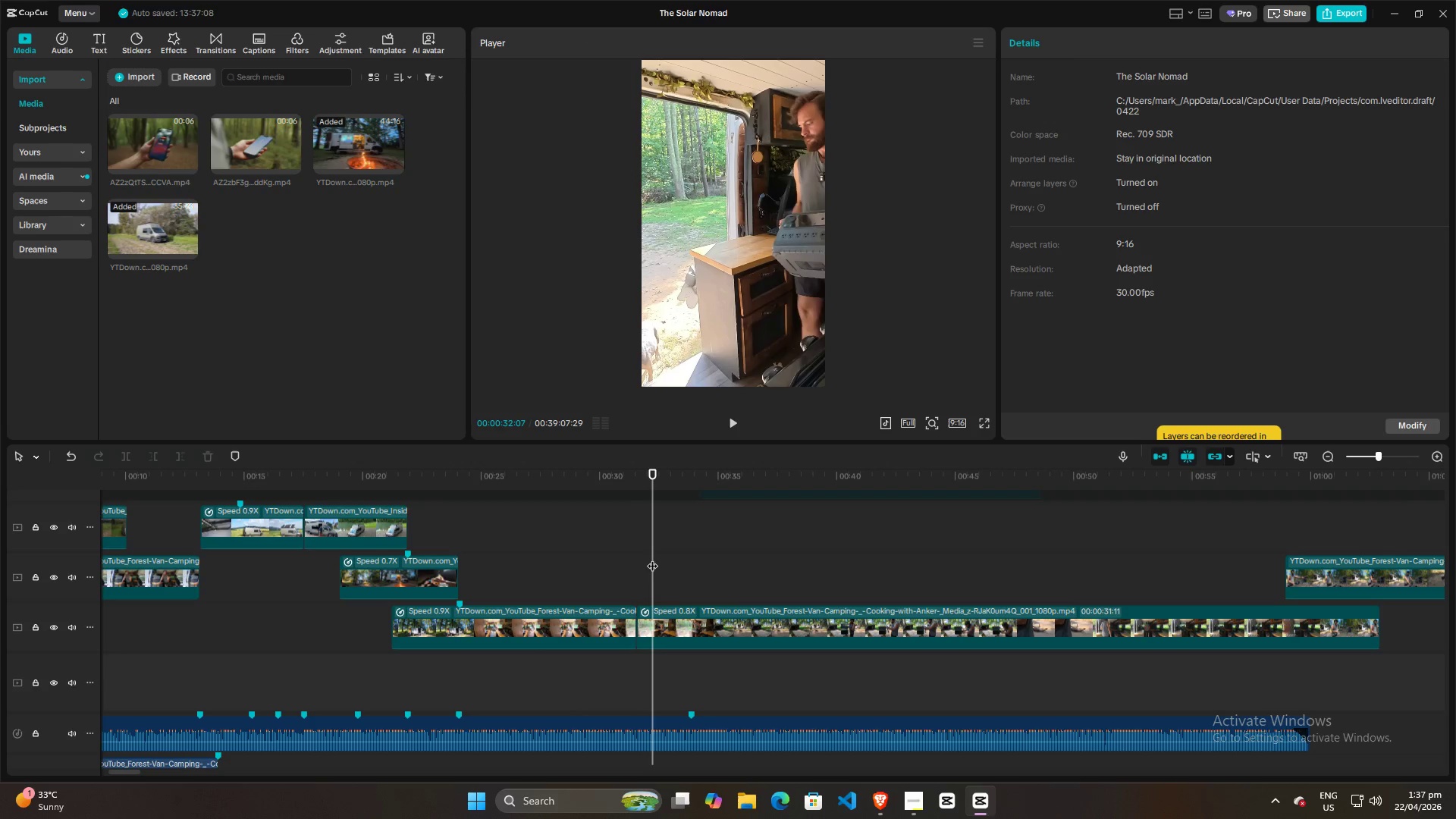 
left_click([648, 554])
 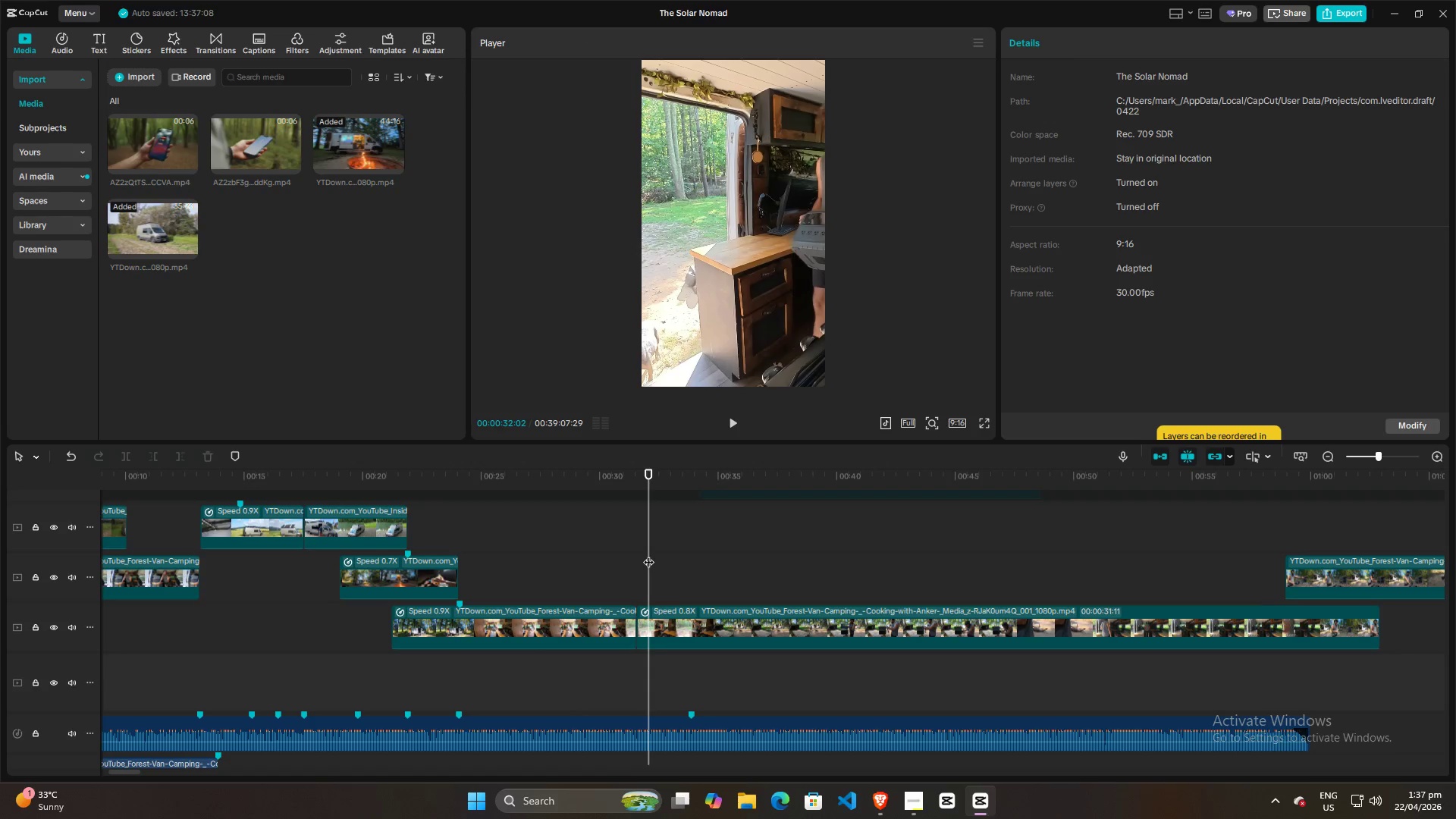 
left_click([642, 554])
 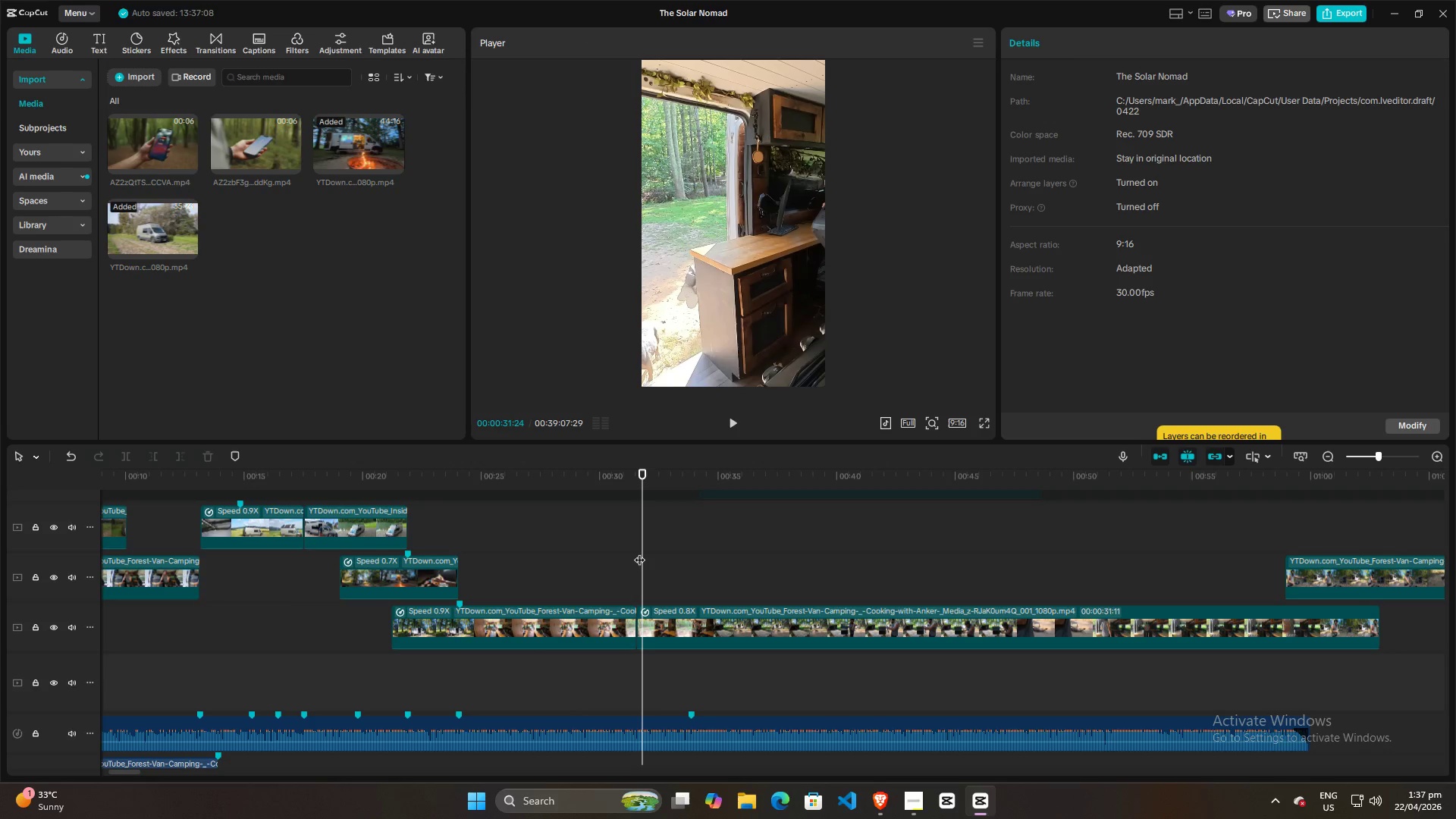 
left_click([639, 552])
 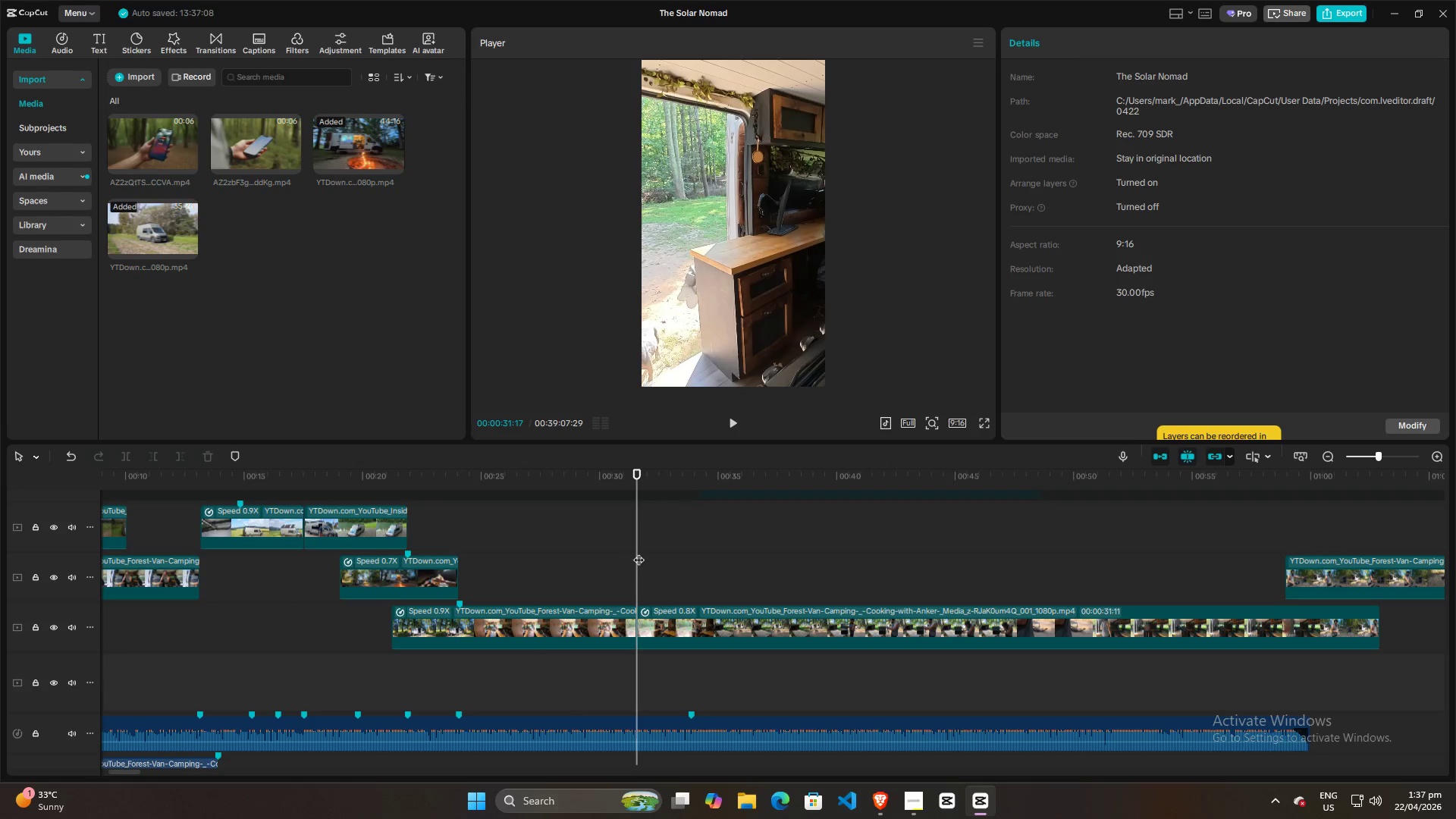 
left_click([601, 564])
 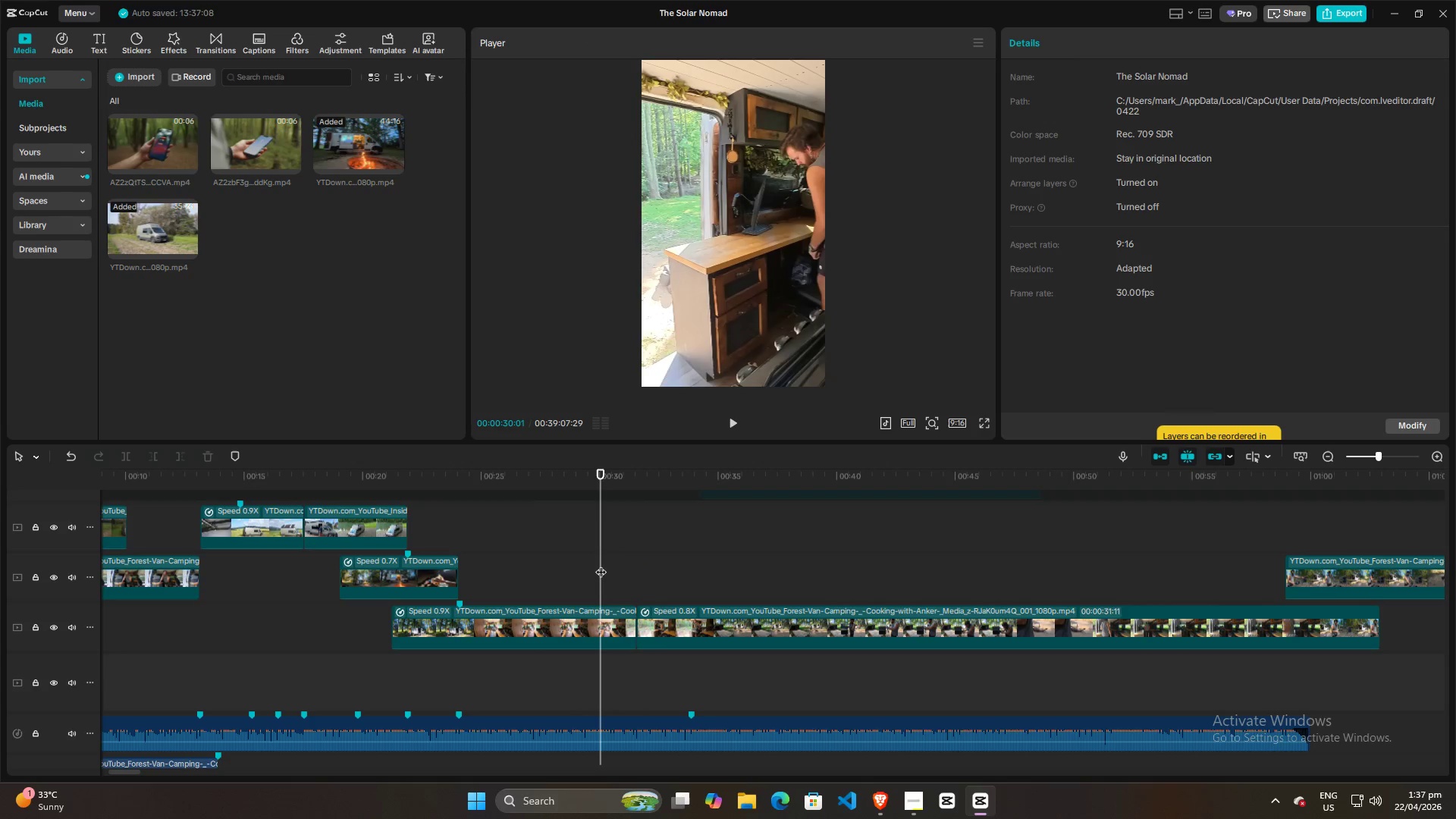 
key(Space)
 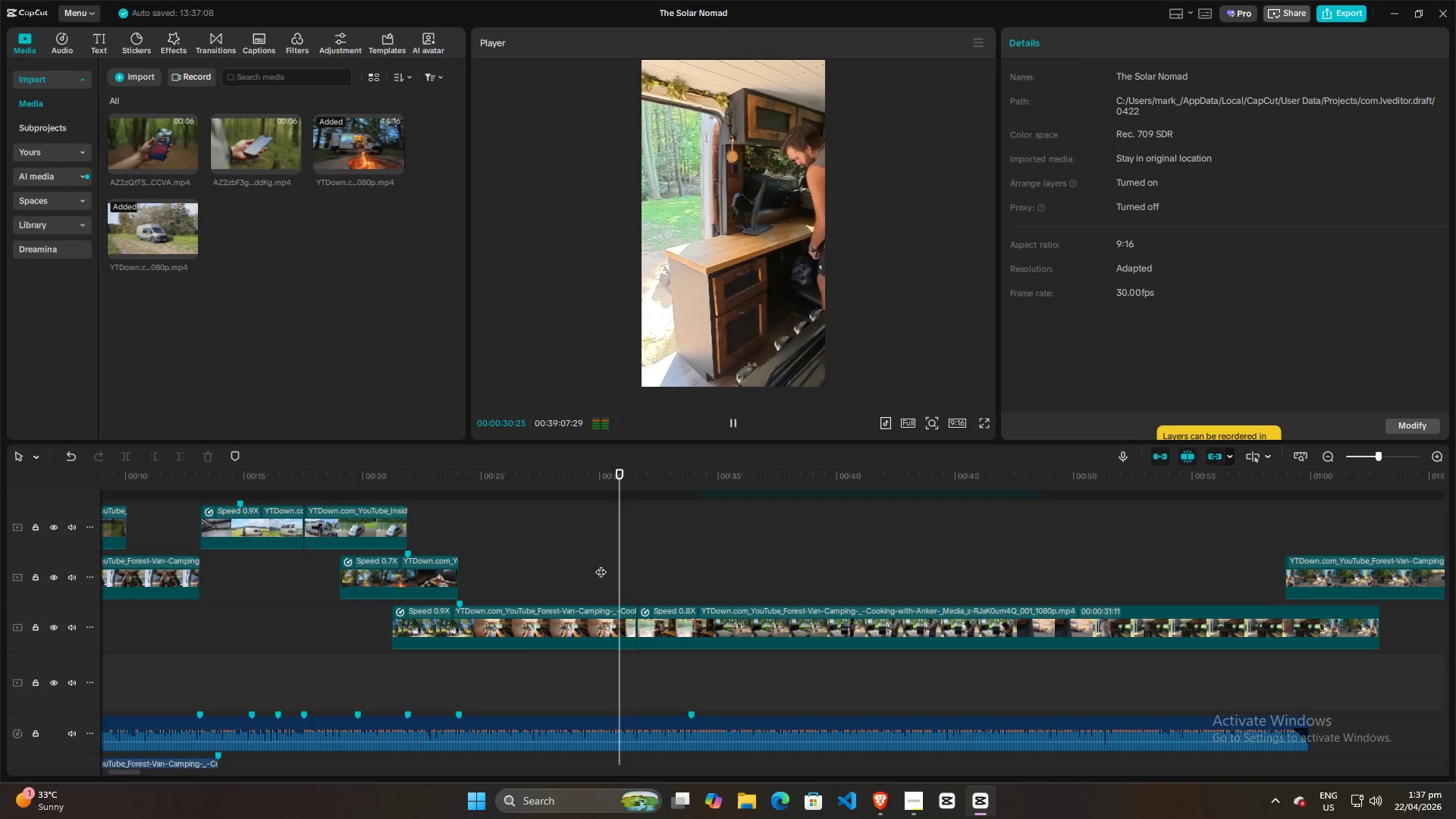 
left_click([579, 568])
 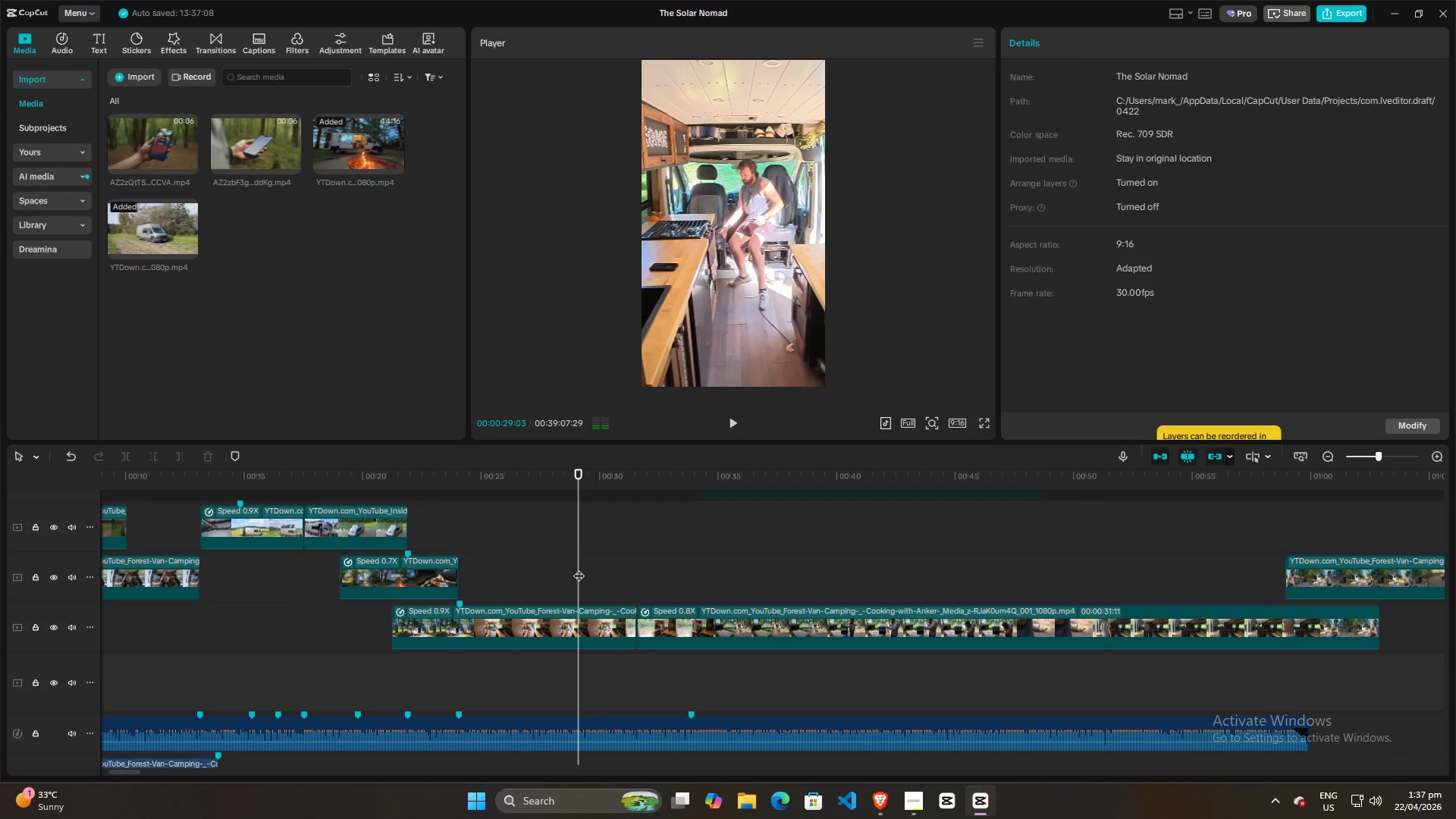 
key(Space)
 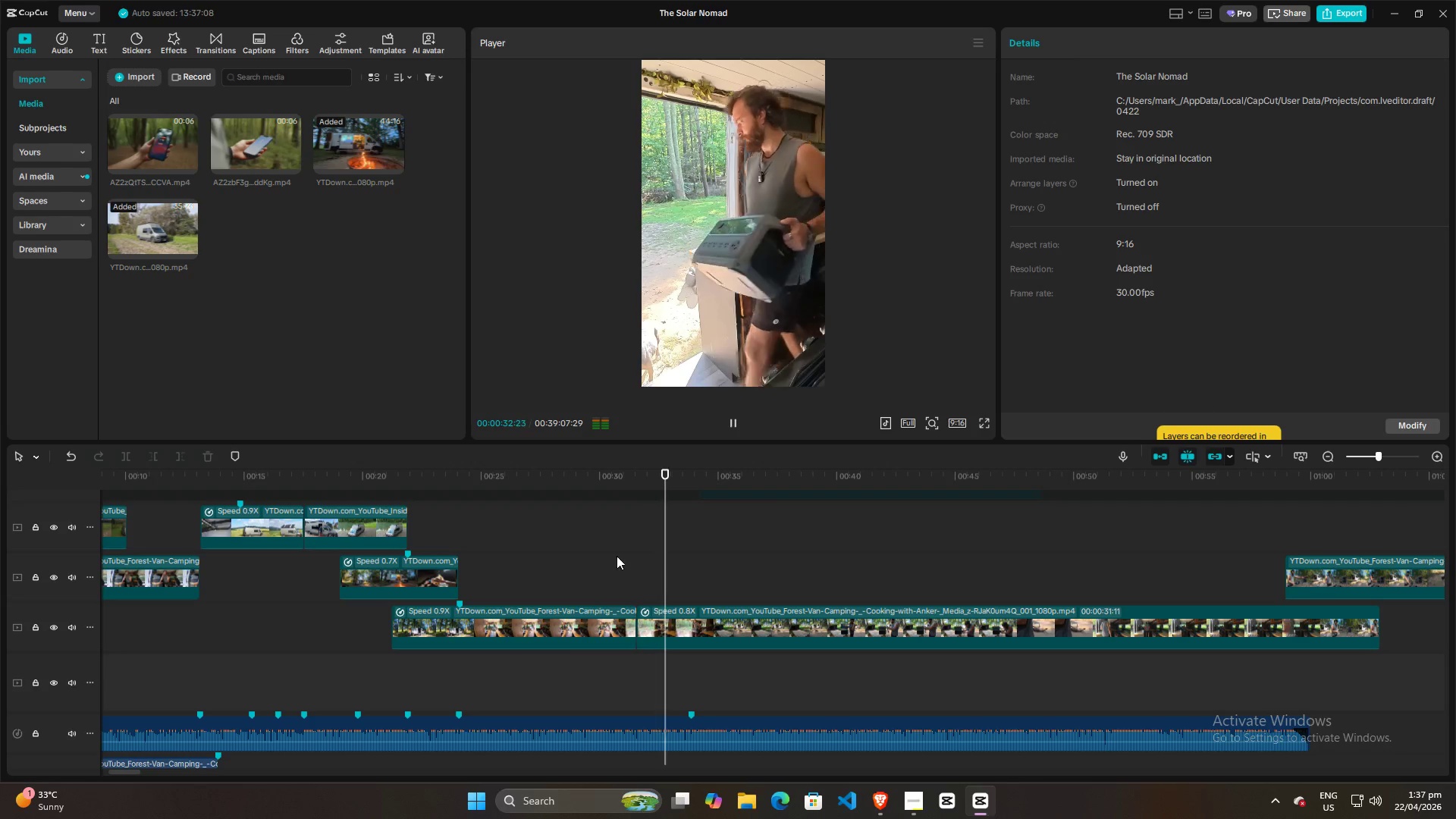 
key(Space)
 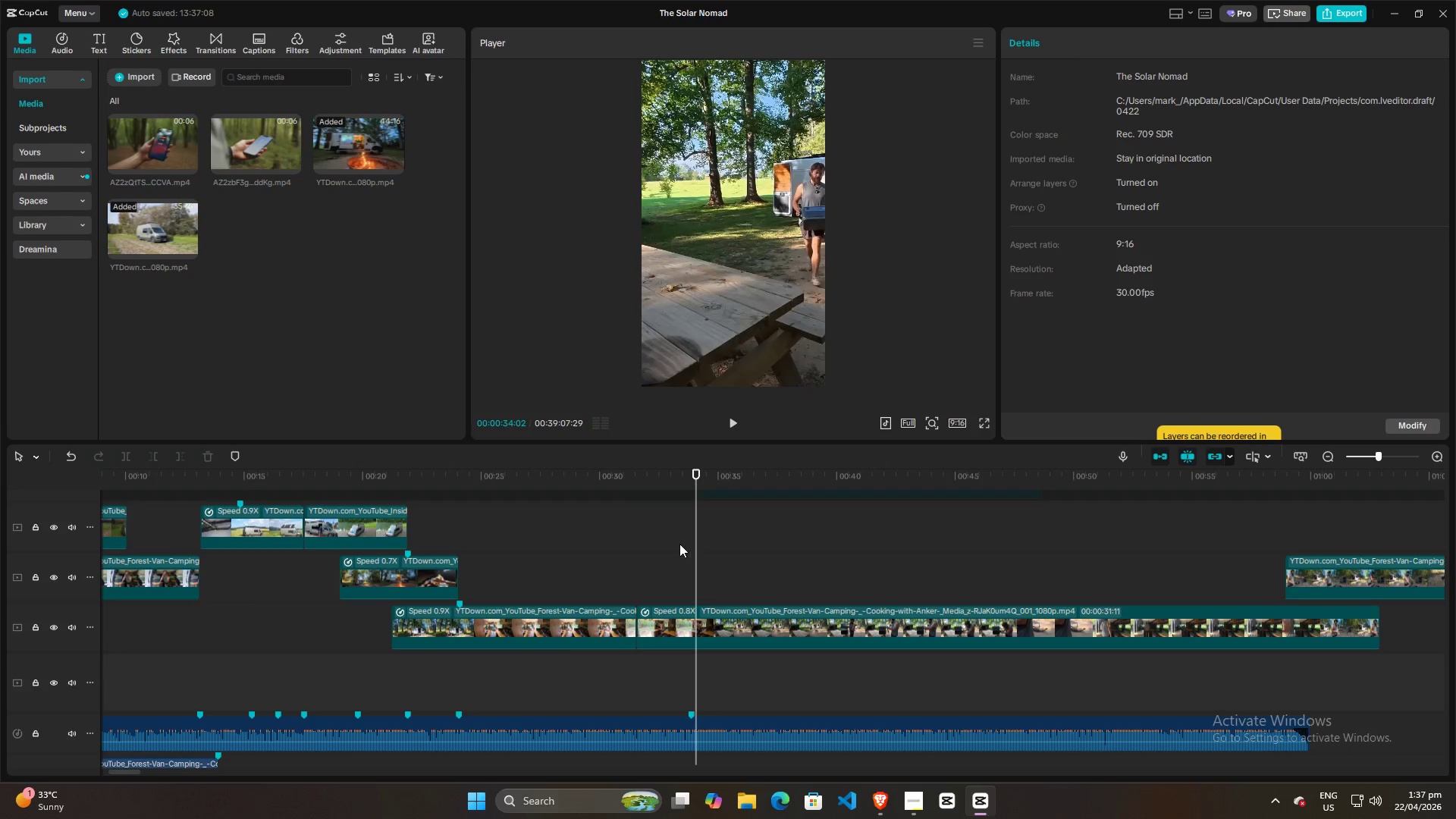 
left_click([667, 544])
 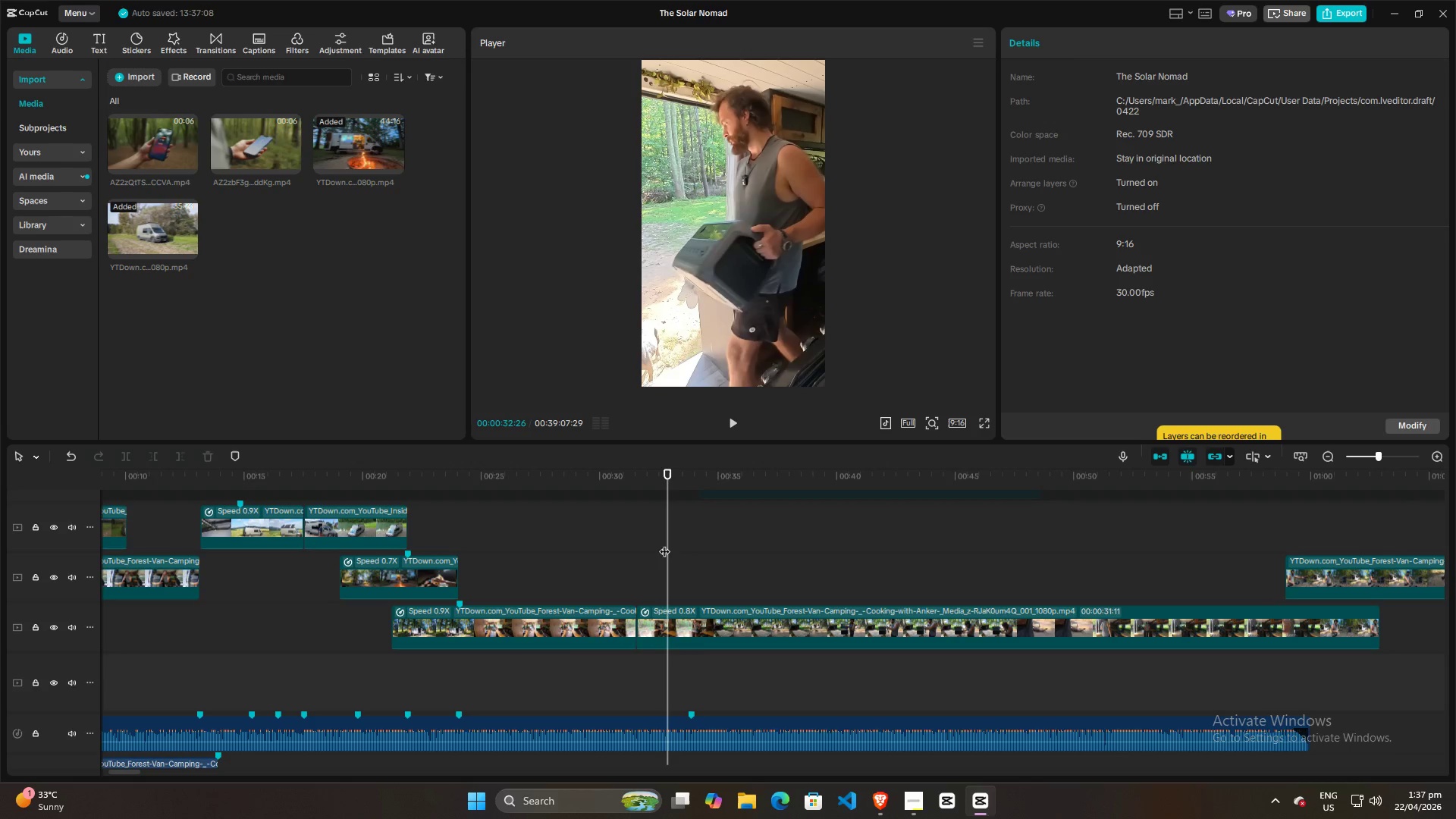 
left_click([654, 543])
 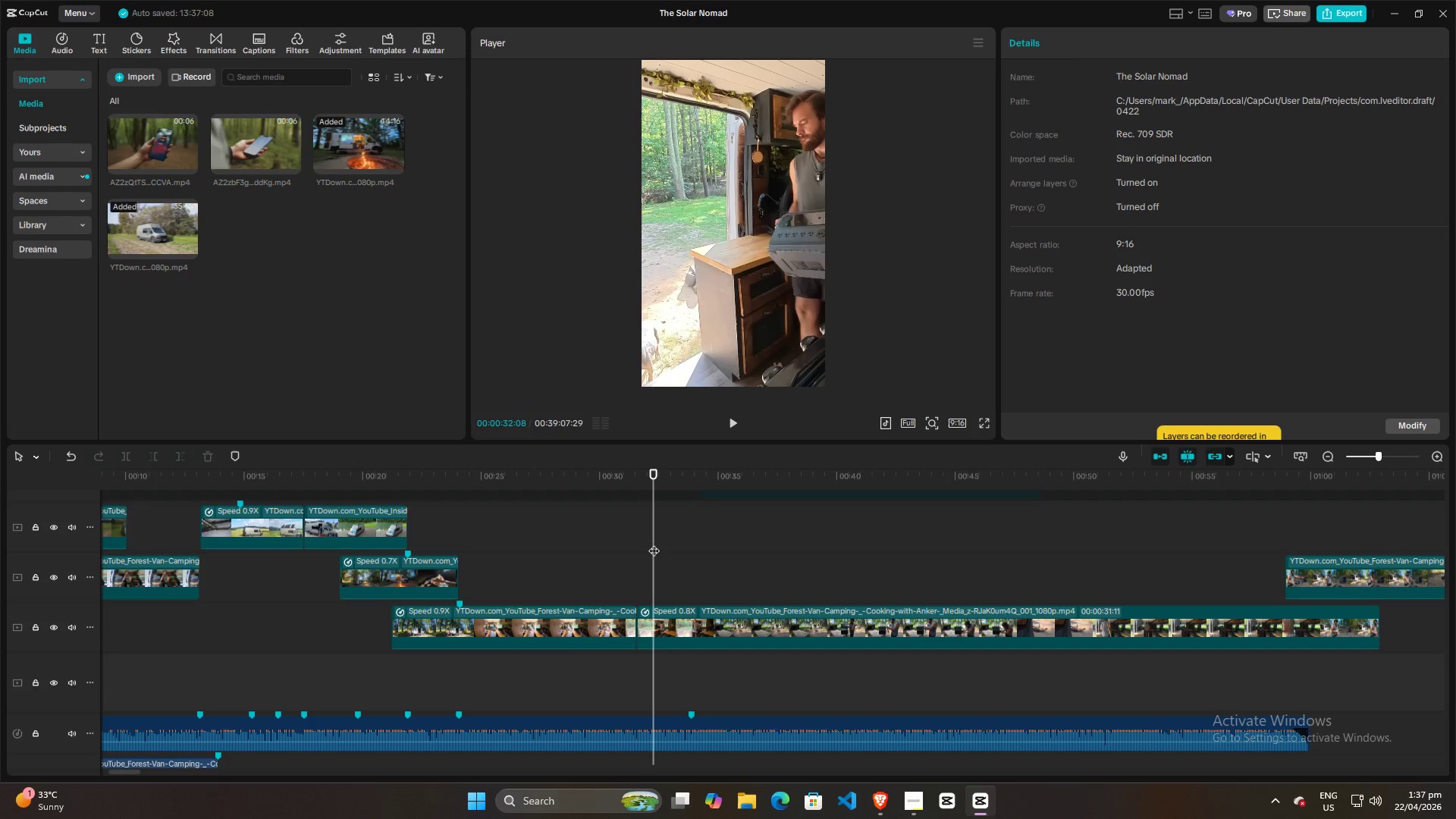 
key(Space)
 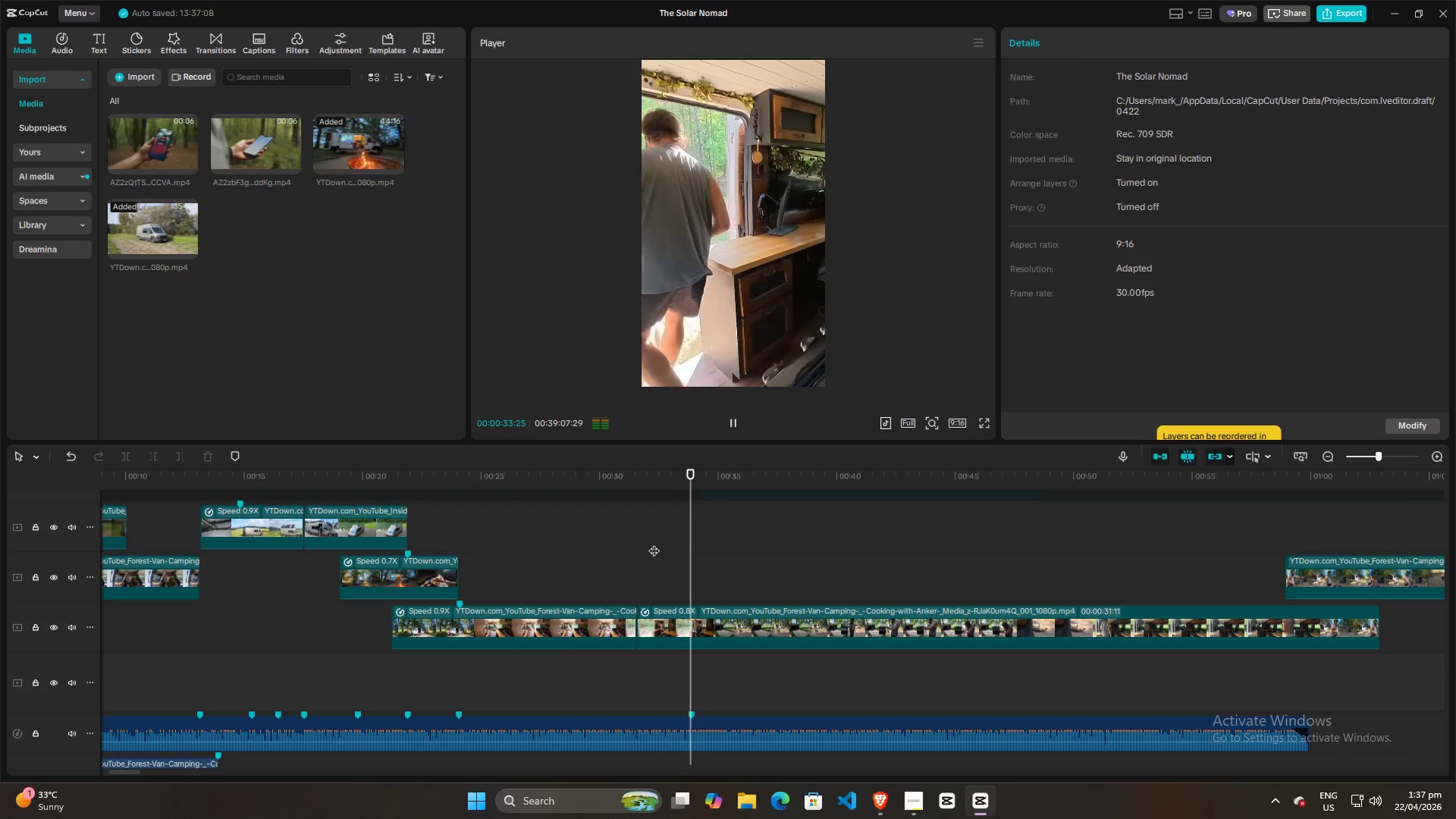 
key(Space)
 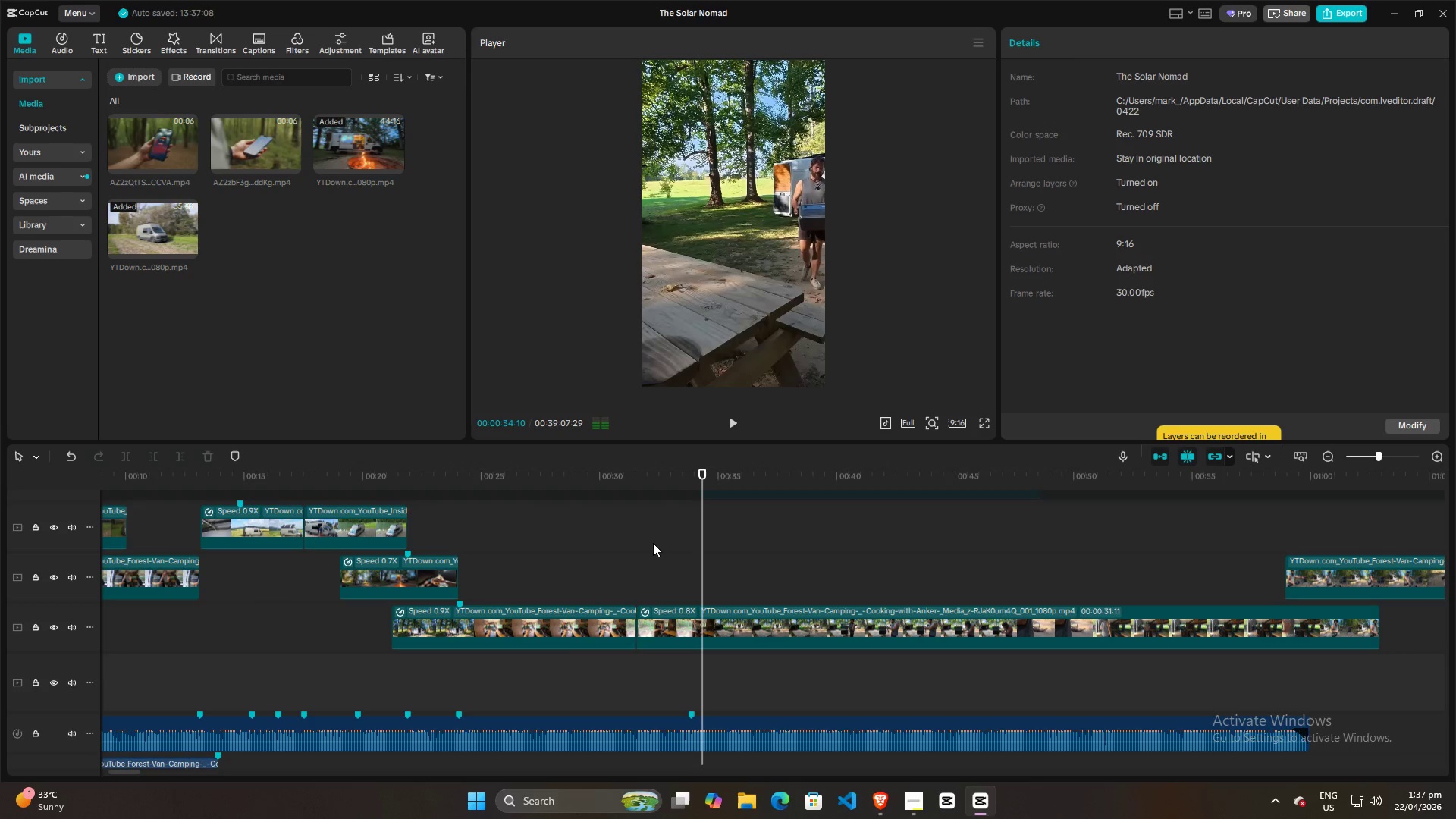 
left_click([653, 543])
 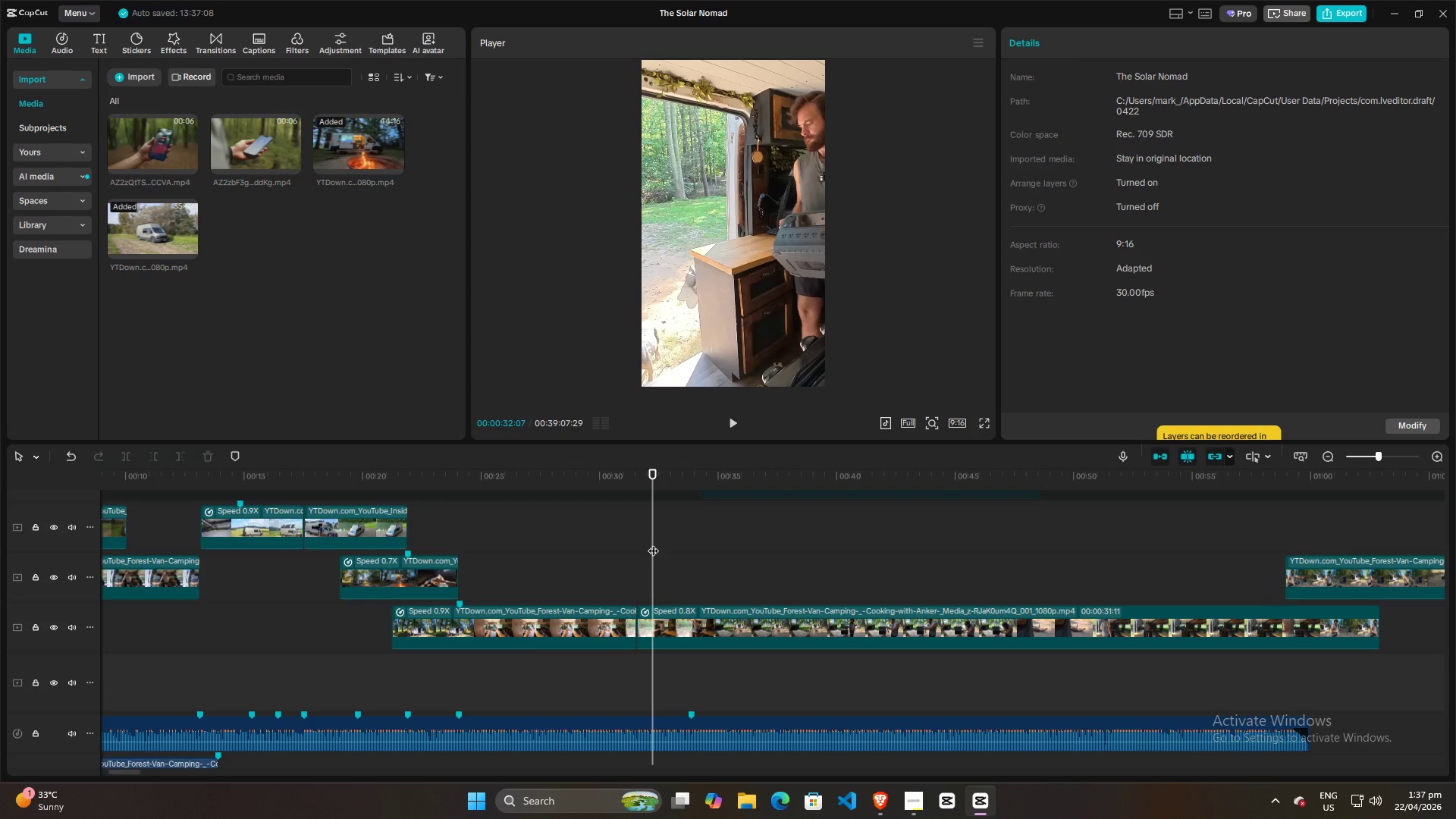 
left_click([642, 543])
 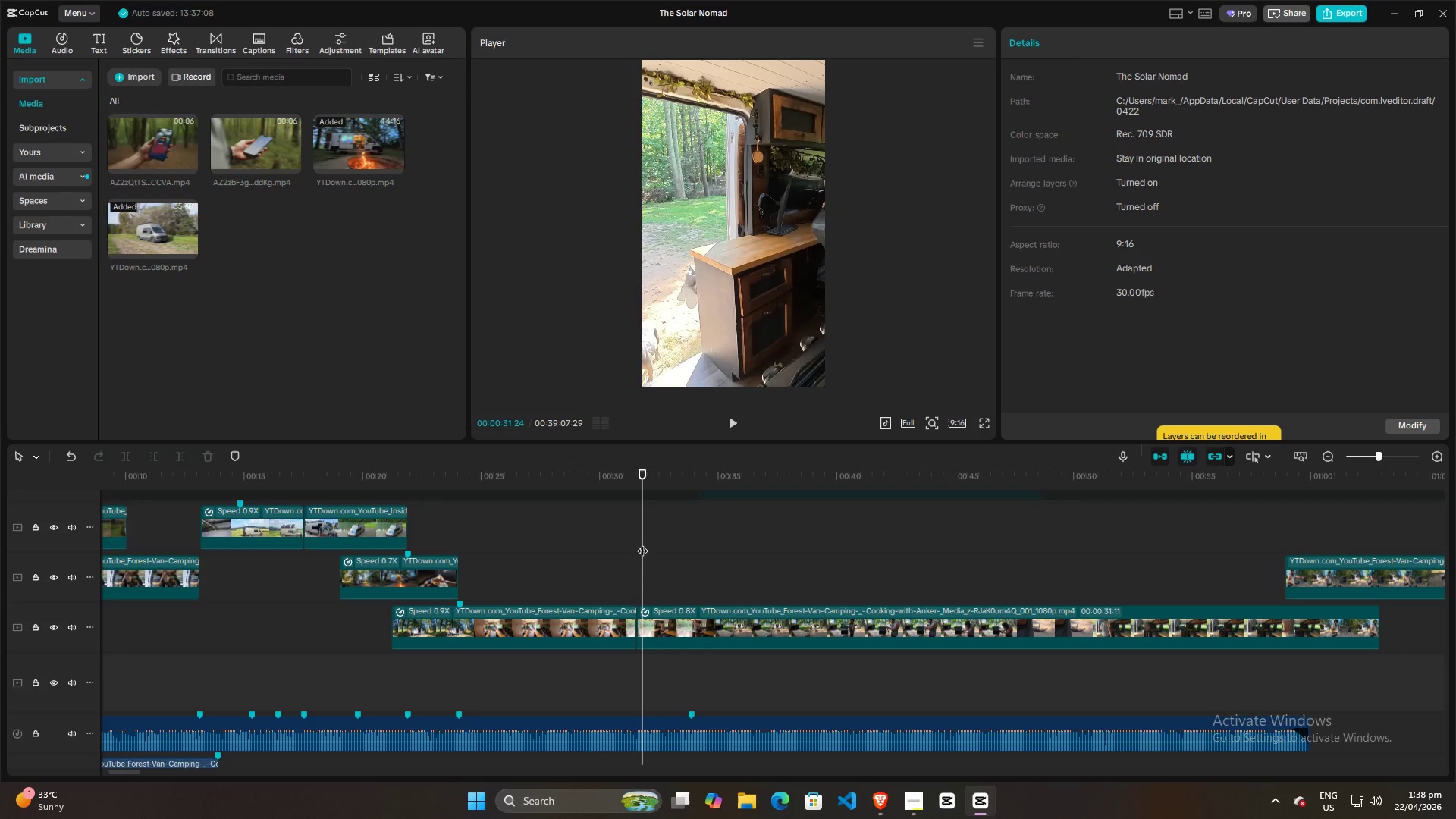 
key(Space)
 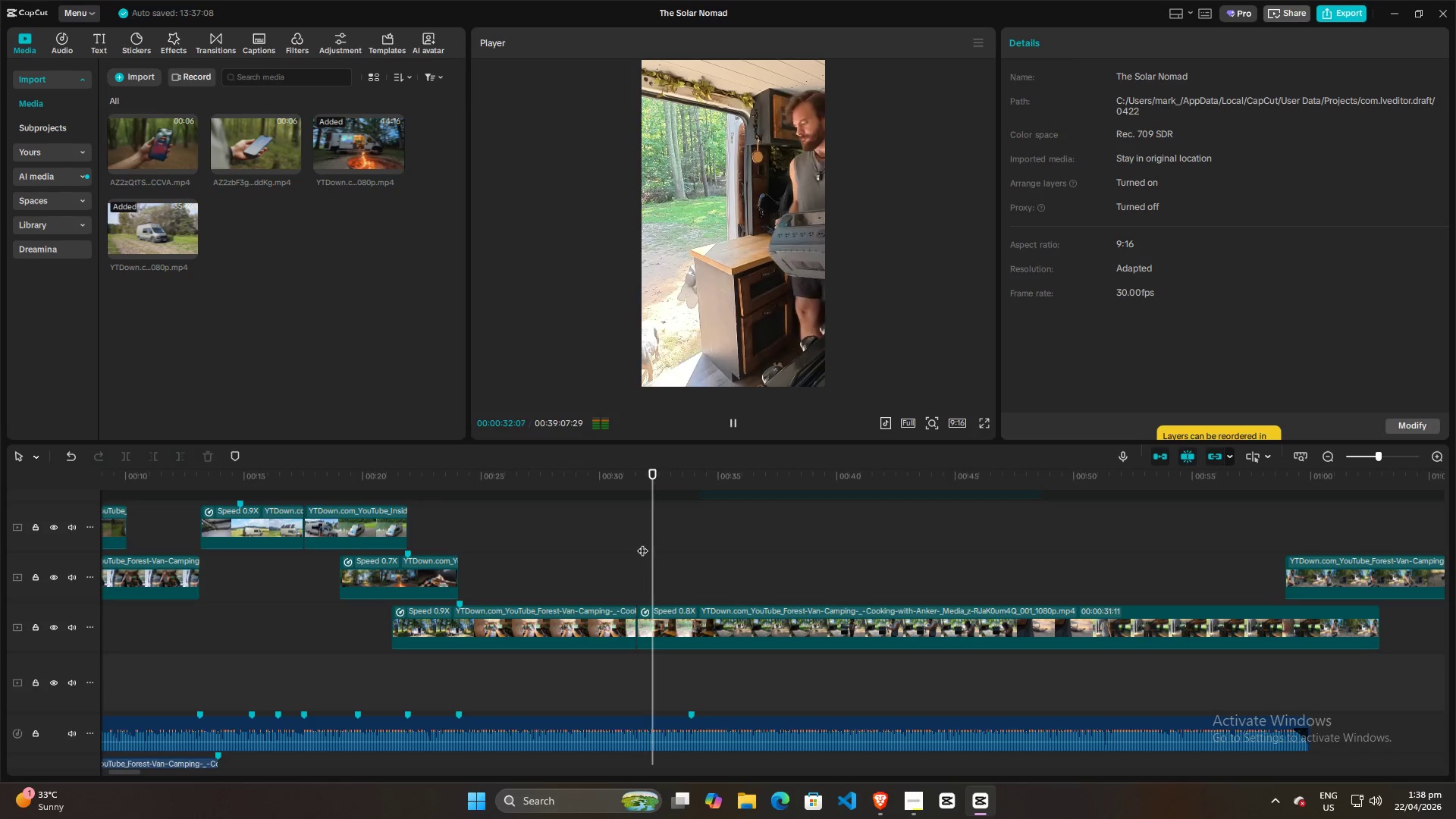 
key(Space)
 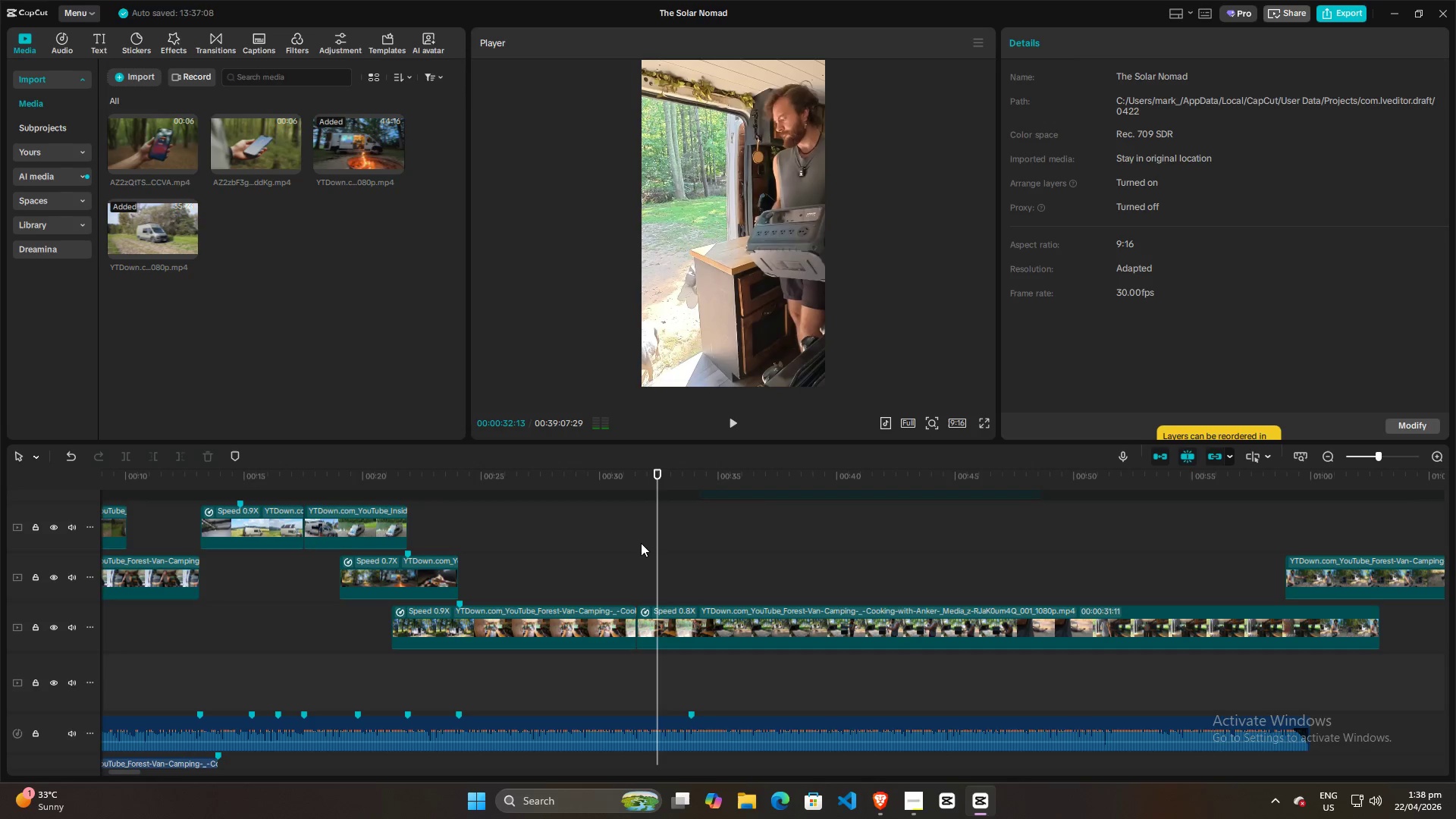 
key(Space)
 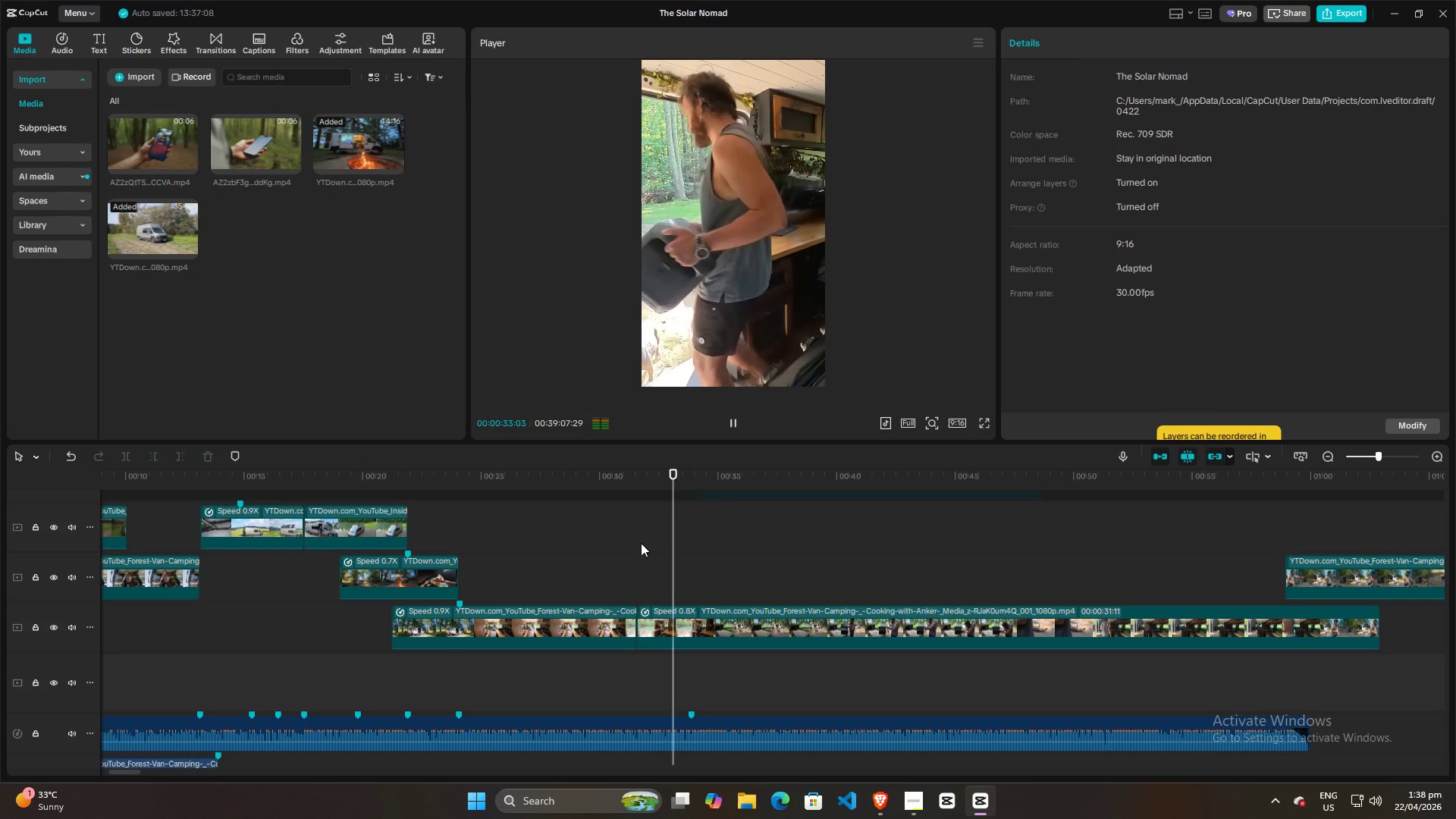 
key(Space)
 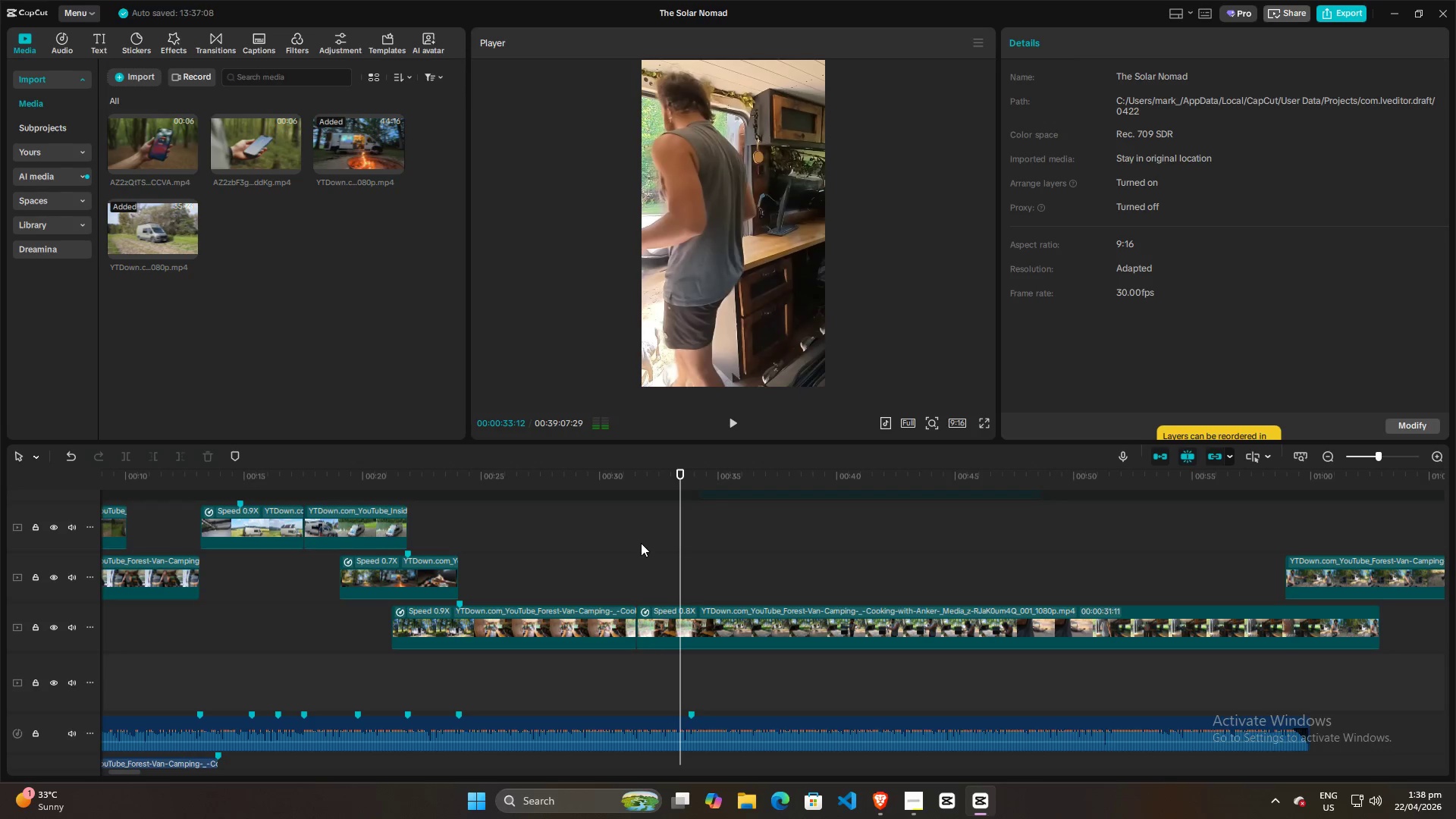 
left_click([641, 543])
 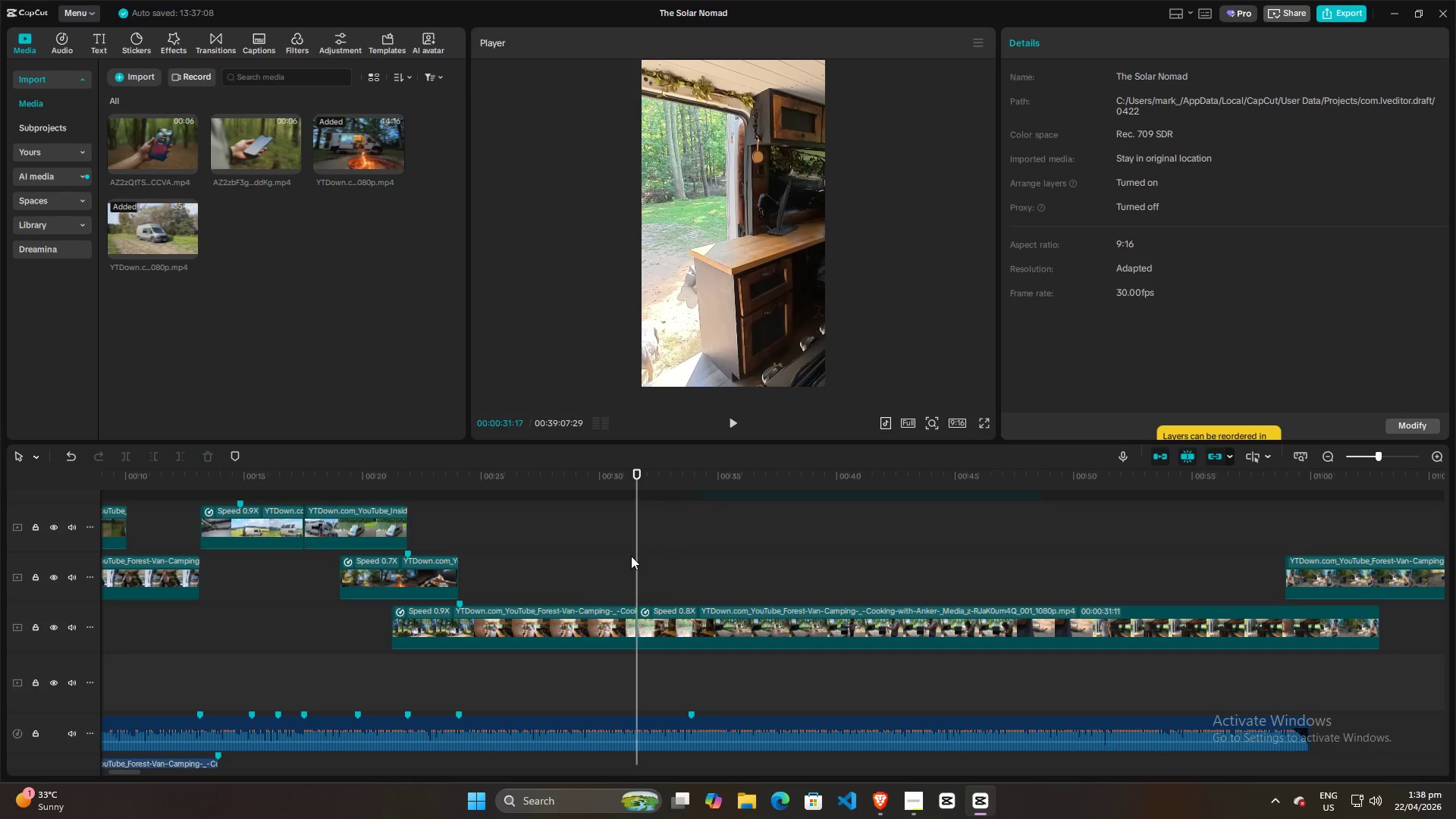 
double_click([611, 551])
 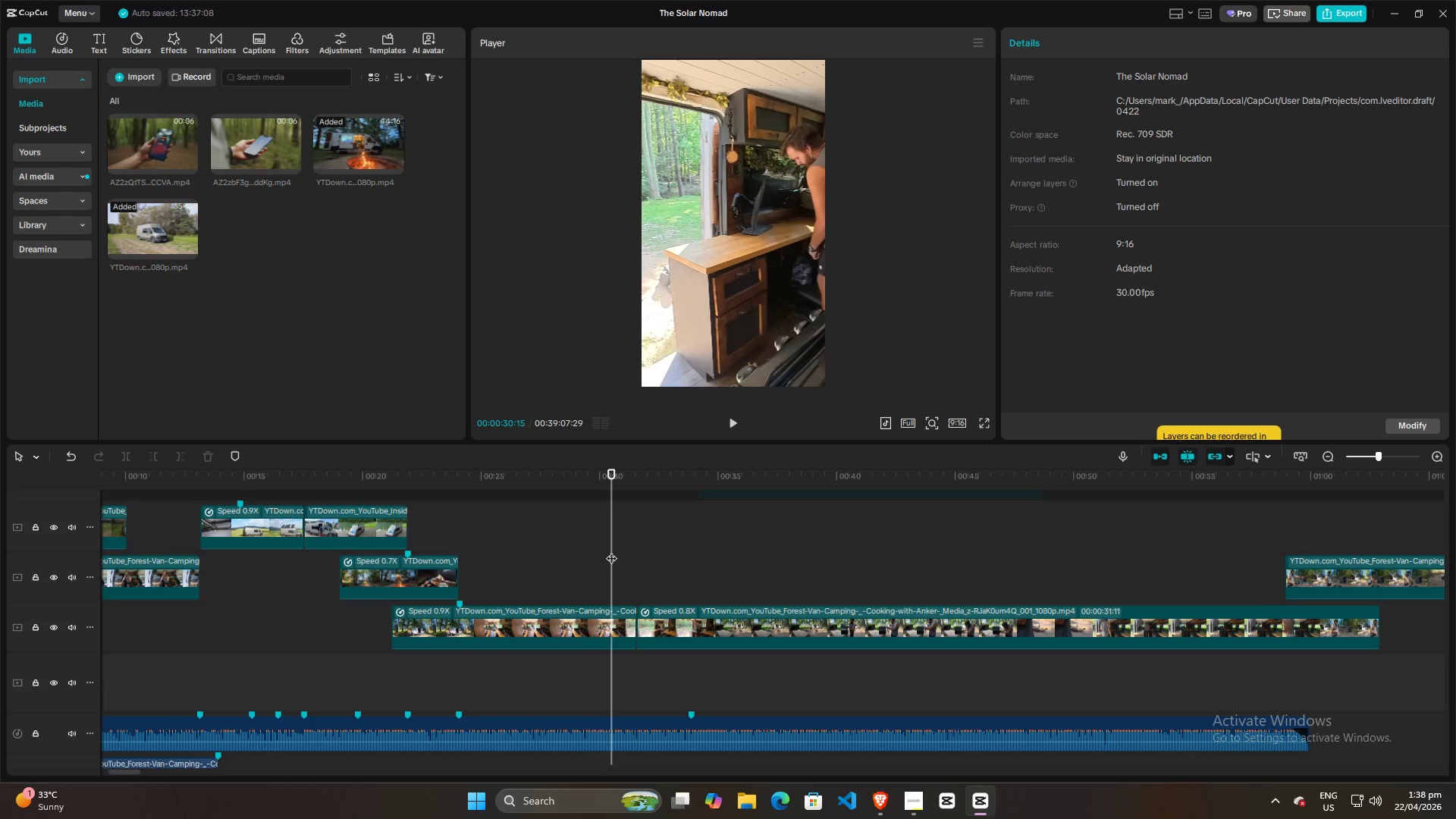 
key(Space)
 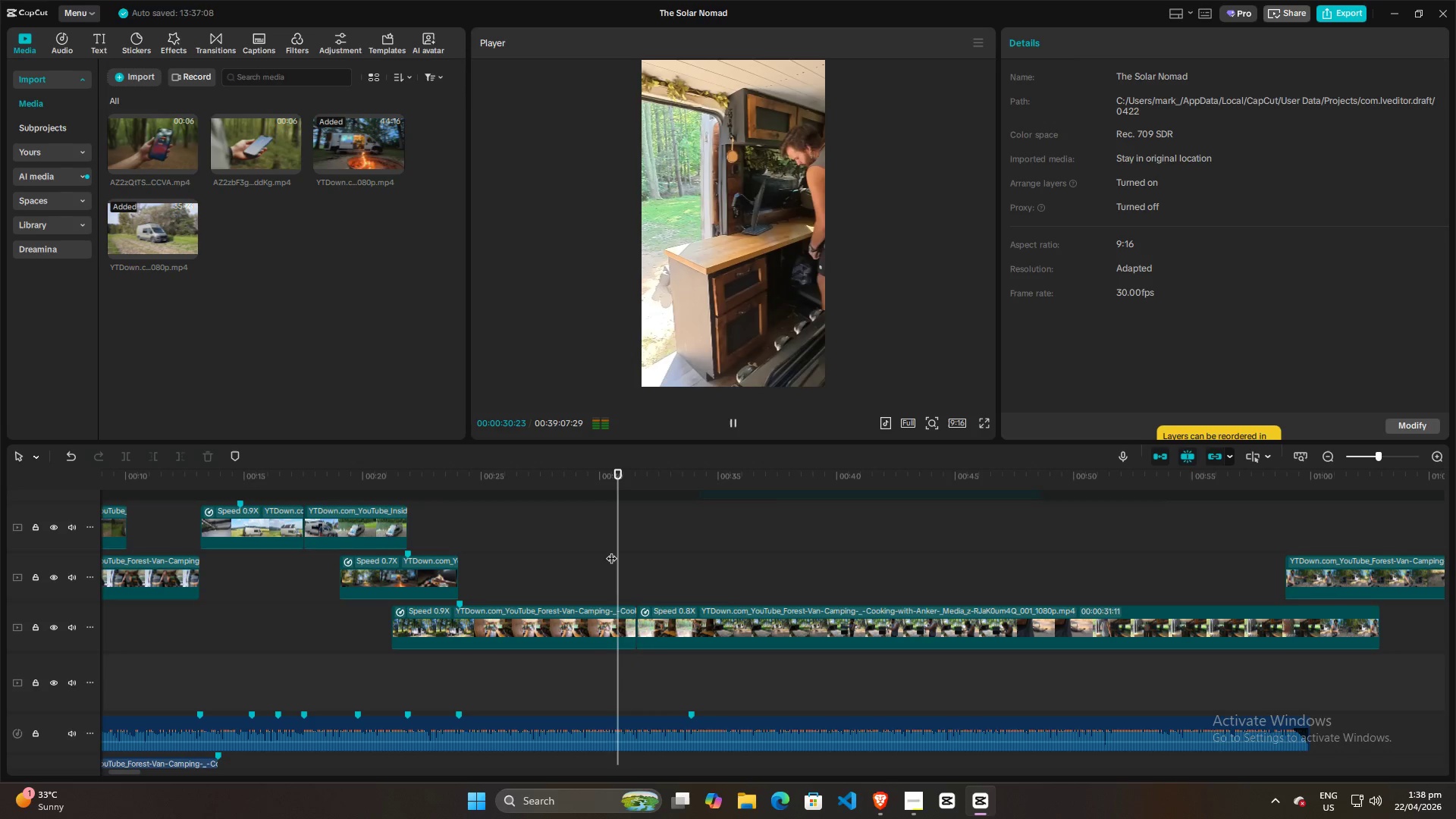 
key(Space)
 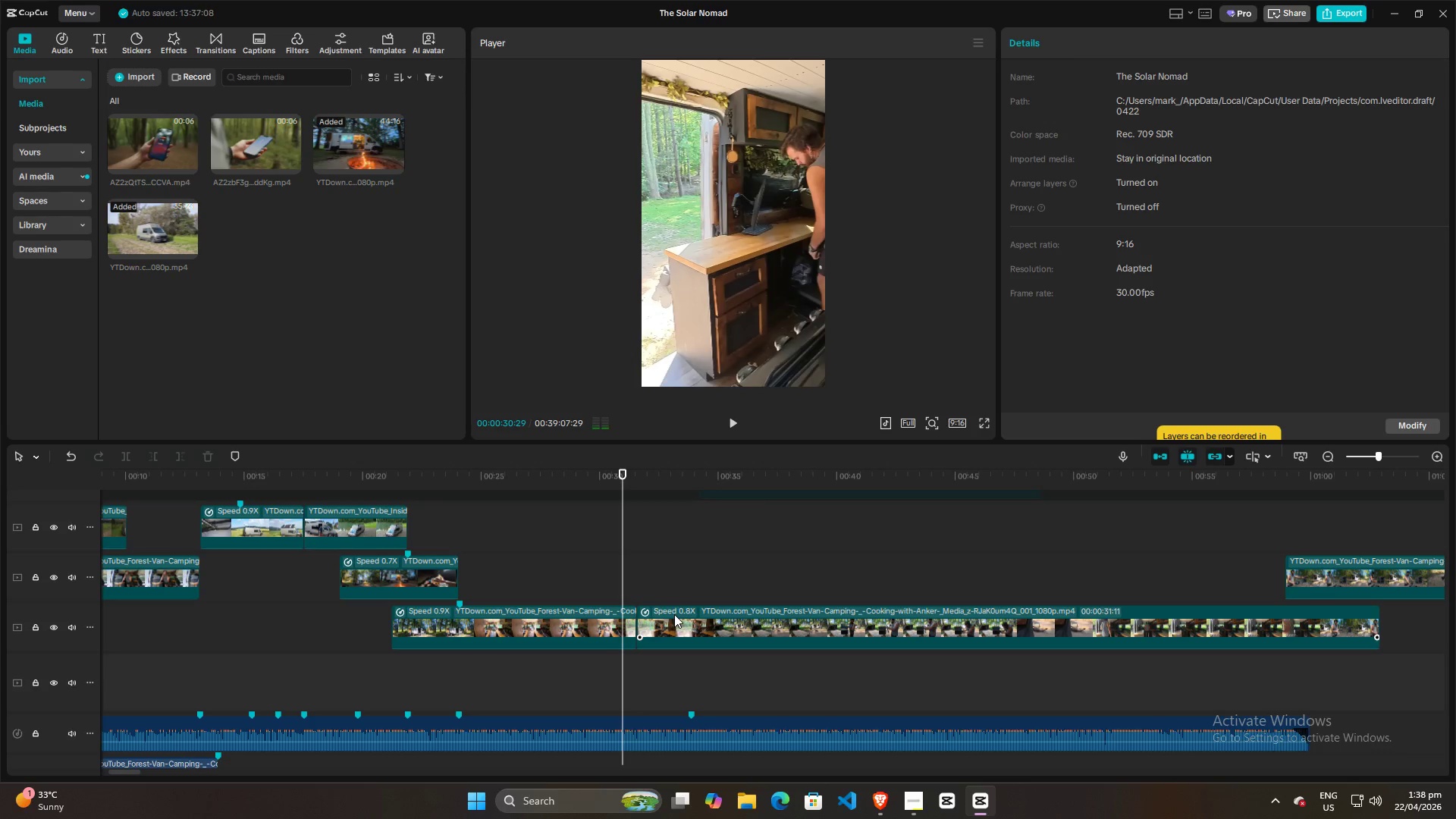 
left_click_drag(start_coordinate=[674, 614], to_coordinate=[825, 582])
 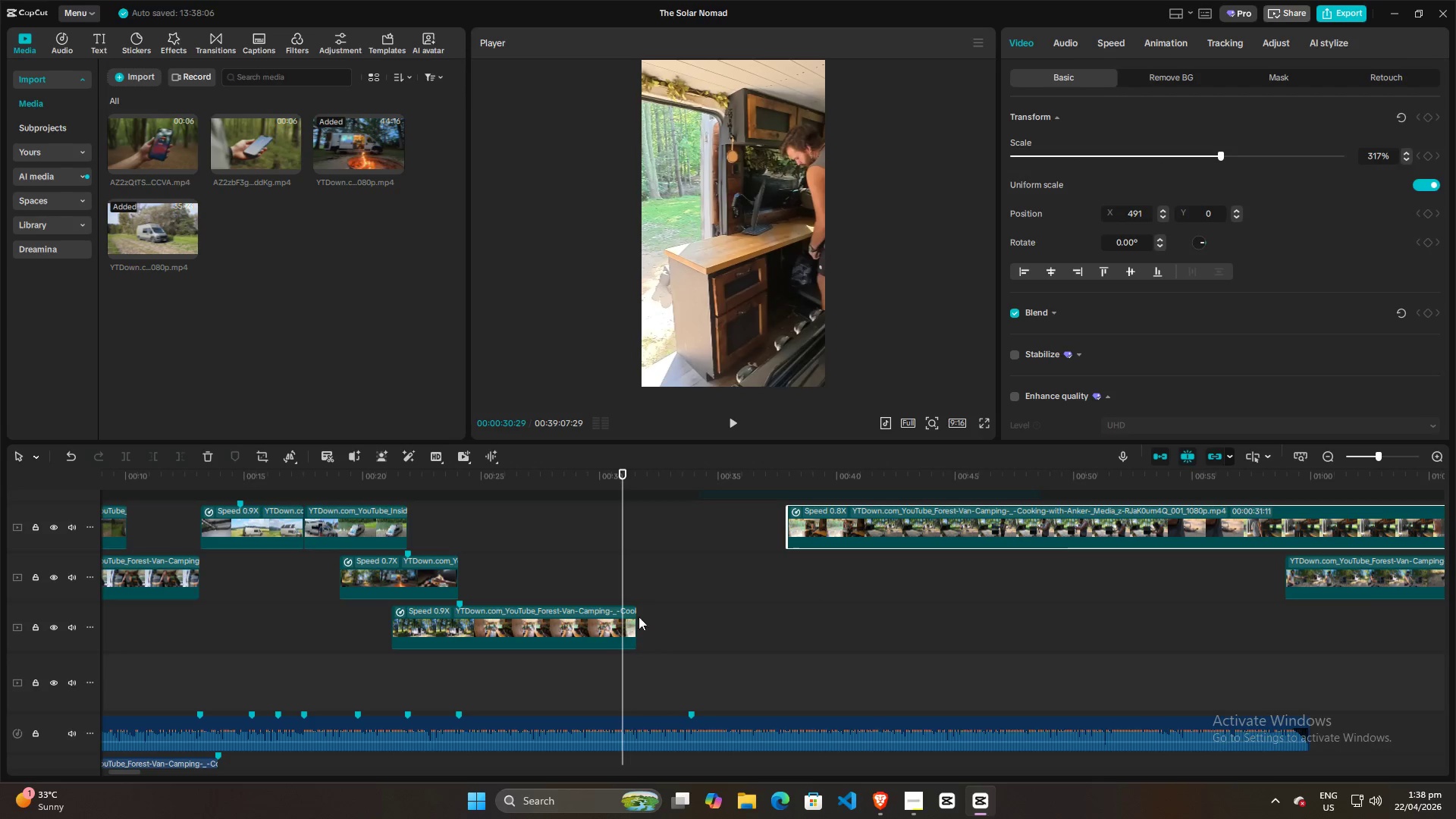 
left_click([622, 617])
 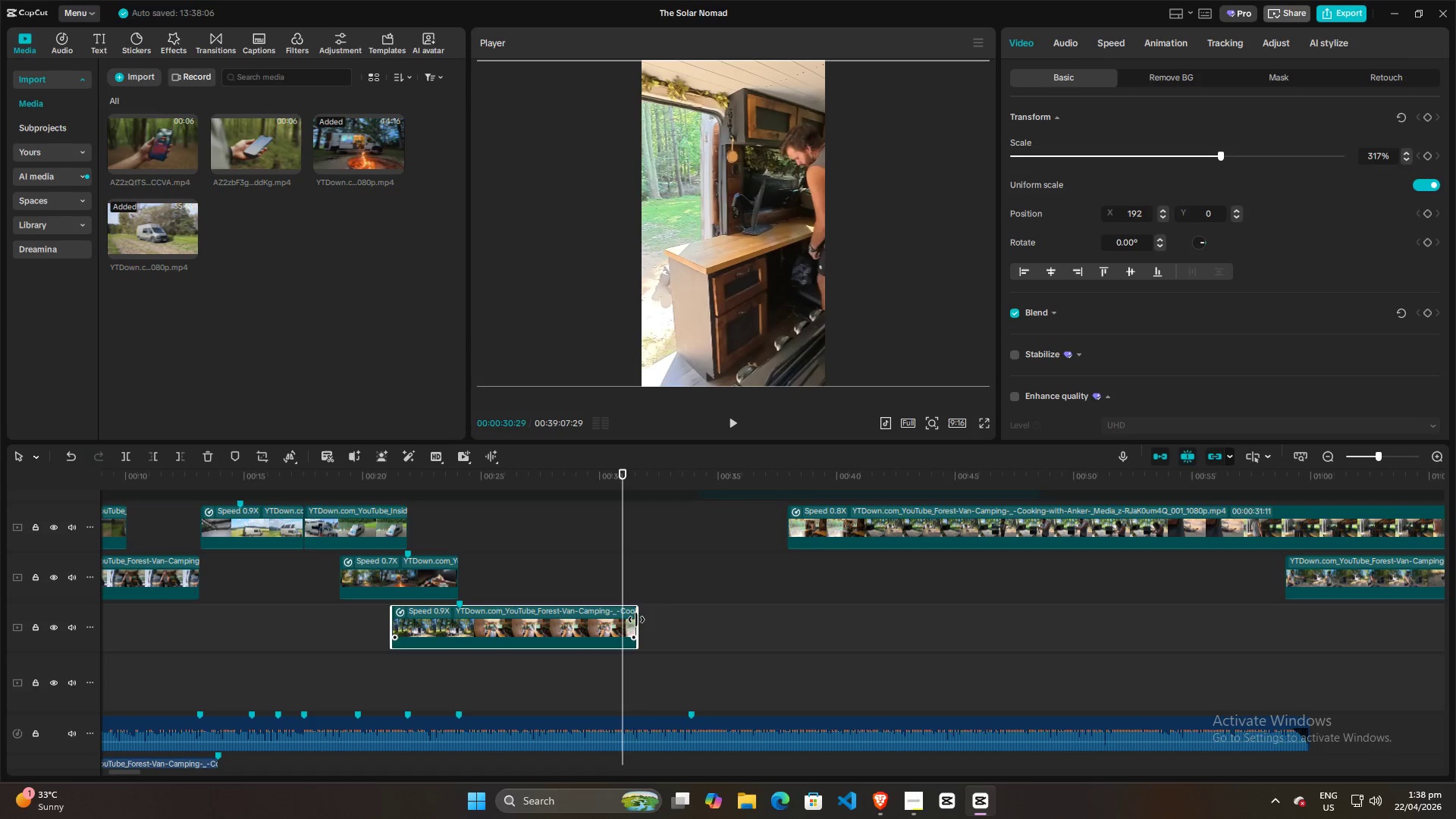 
left_click_drag(start_coordinate=[638, 620], to_coordinate=[691, 619])
 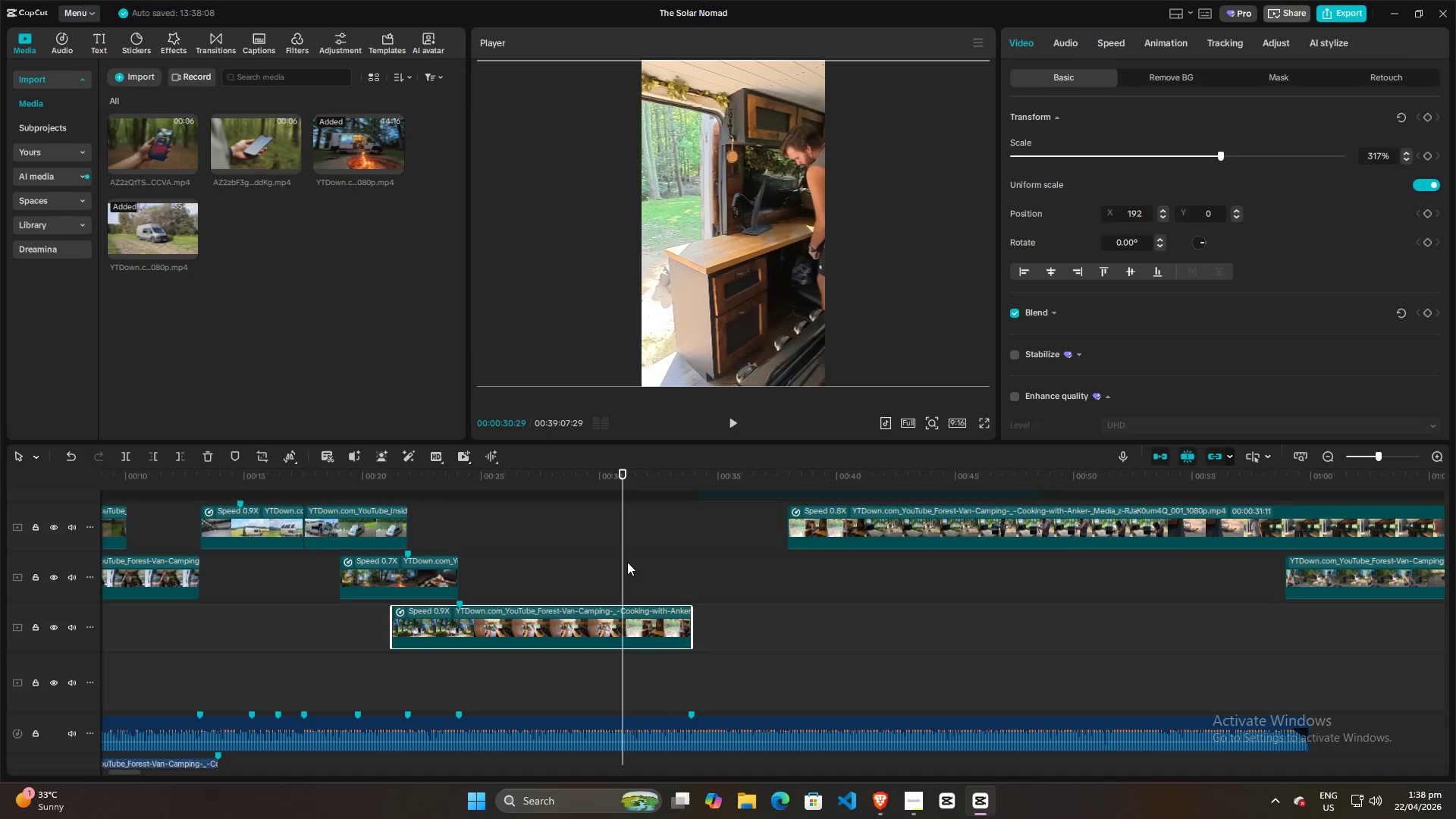 
key(Space)
 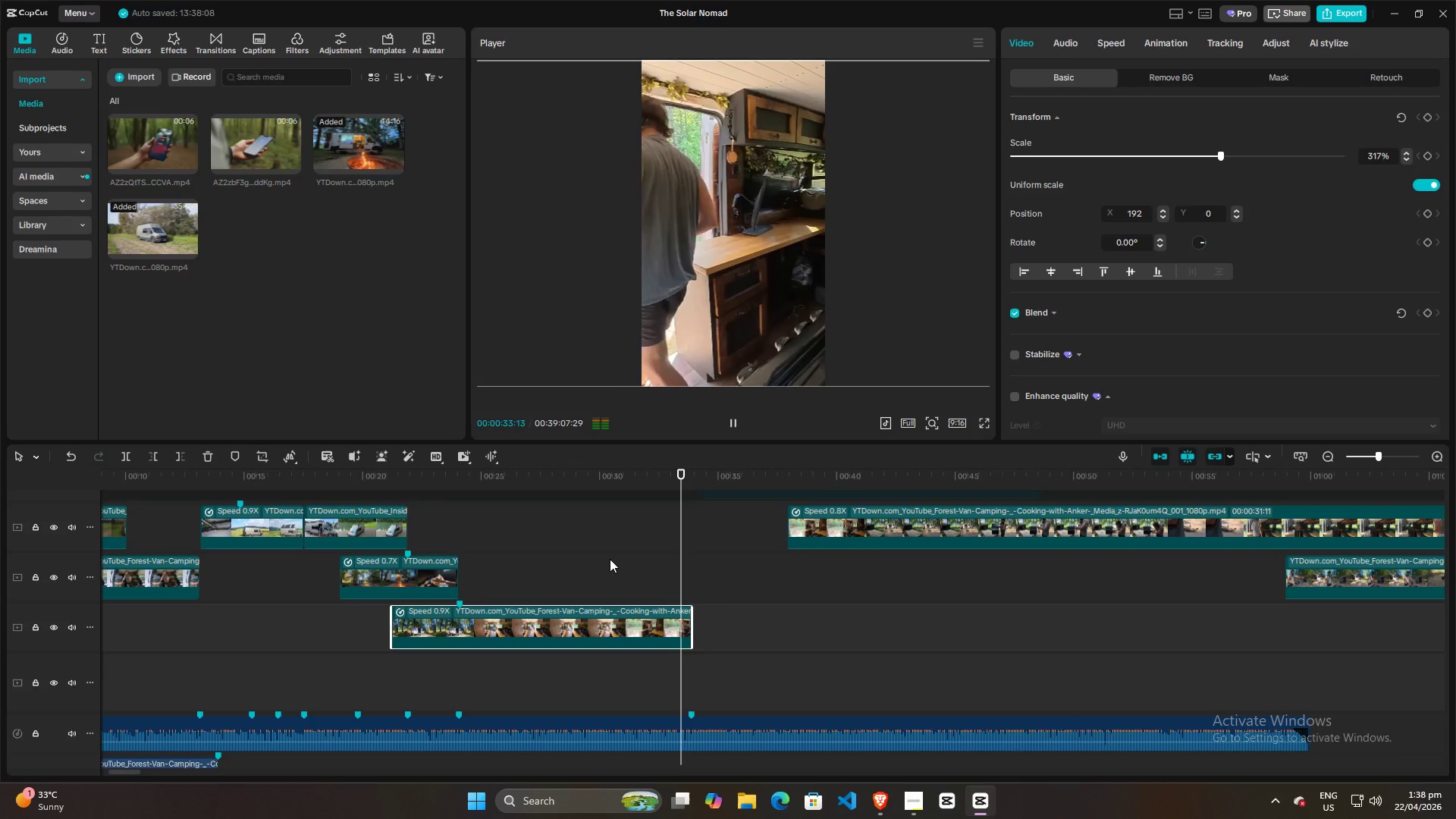 
key(Space)
 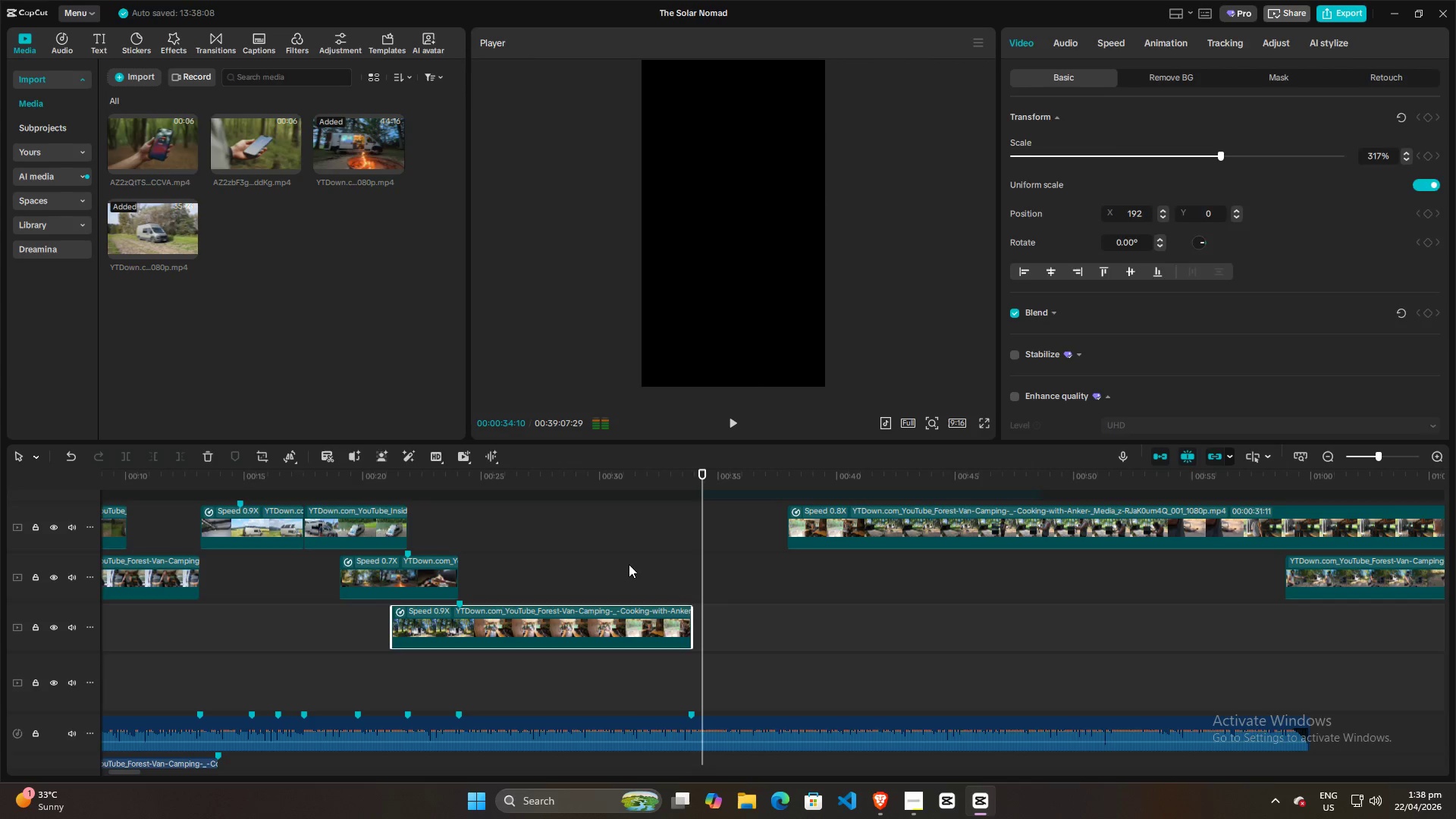 
left_click([629, 564])
 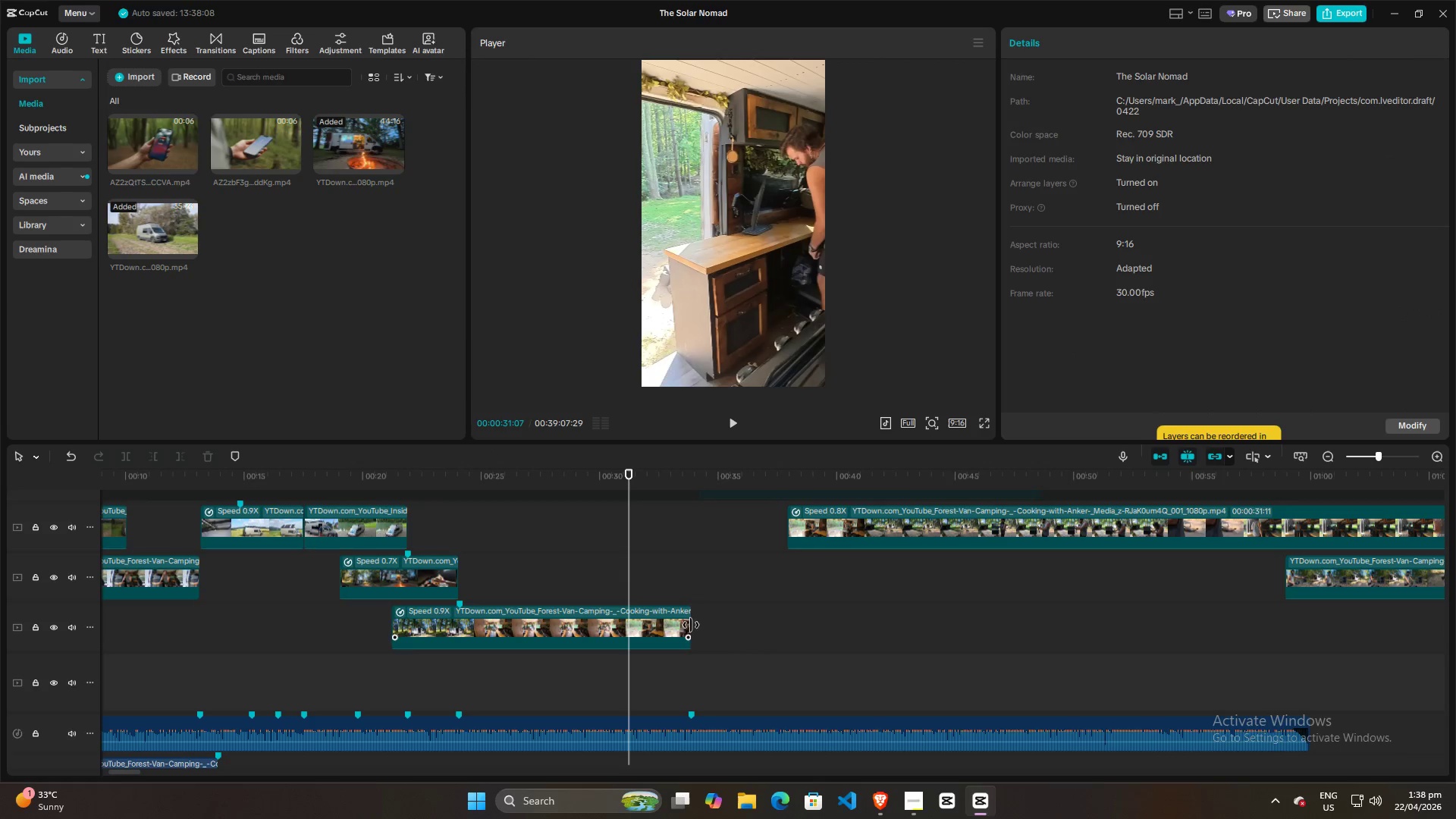 
left_click([692, 620])
 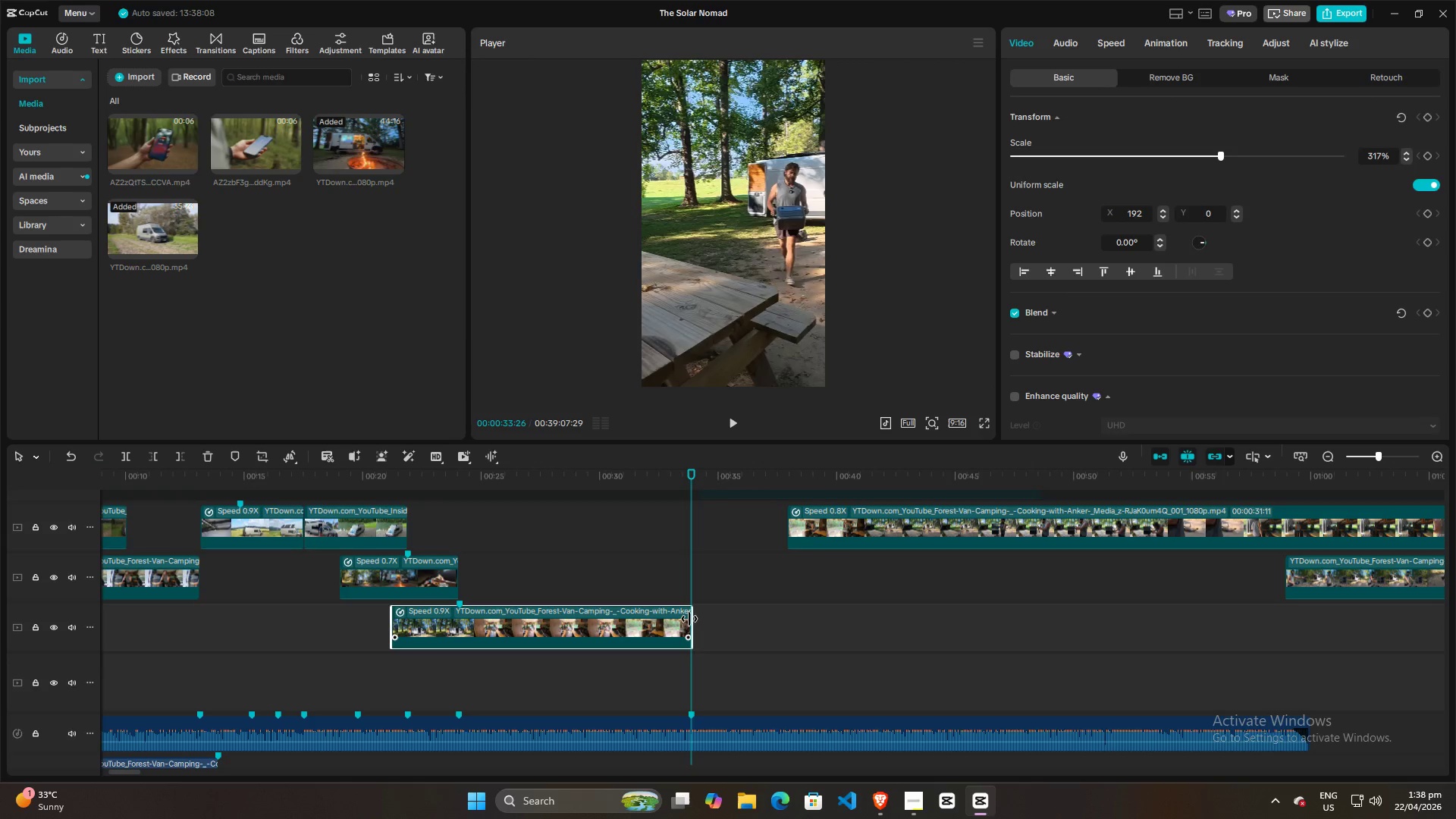 
left_click([658, 576])
 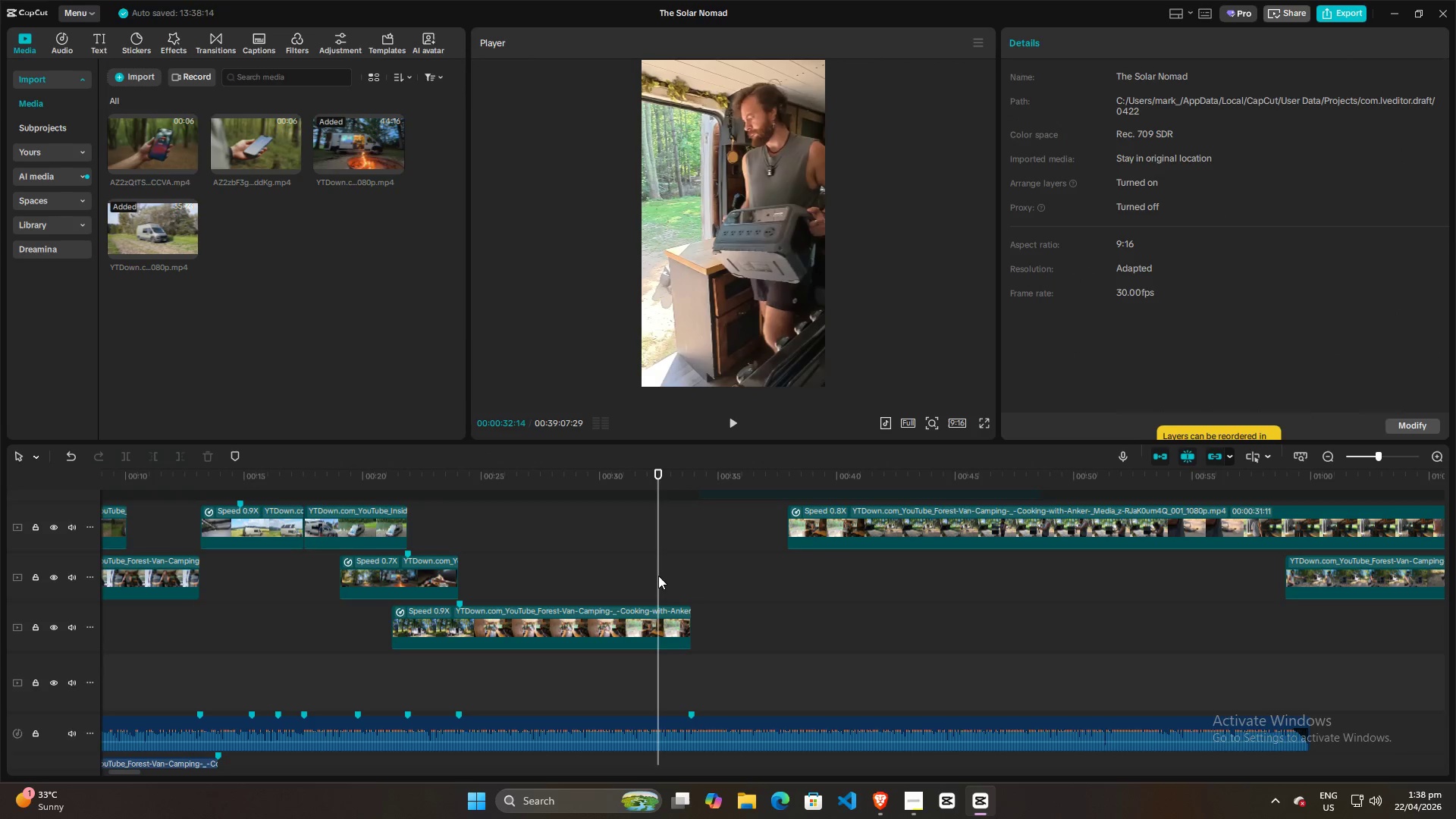 
key(Space)
 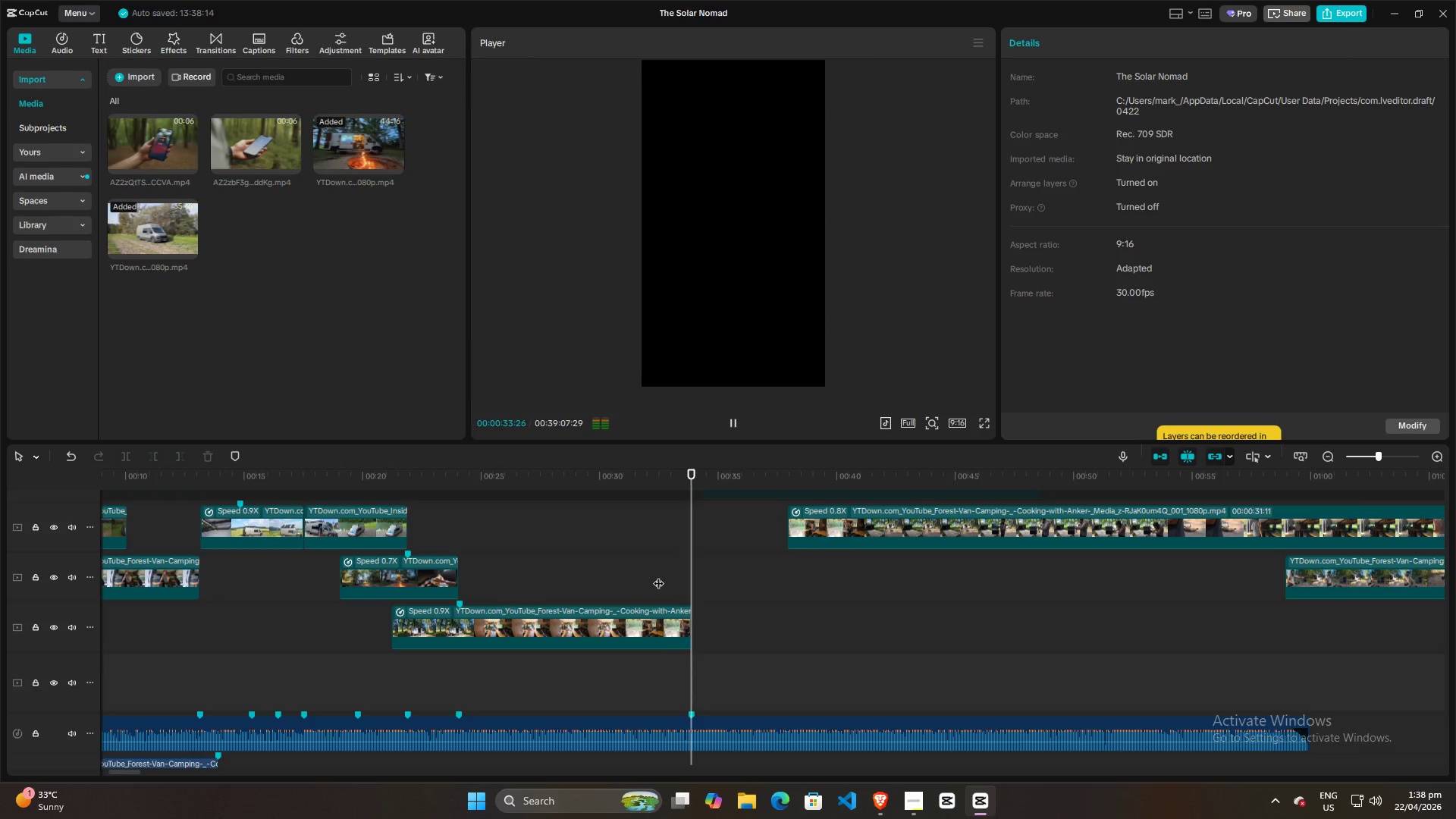 
key(Space)
 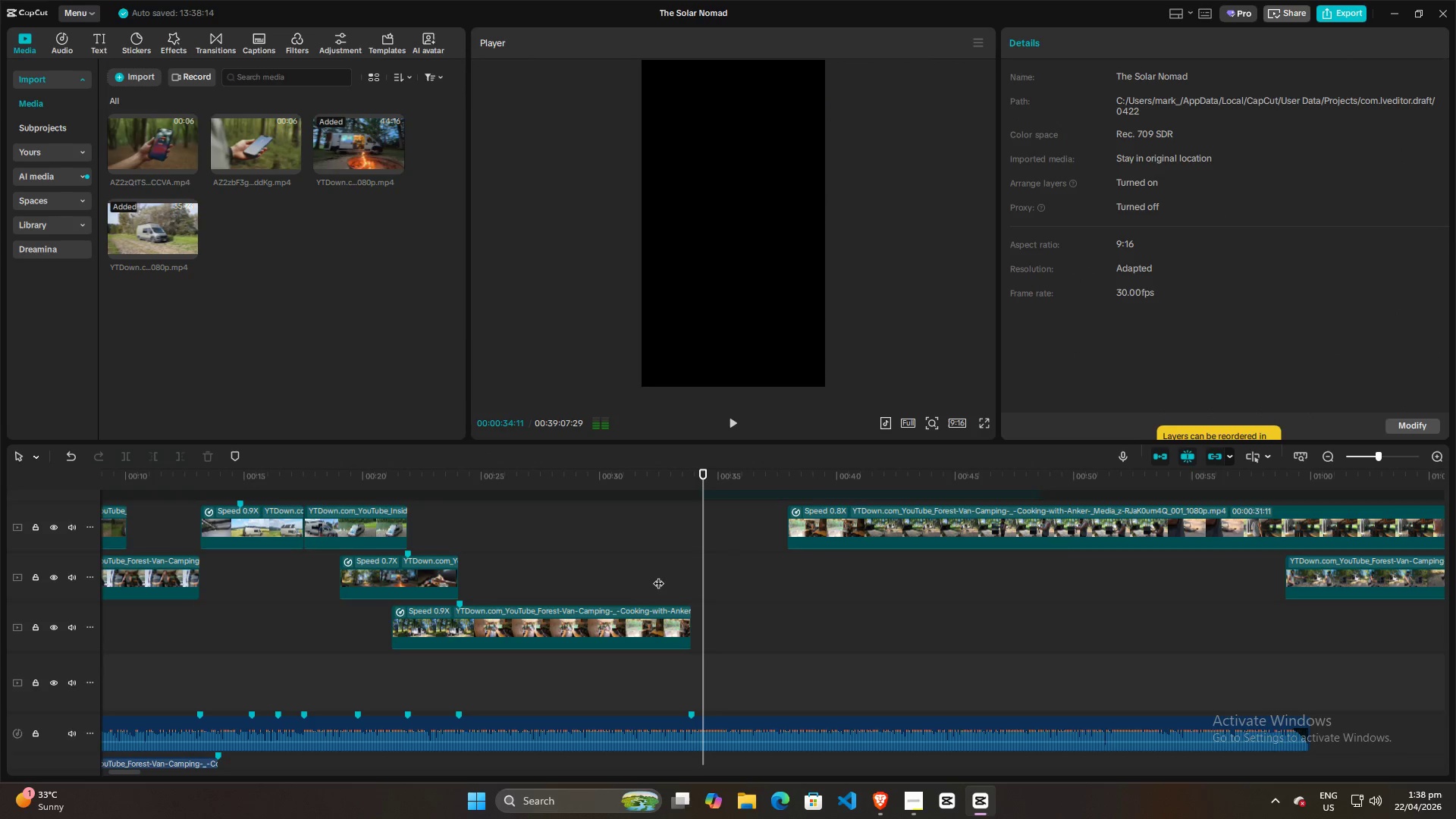 
left_click([658, 576])
 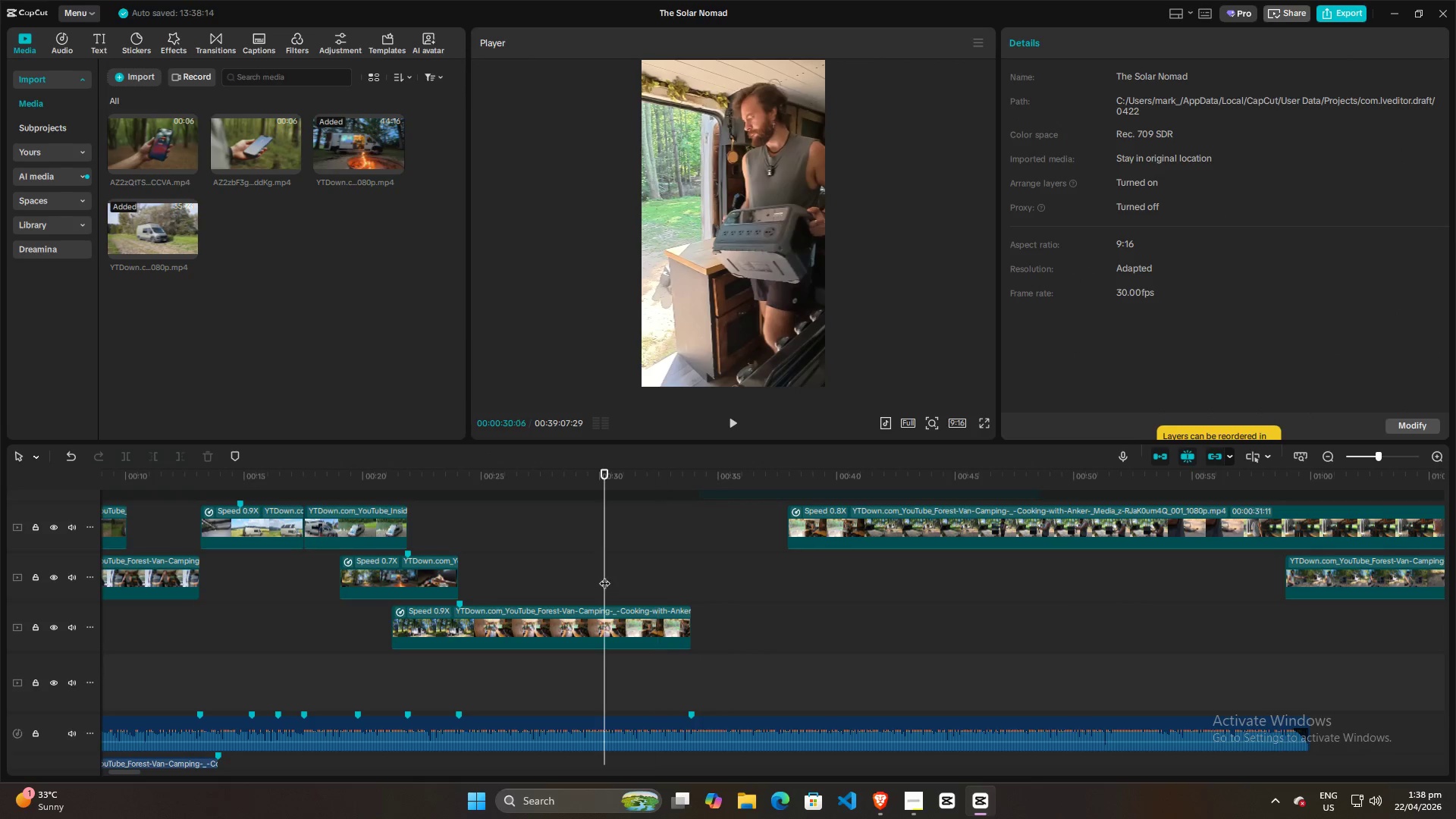 
double_click([532, 563])
 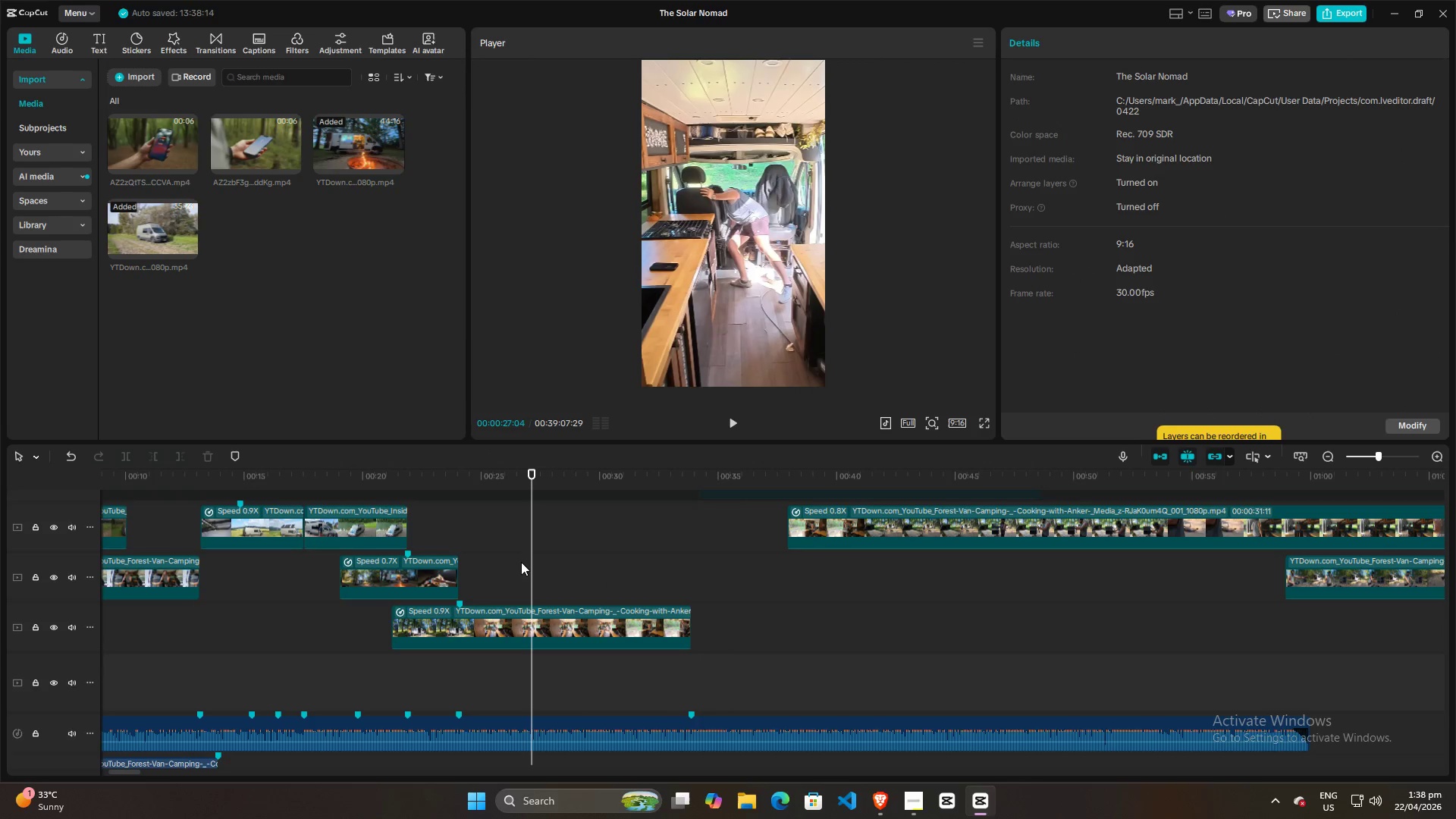 
triple_click([516, 561])
 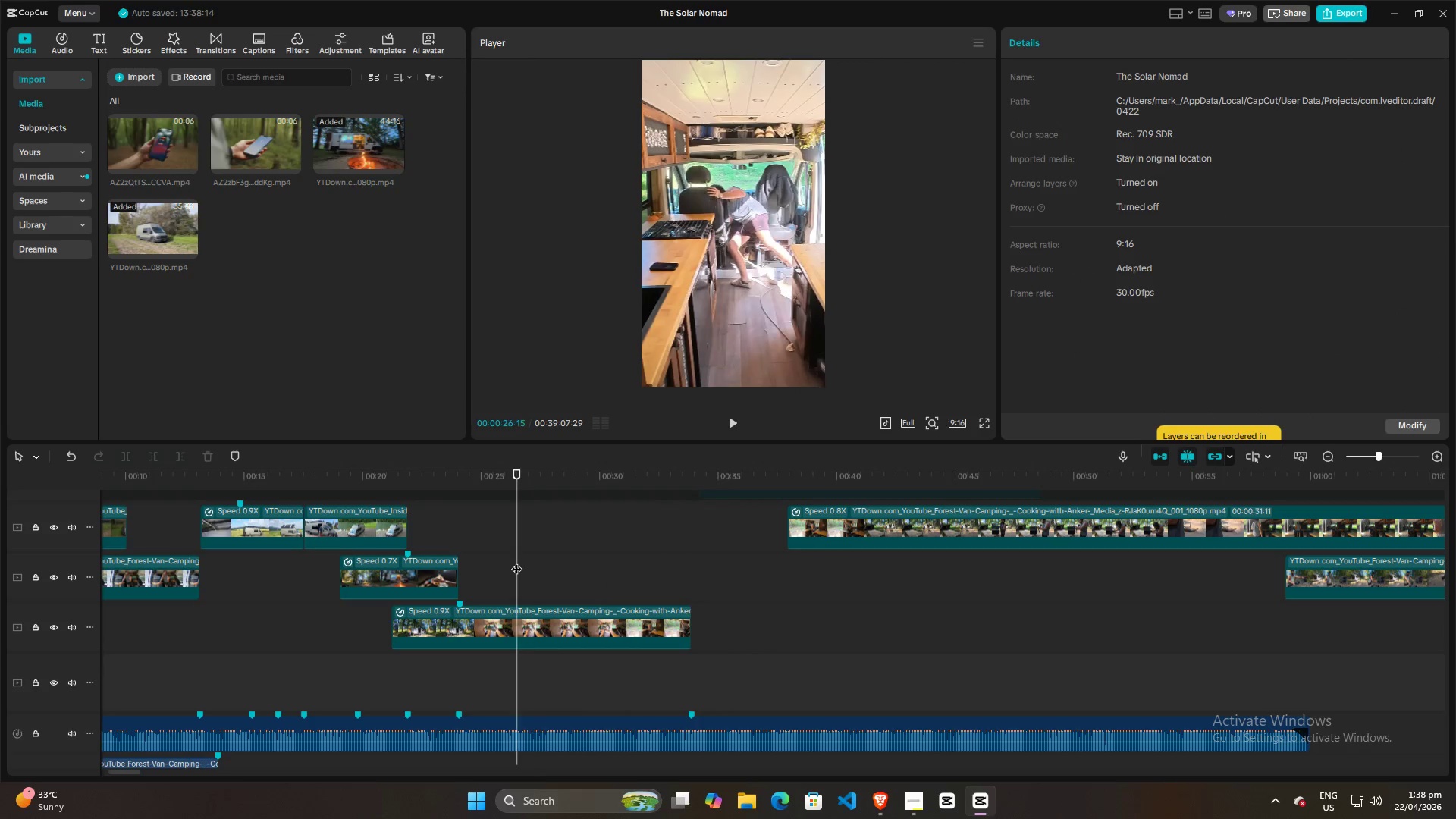 
key(Space)
 